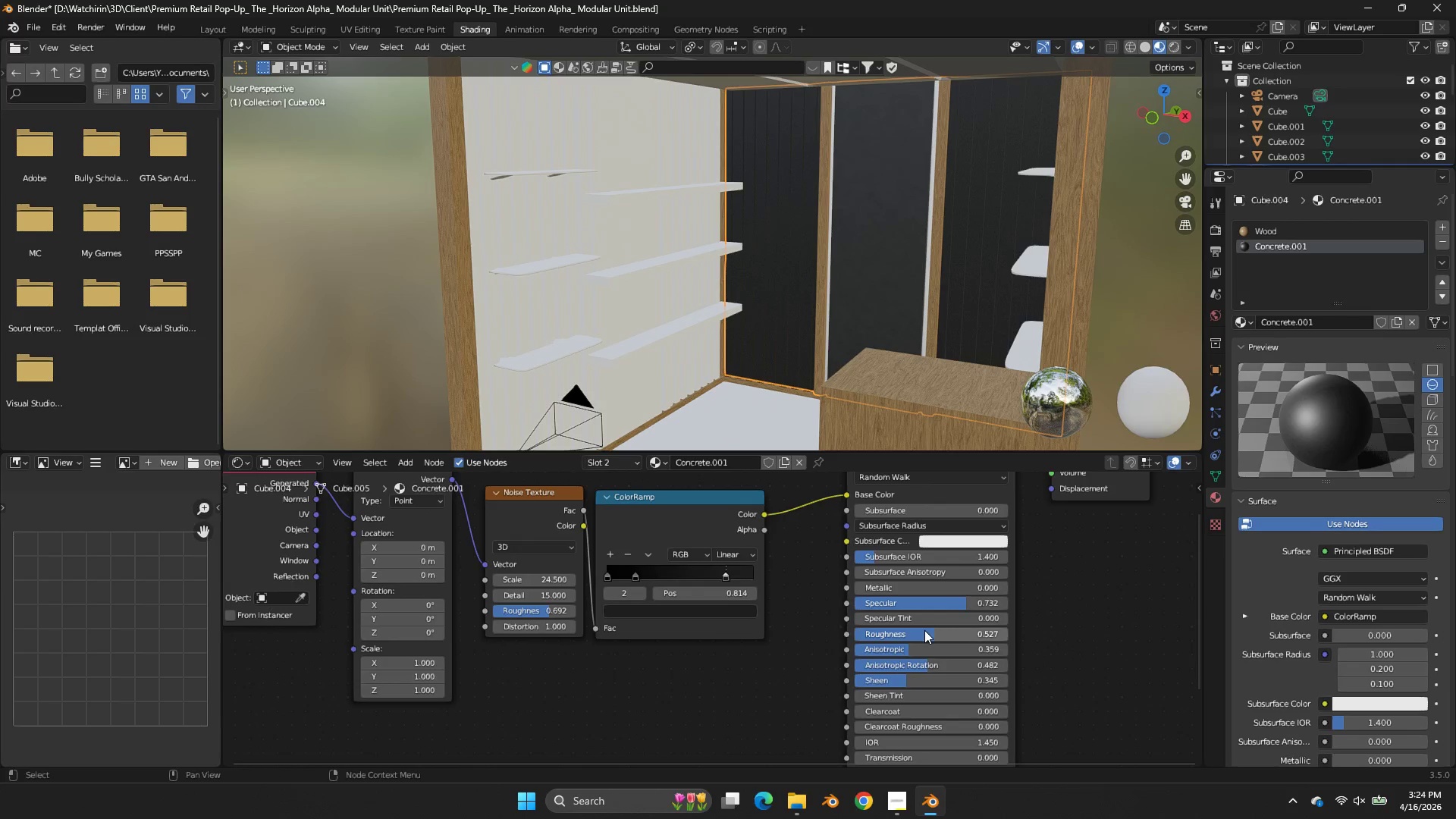 
left_click_drag(start_coordinate=[924, 630], to_coordinate=[902, 445])
 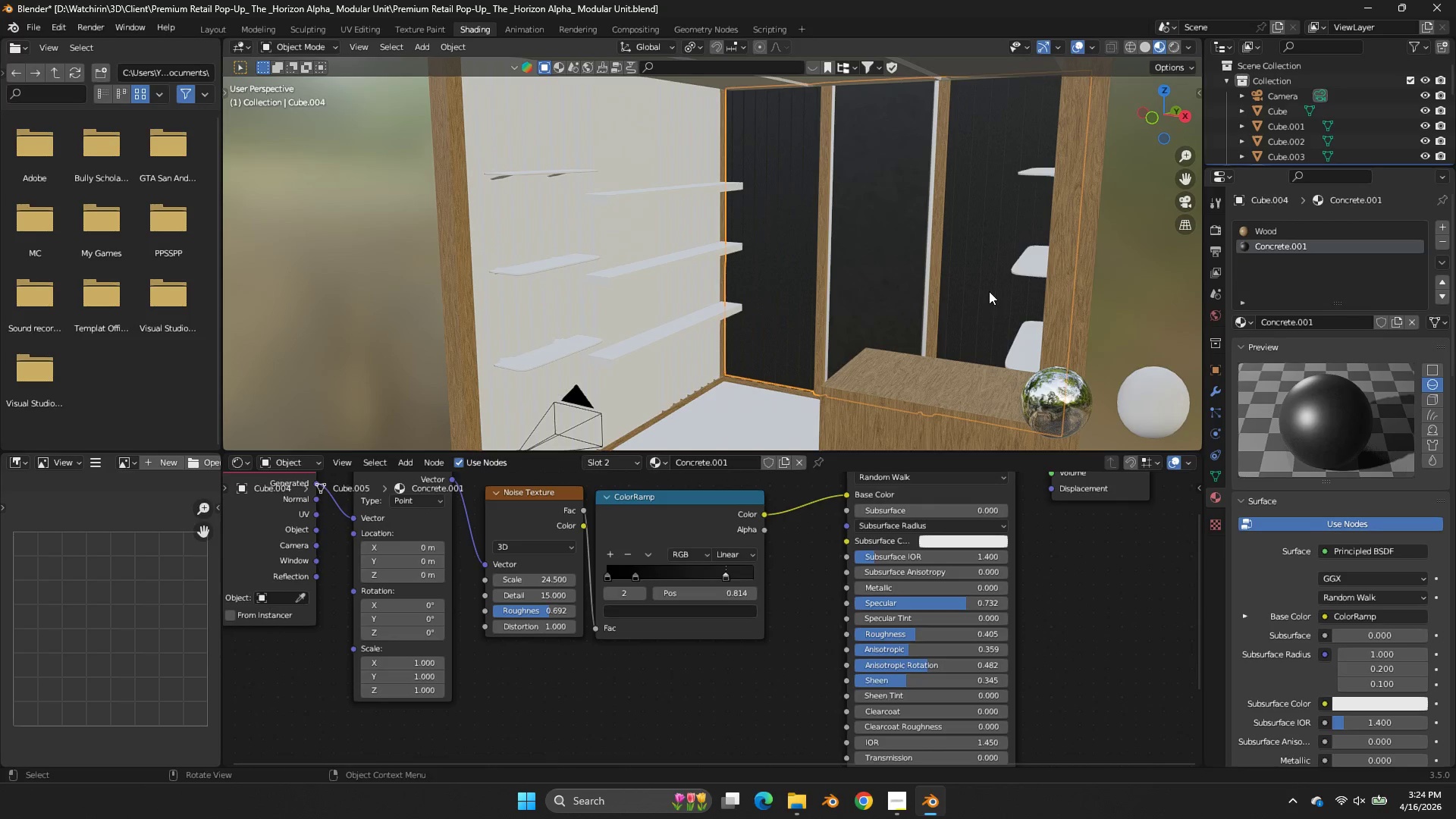 
left_click([989, 290])
 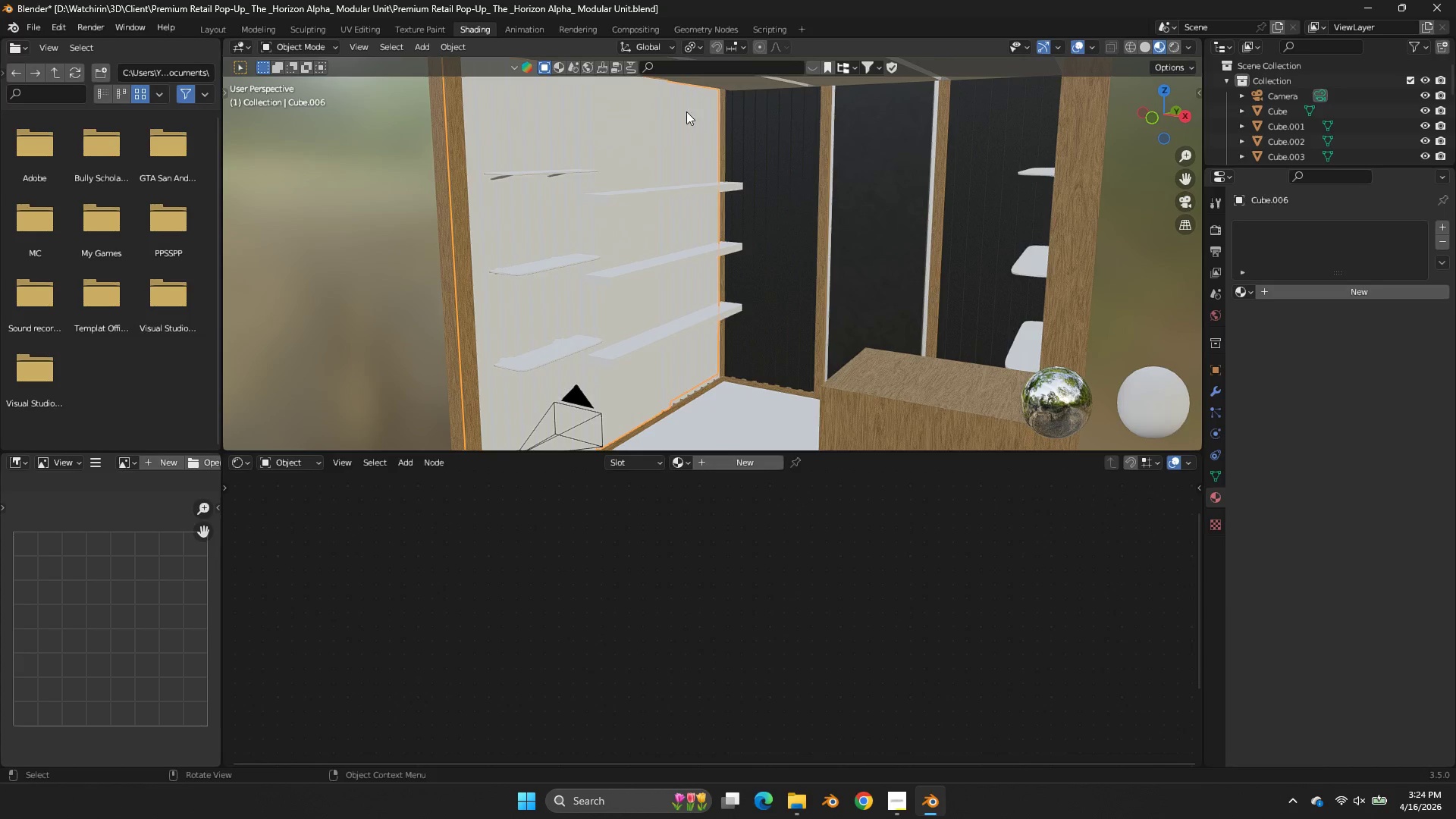 
double_click([707, 118])
 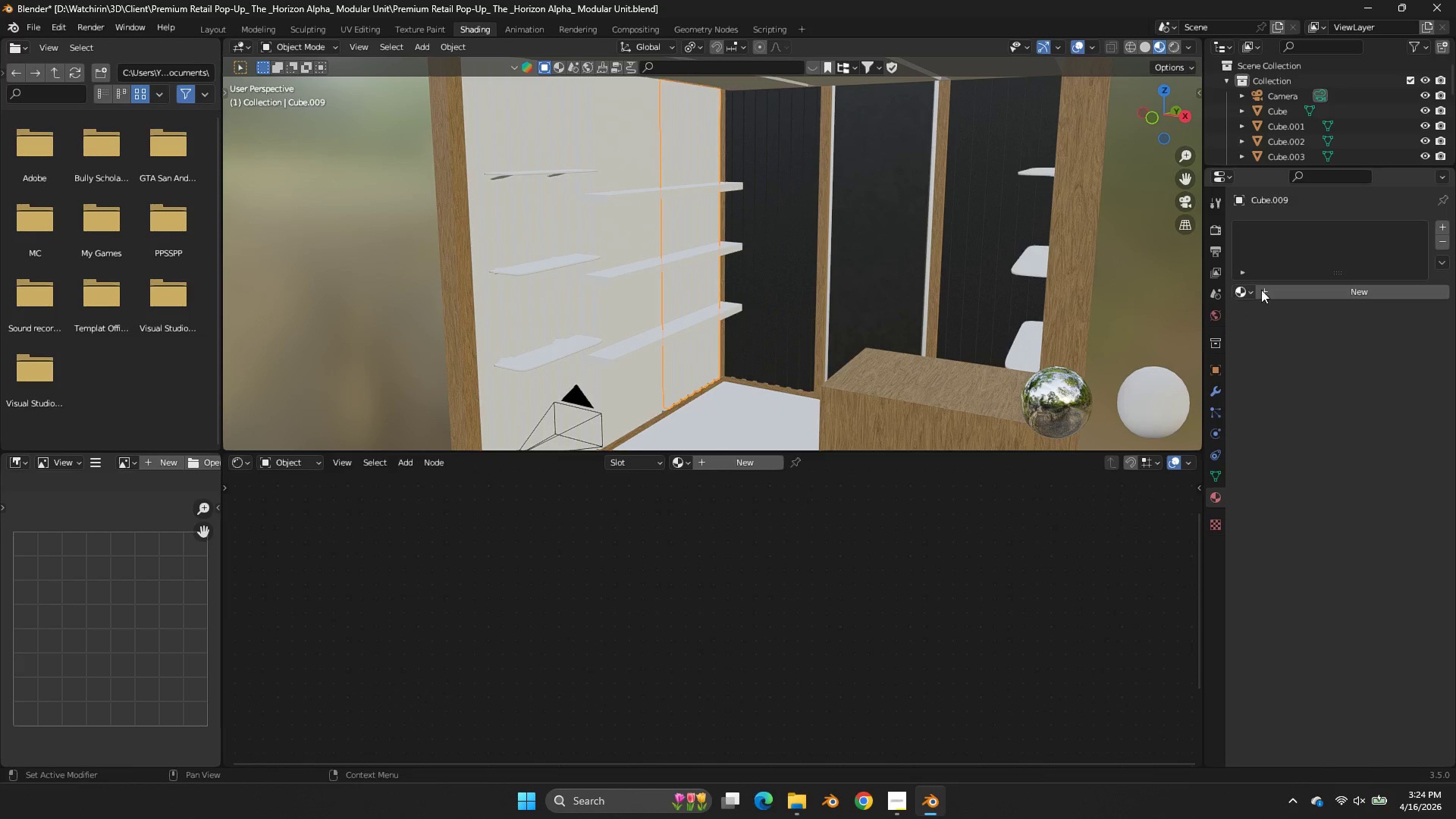 
left_click([1248, 290])
 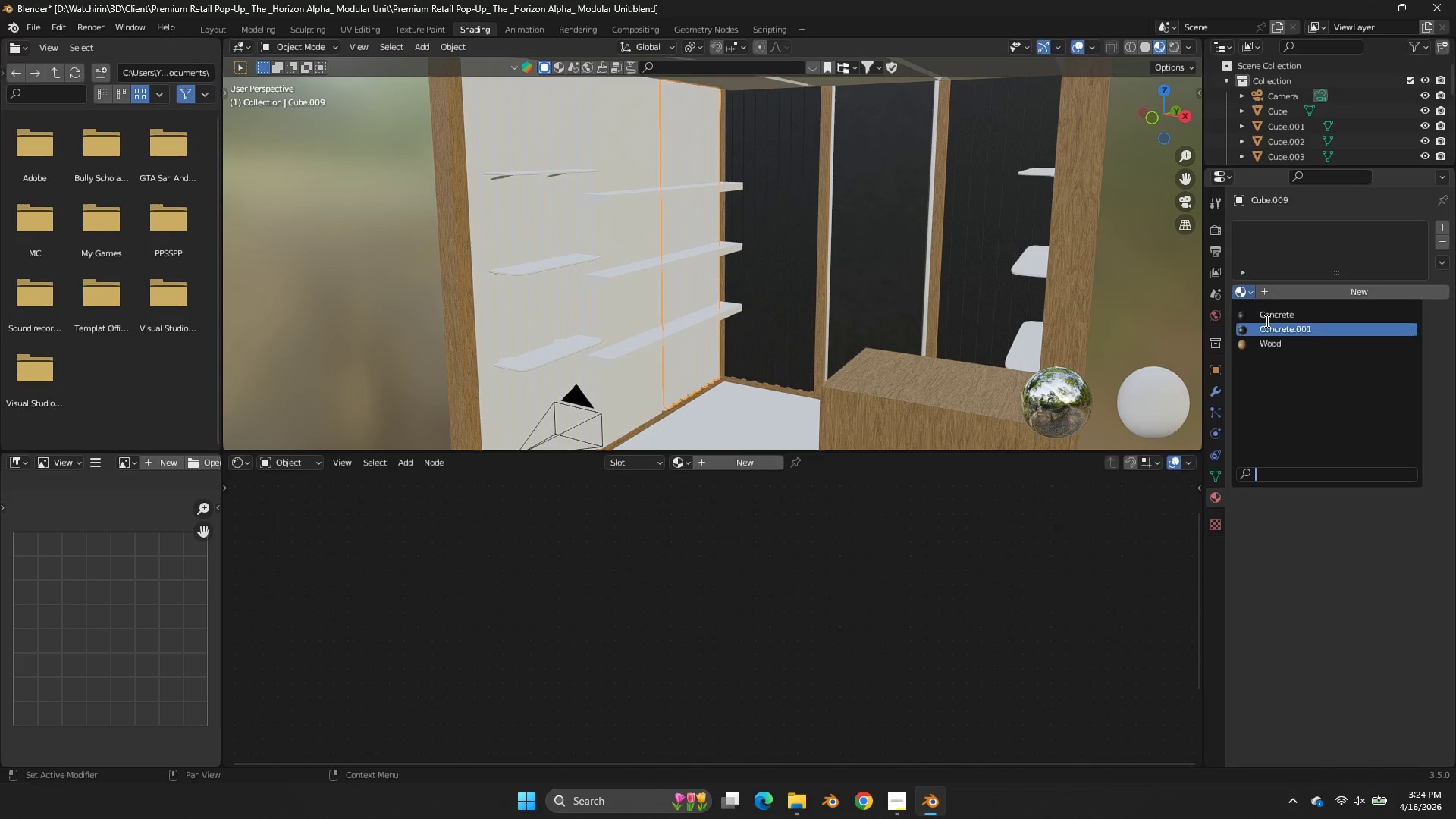 
left_click([1264, 315])
 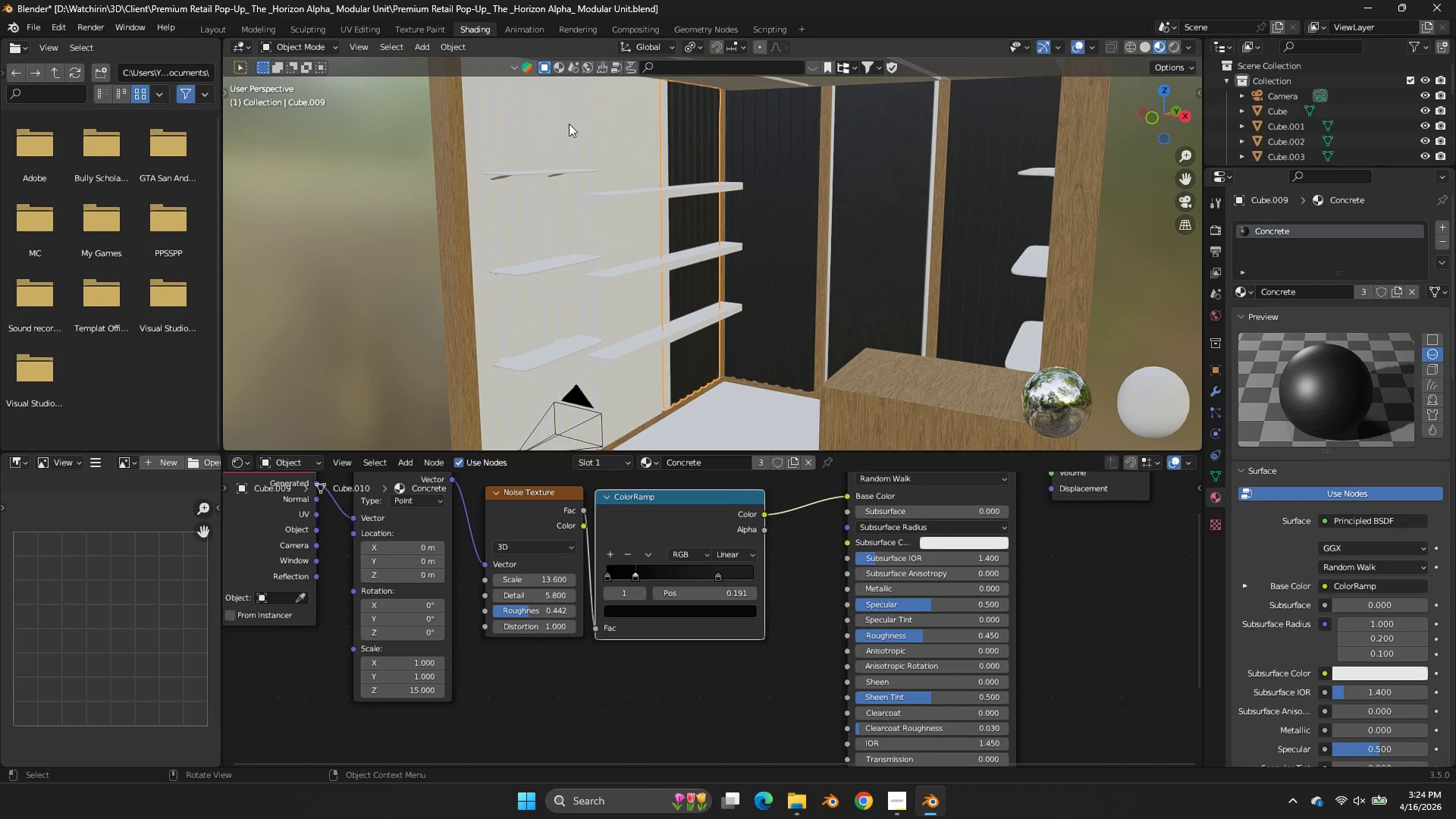 
left_click([545, 132])
 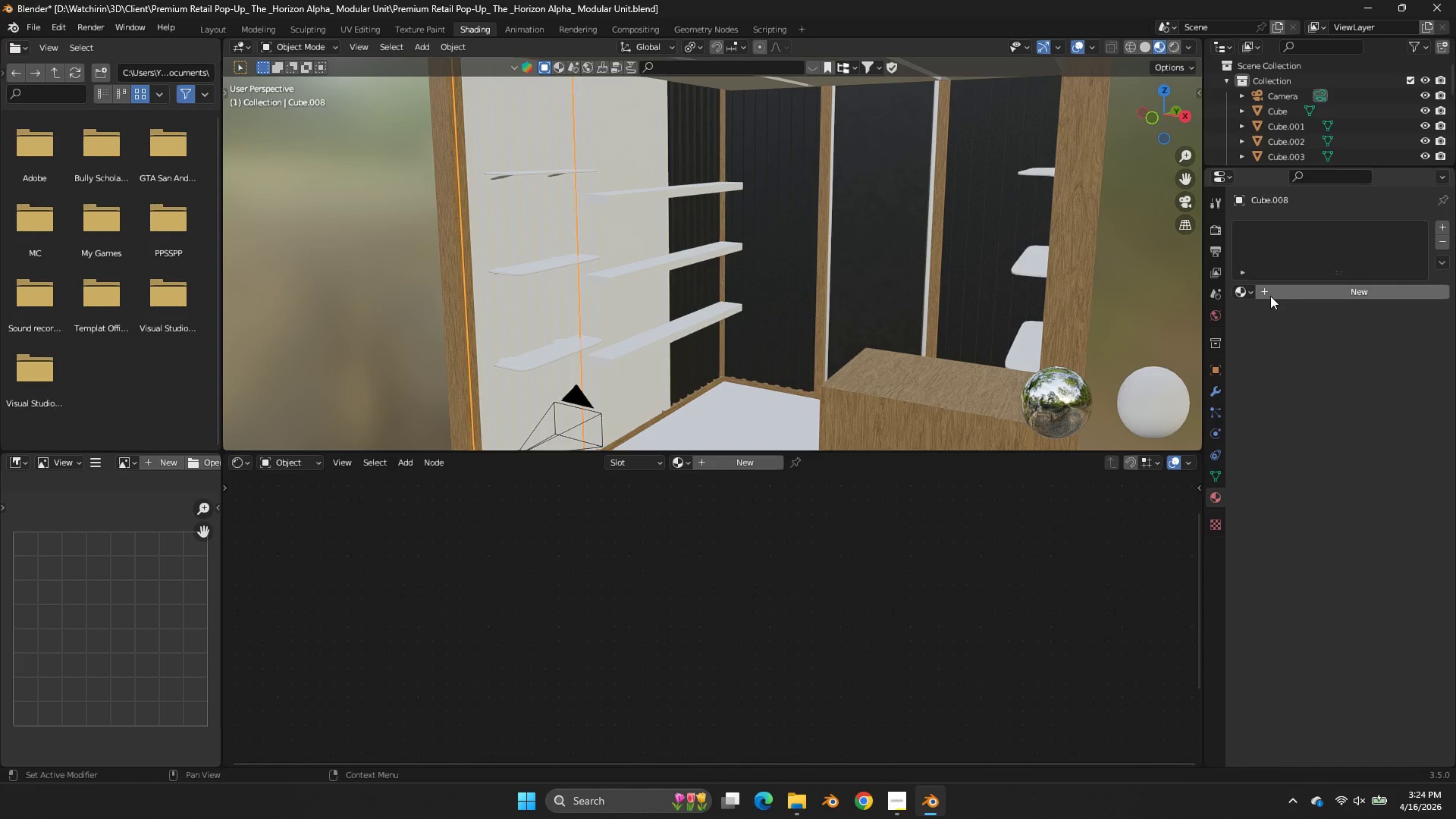 
left_click([1252, 294])
 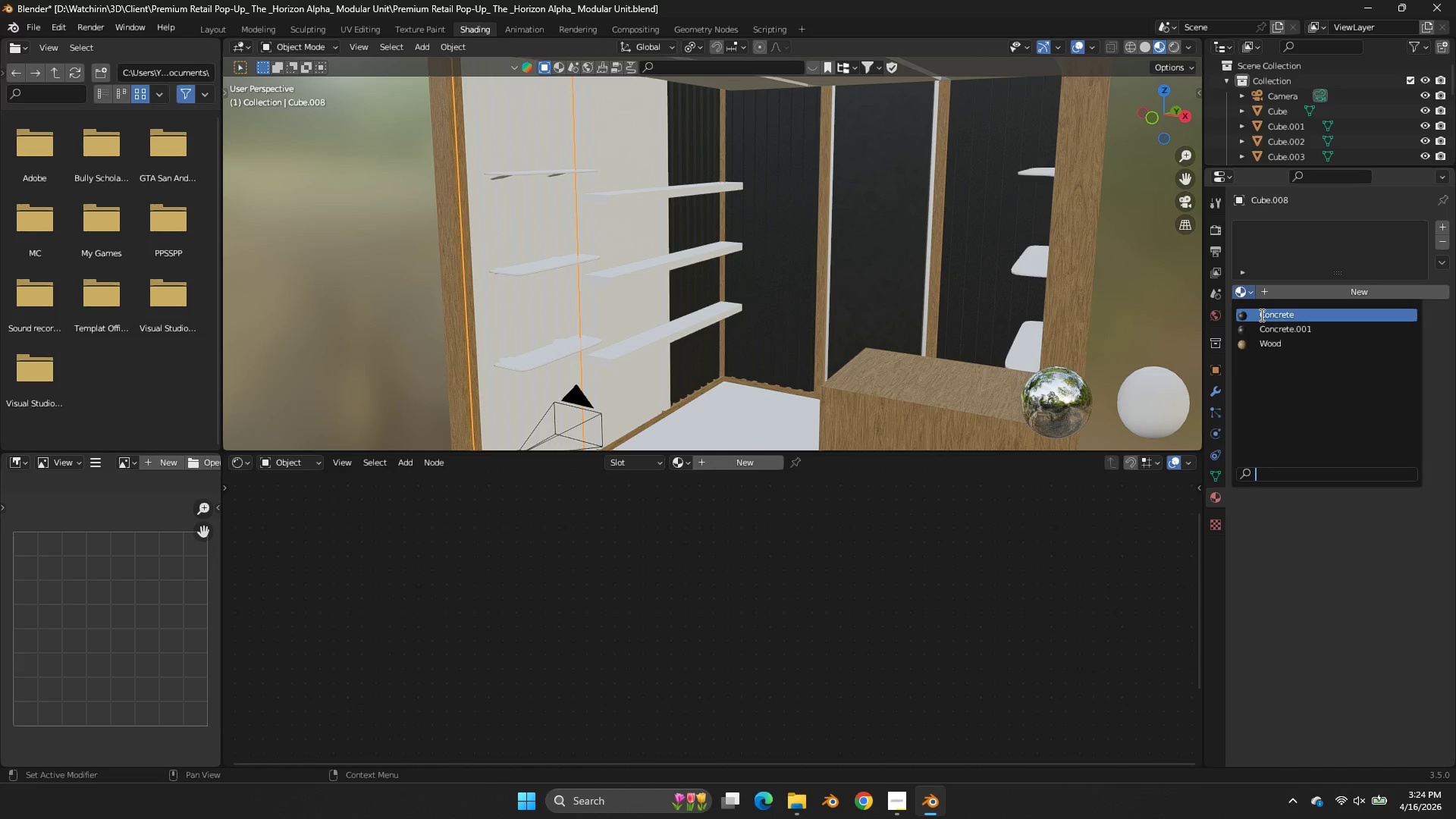 
double_click([1260, 315])
 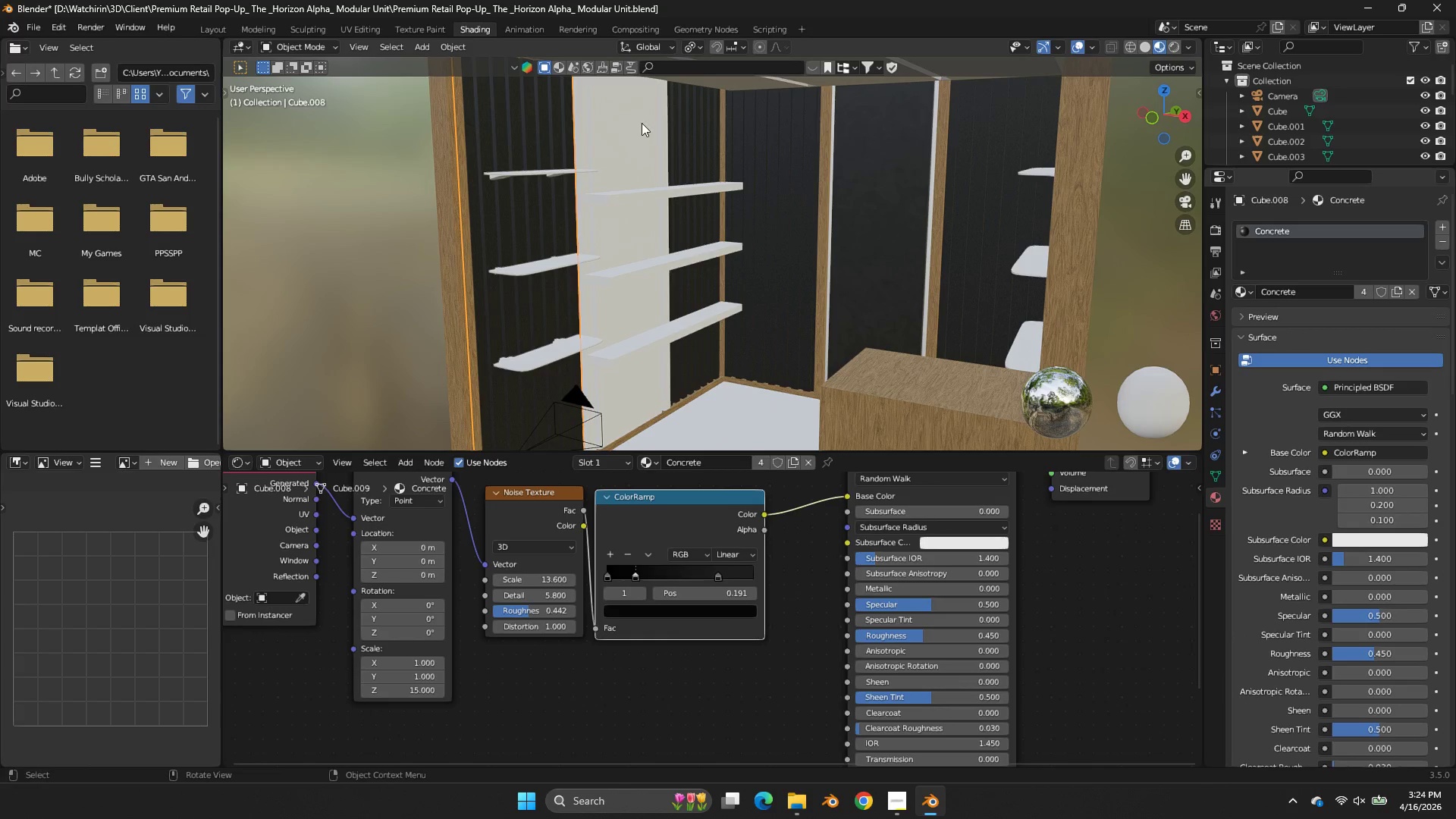 
double_click([642, 123])
 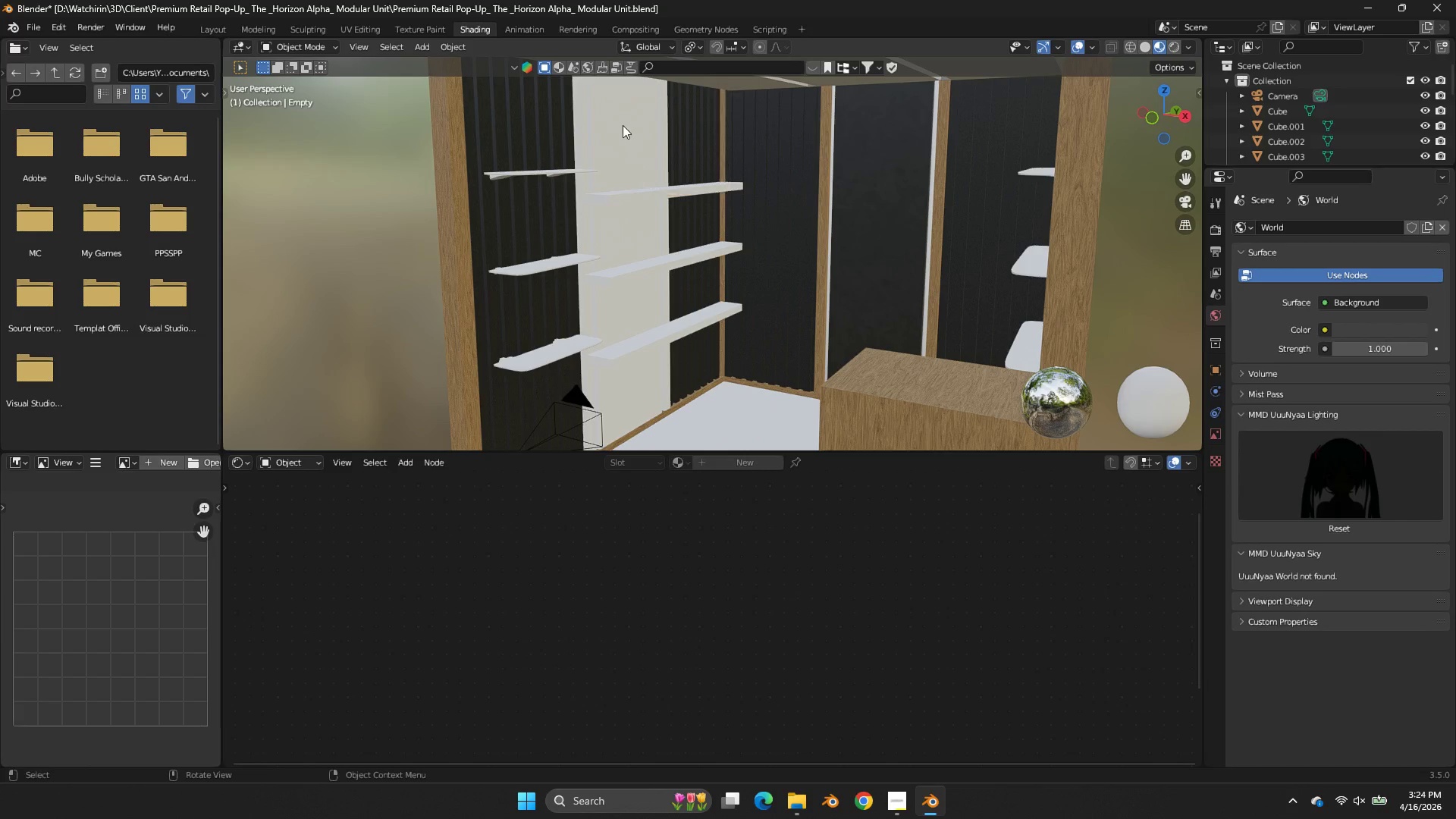 
left_click([616, 125])
 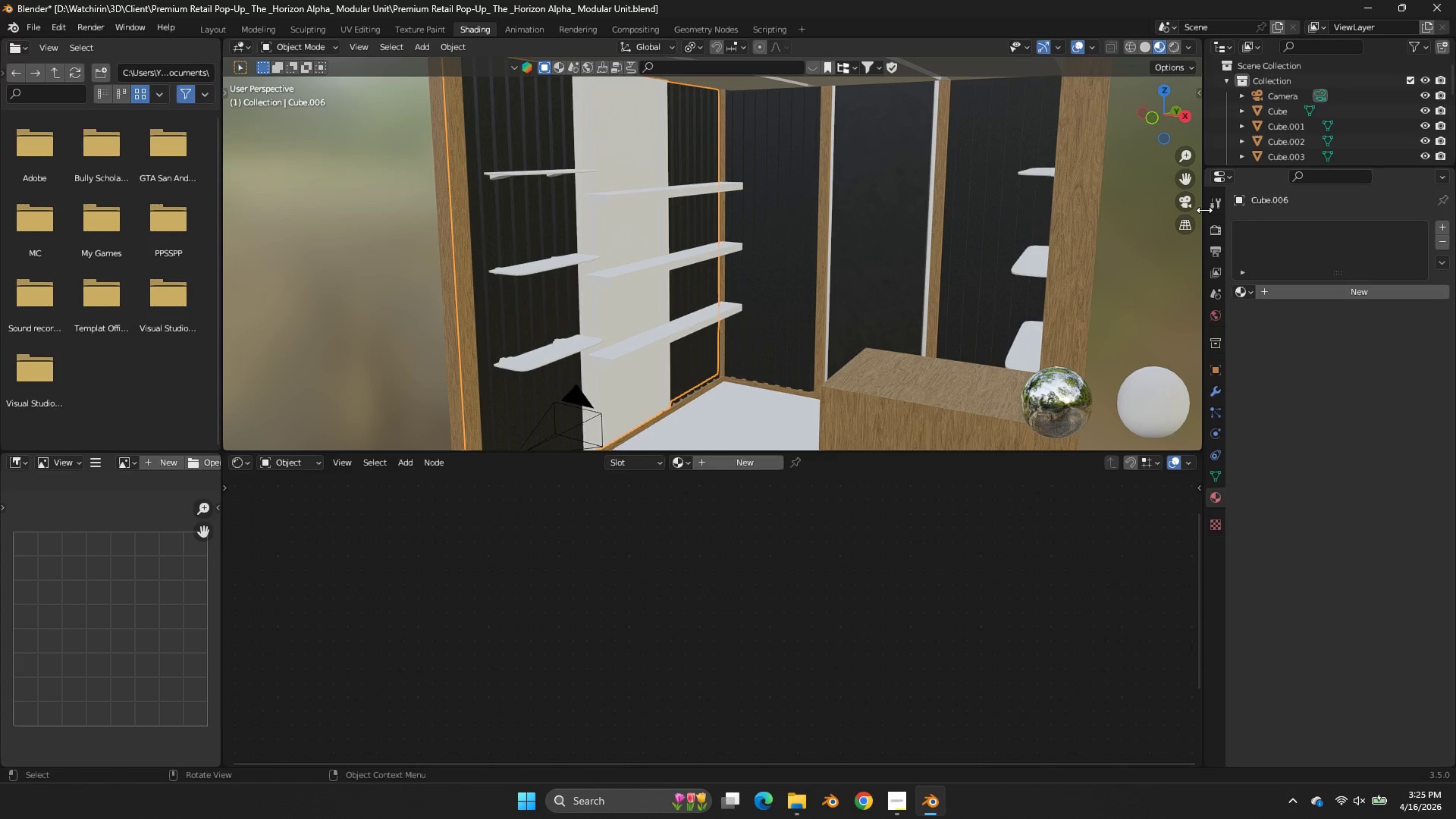 
wait(24.75)
 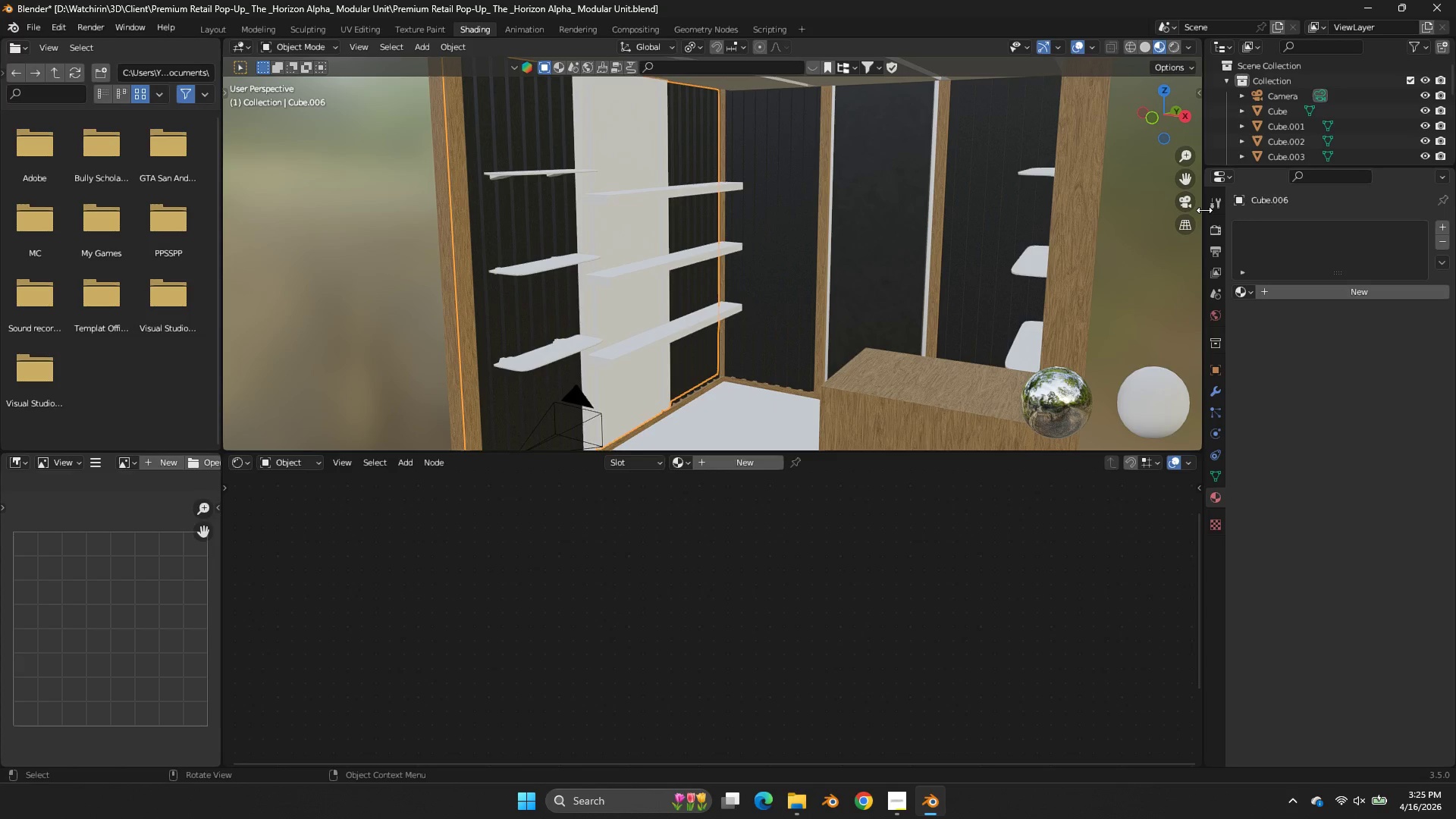 
left_click_drag(start_coordinate=[1144, 116], to_coordinate=[349, 118])
 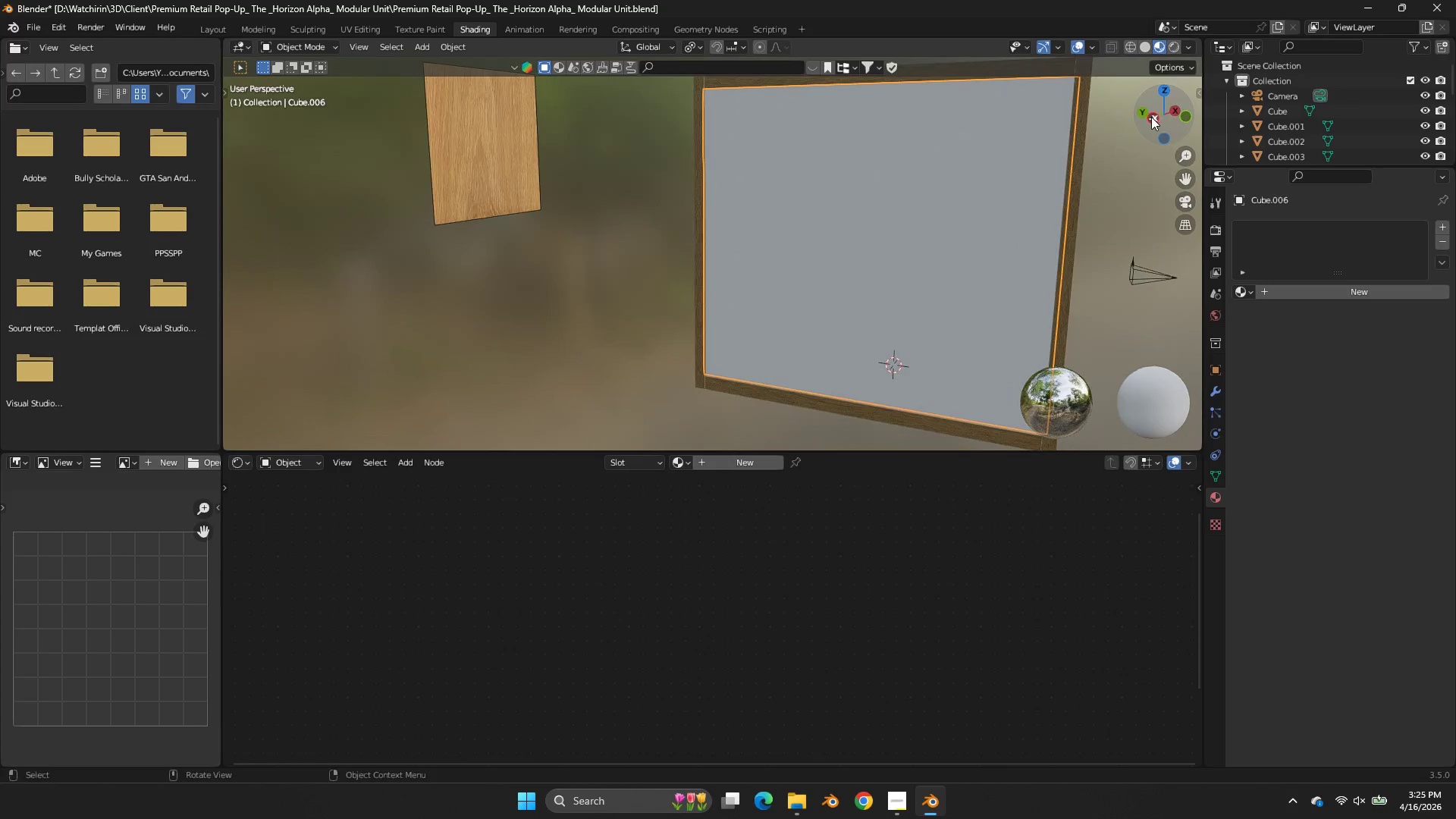 
type(zz)
 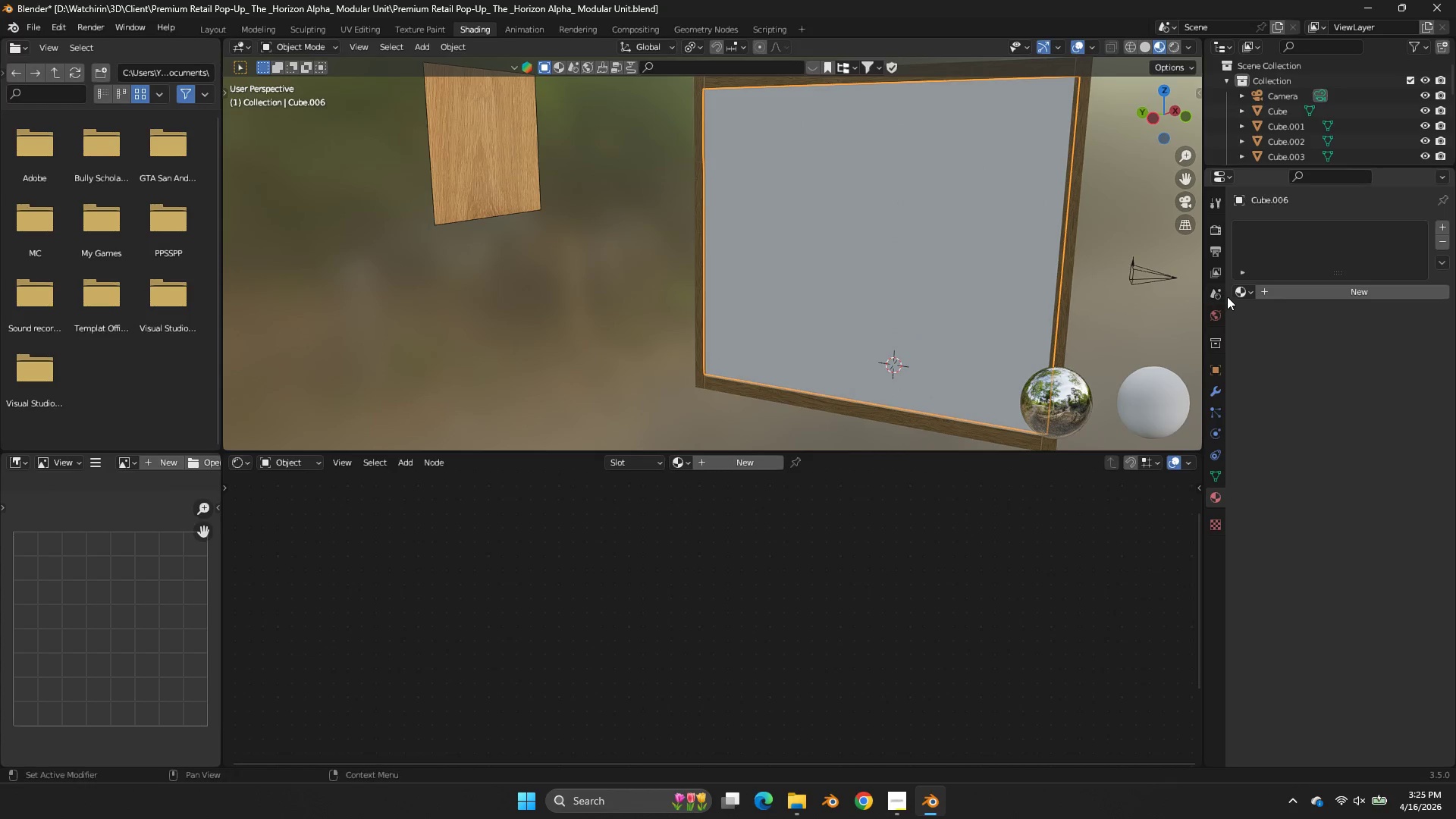 
double_click([1232, 297])
 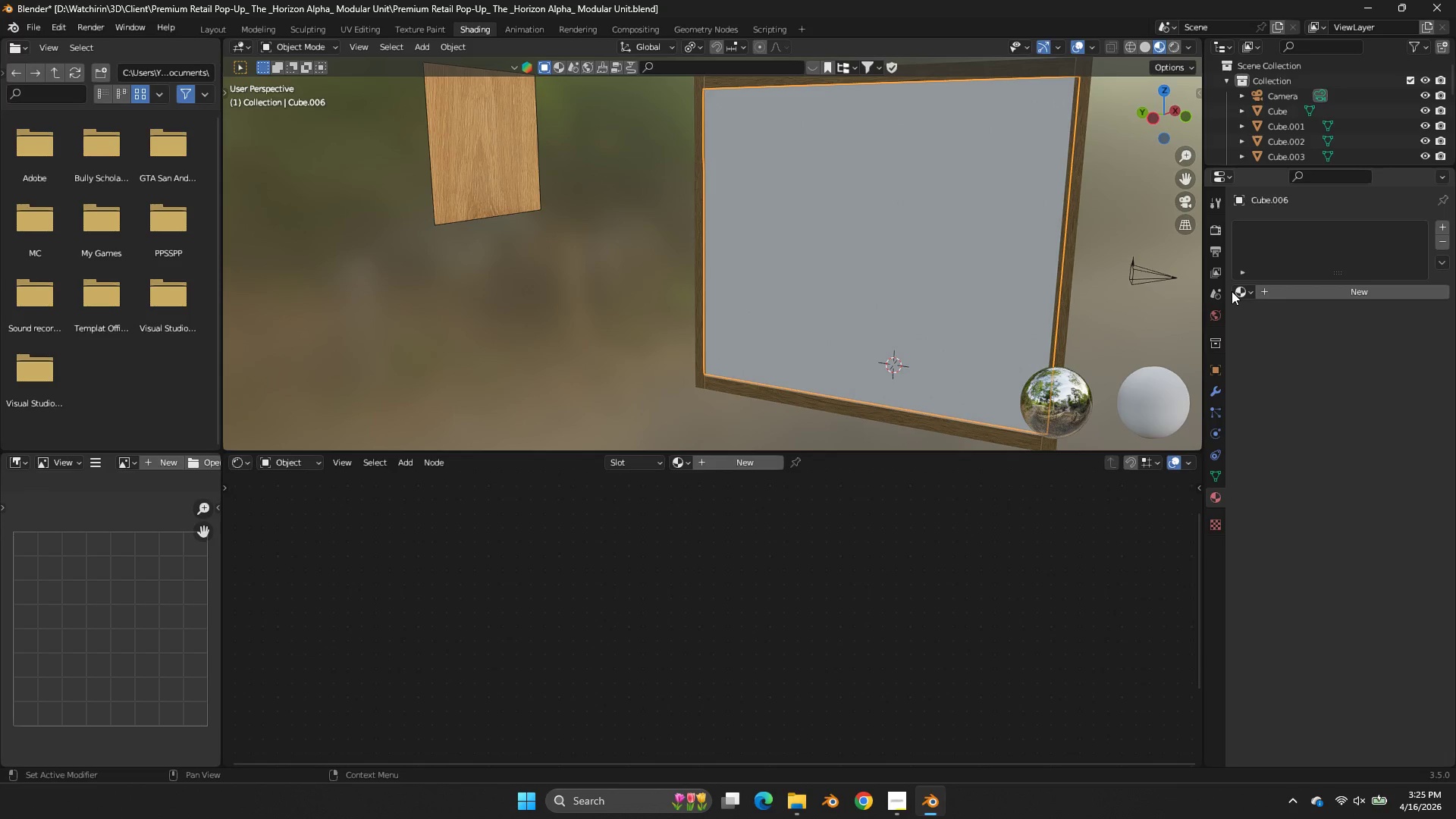 
double_click([1241, 293])
 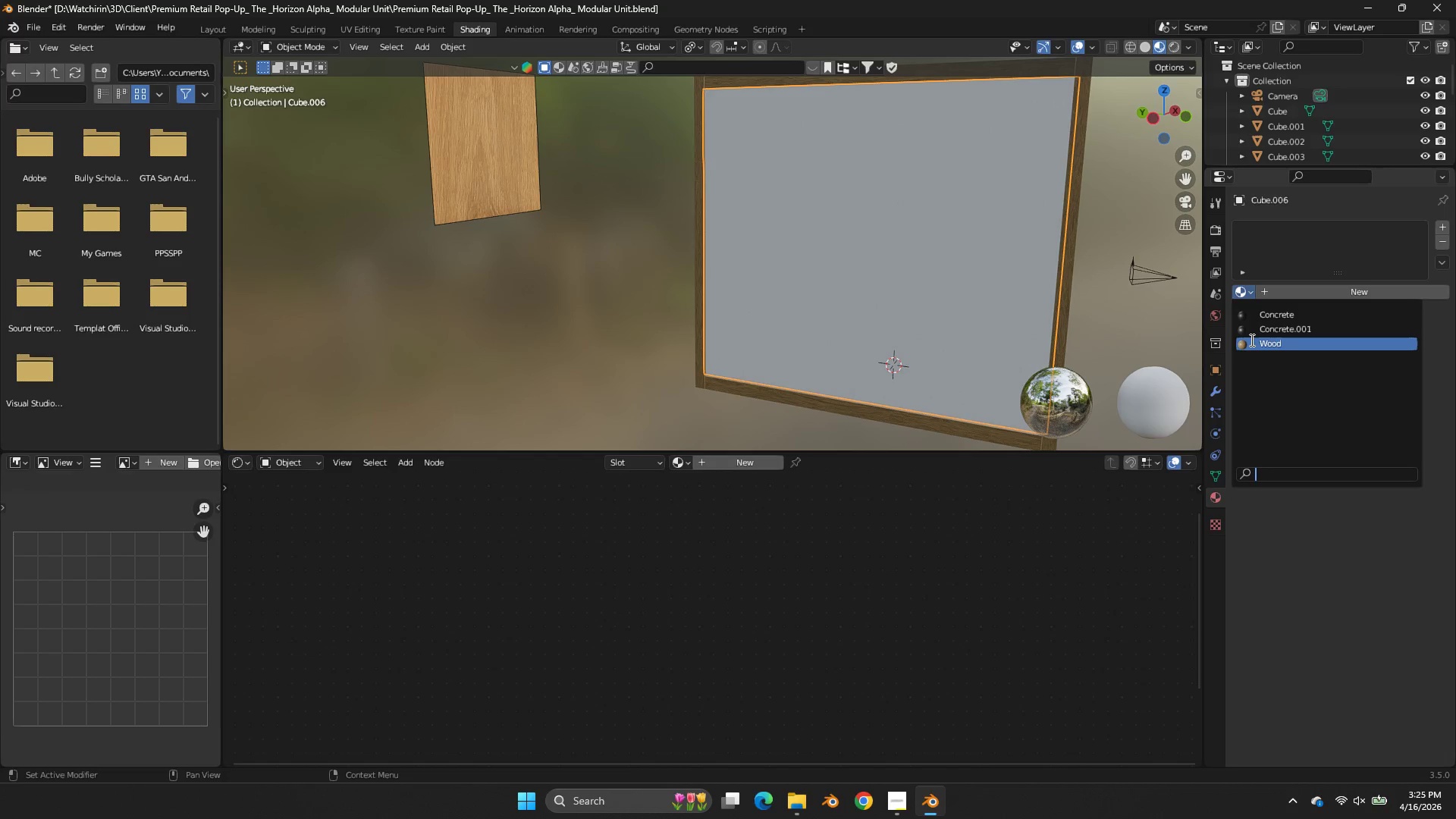 
left_click([1250, 340])
 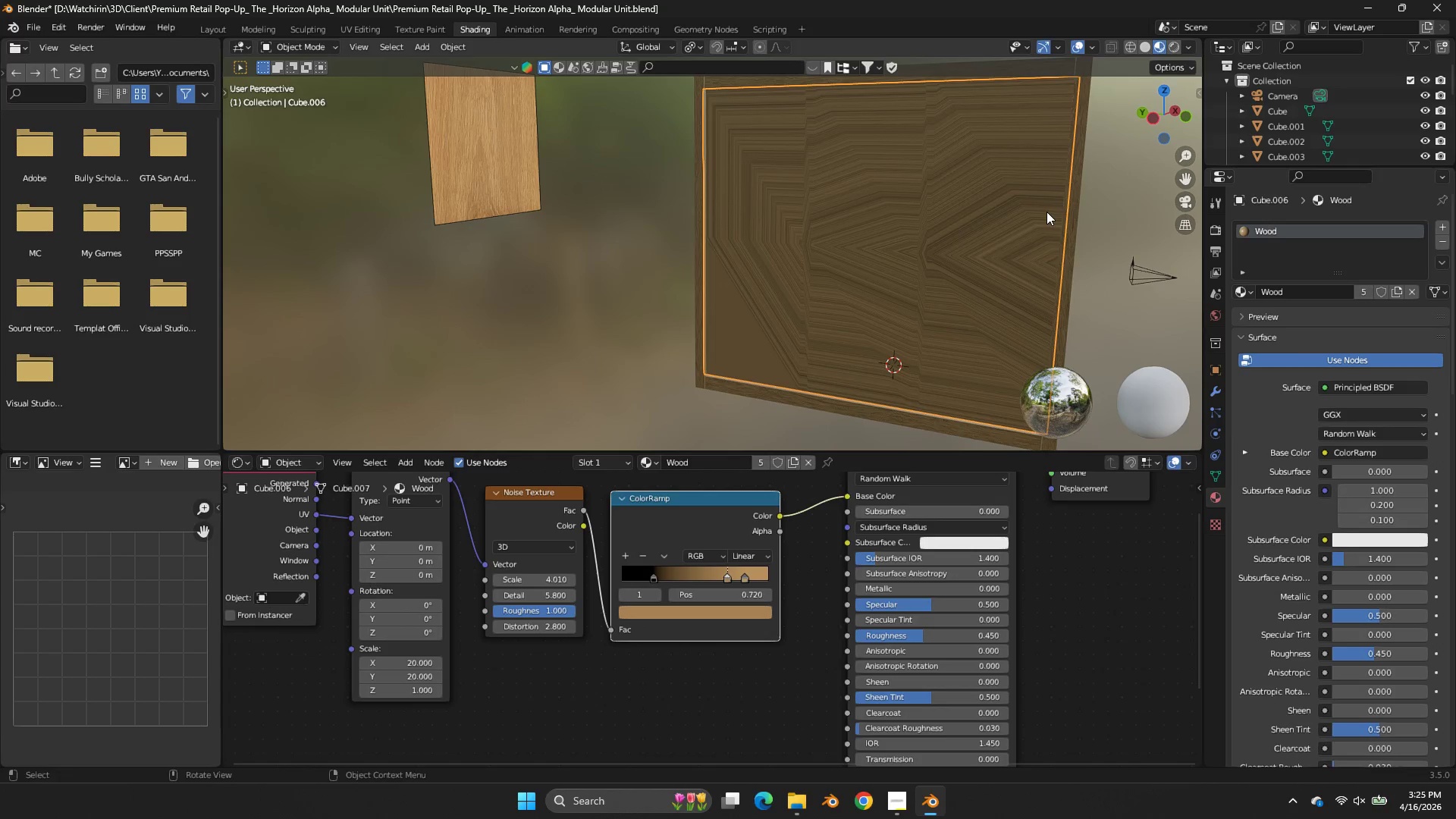 
key(Tab)
 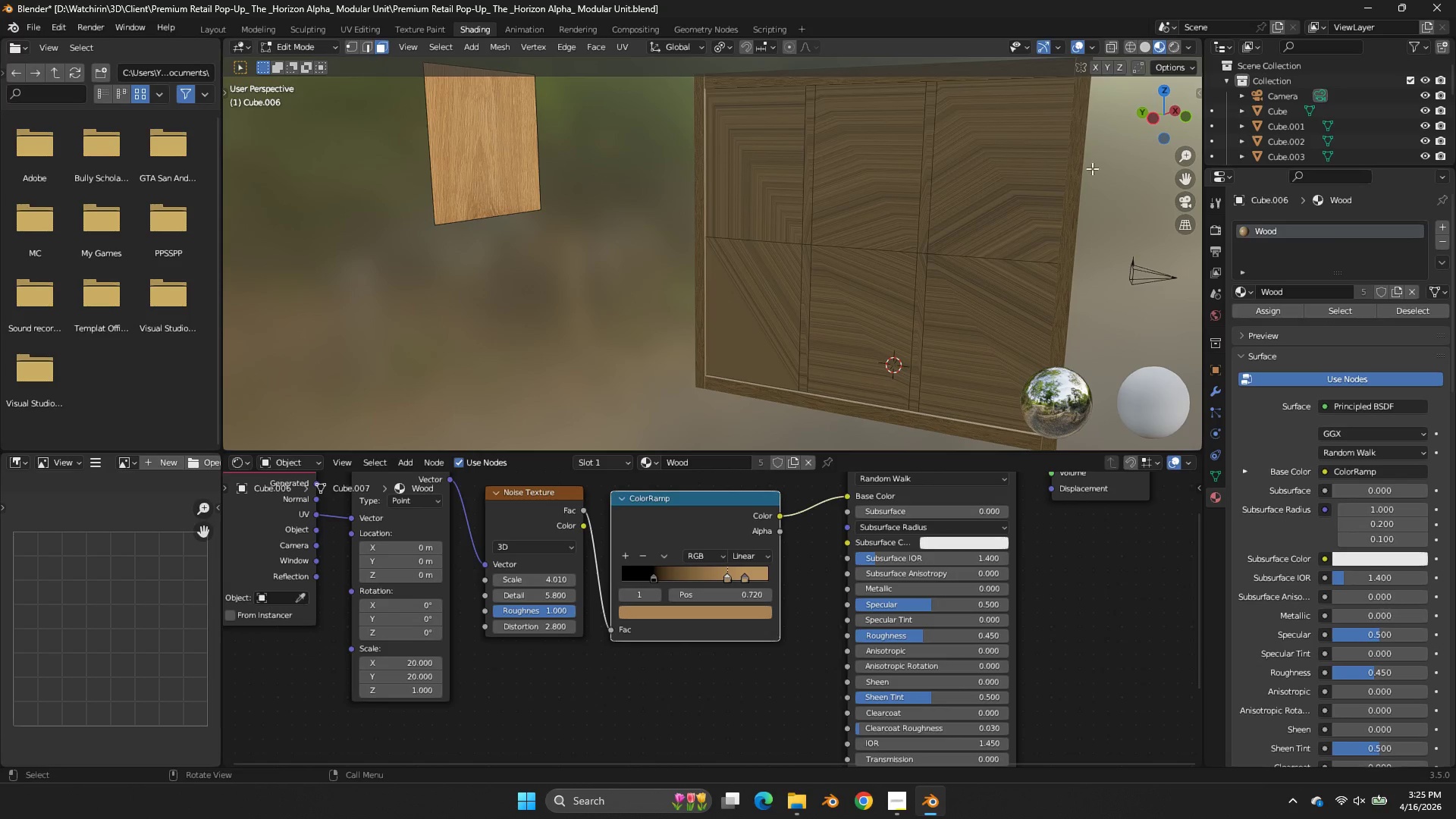 
key(Tab)
 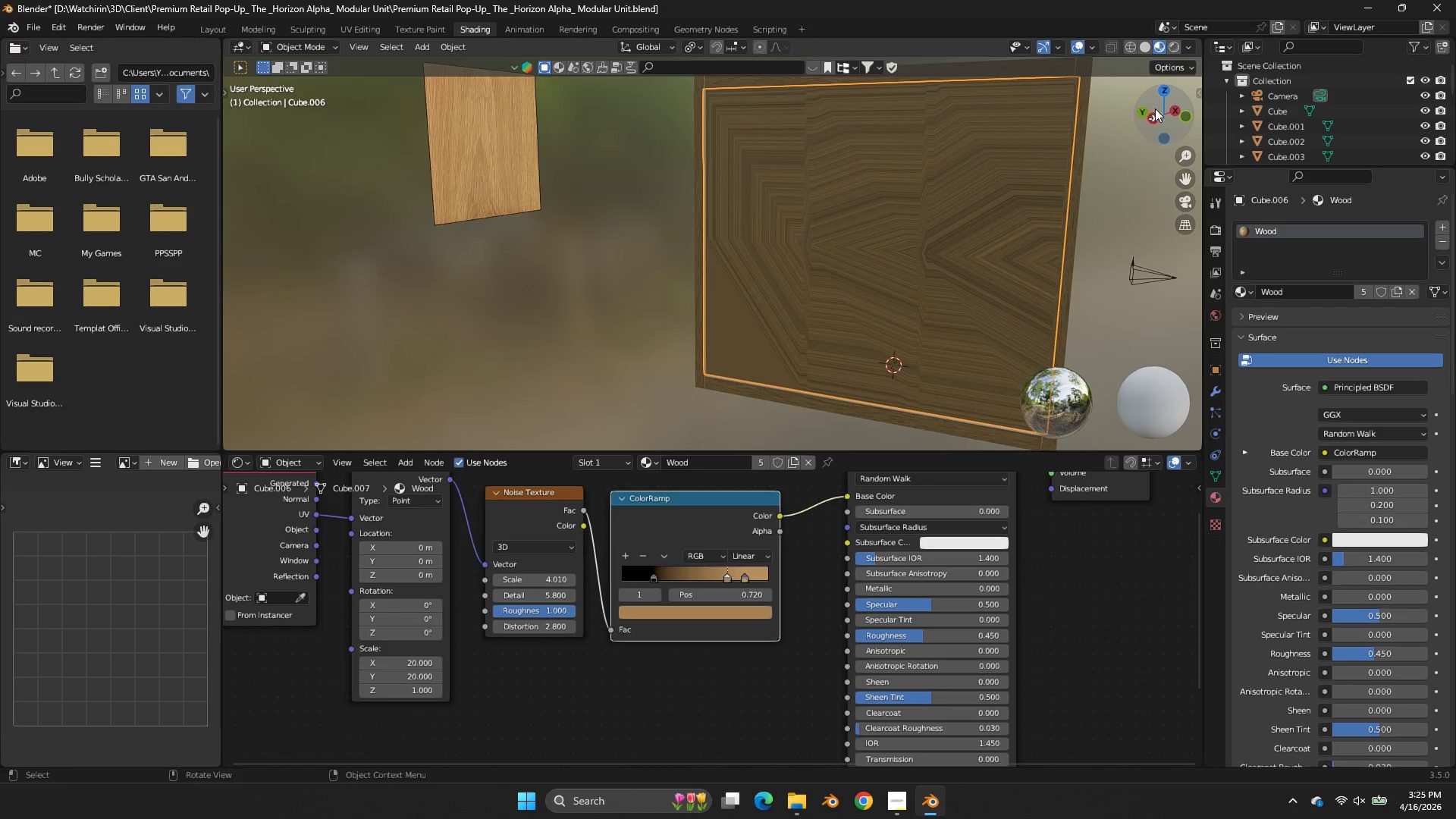 
left_click_drag(start_coordinate=[1155, 108], to_coordinate=[1142, 118])
 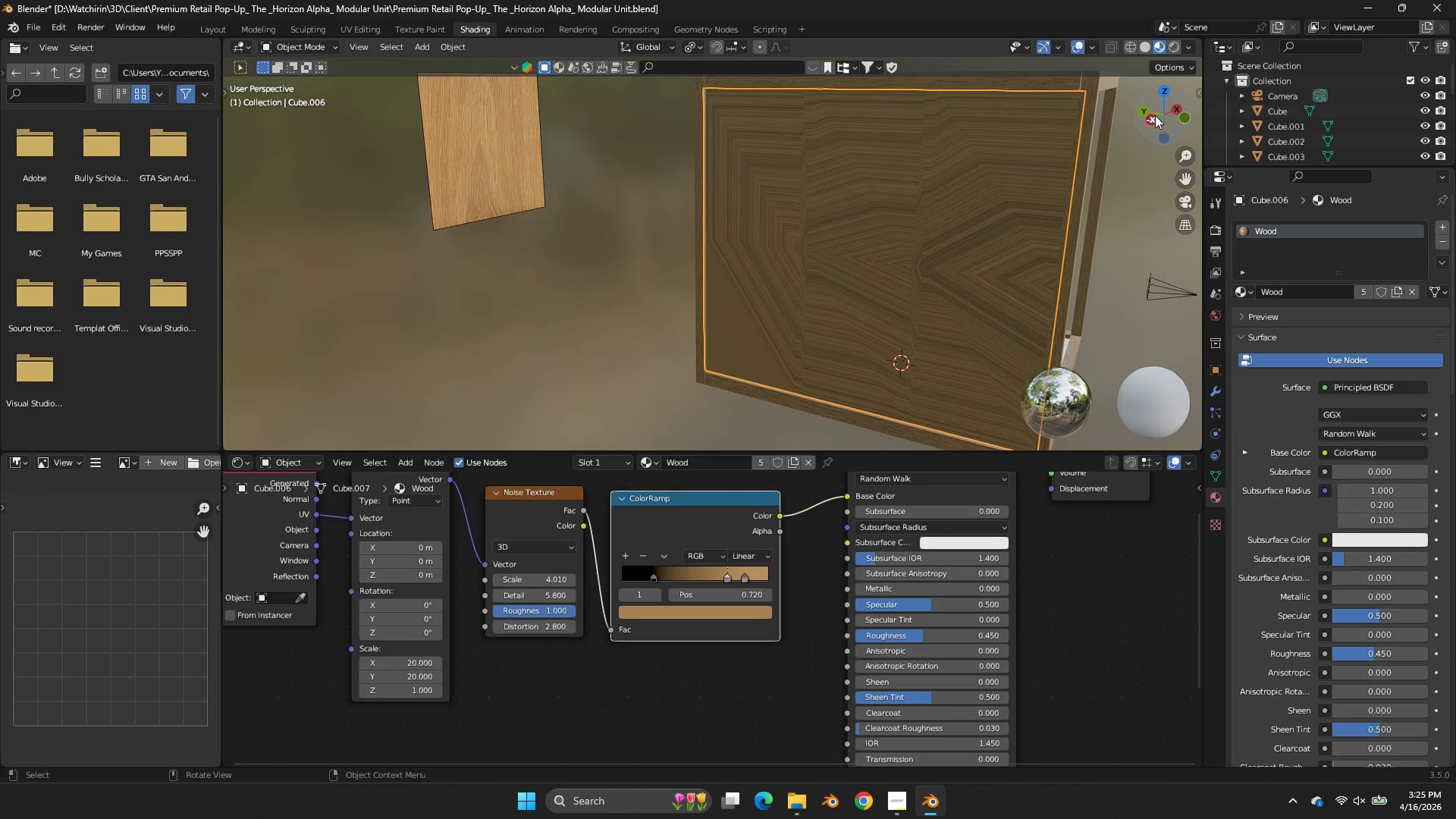 
left_click([1156, 116])
 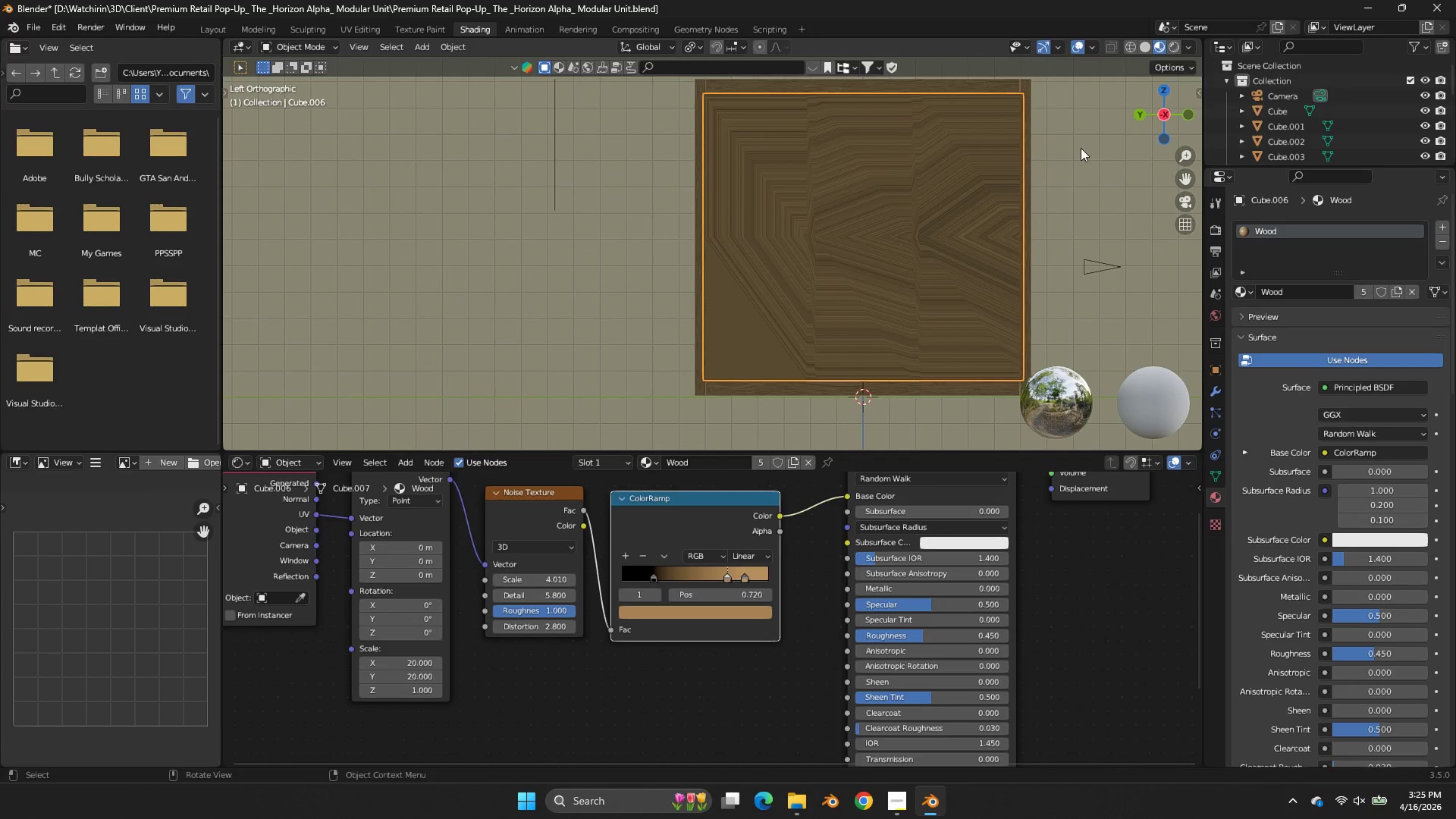 
key(Tab)
 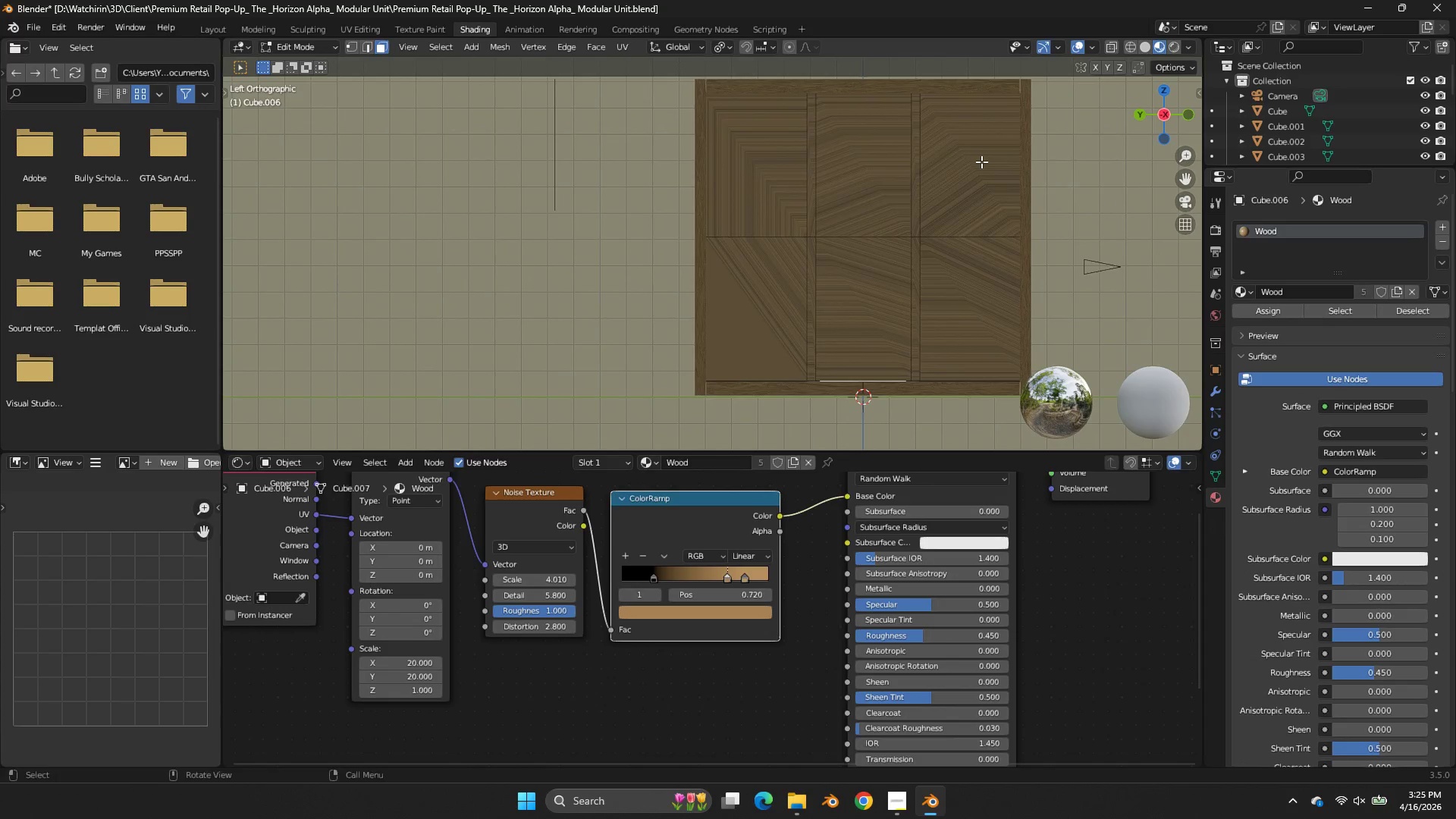 
key(A)
 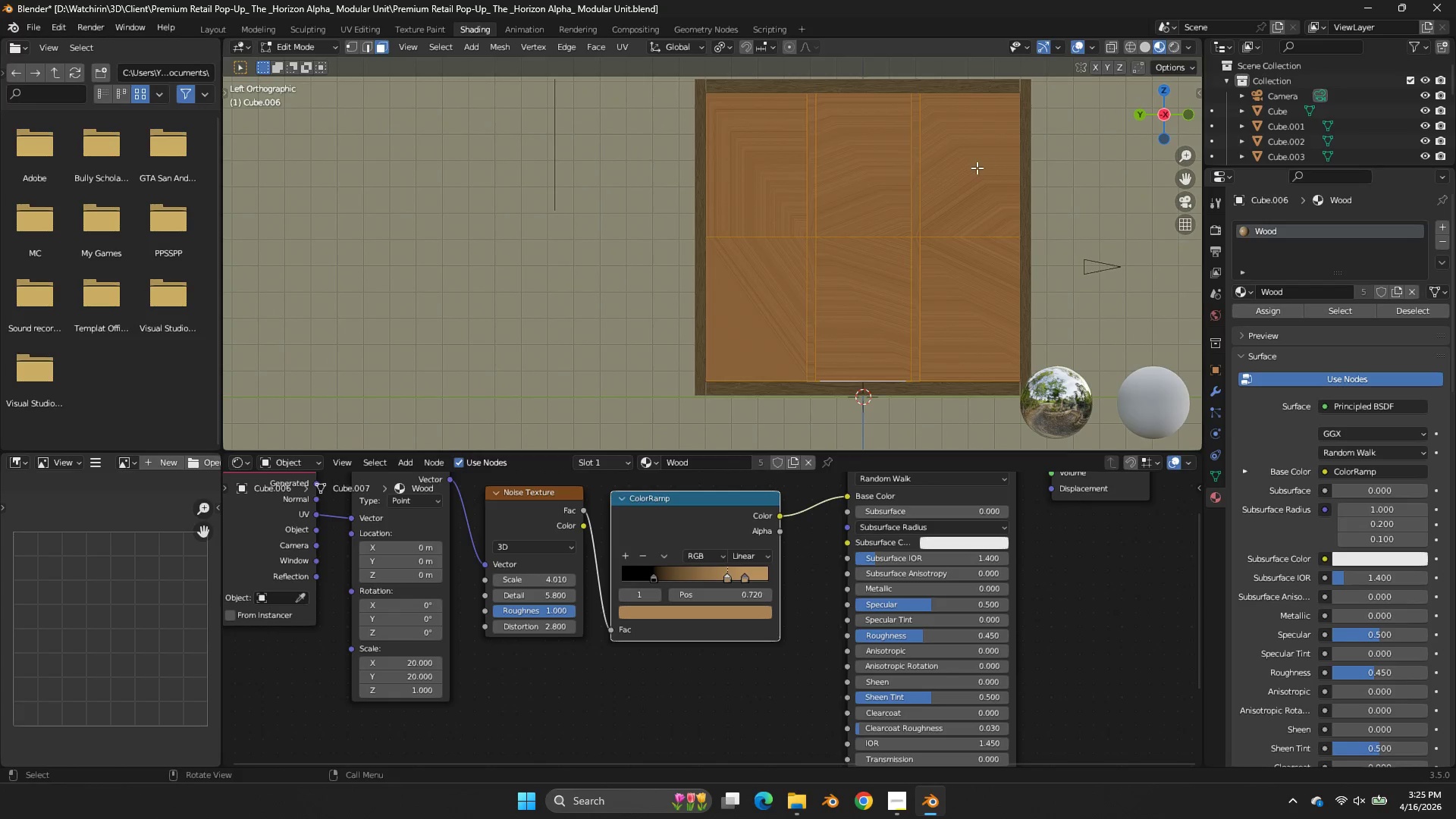 
left_click([977, 168])
 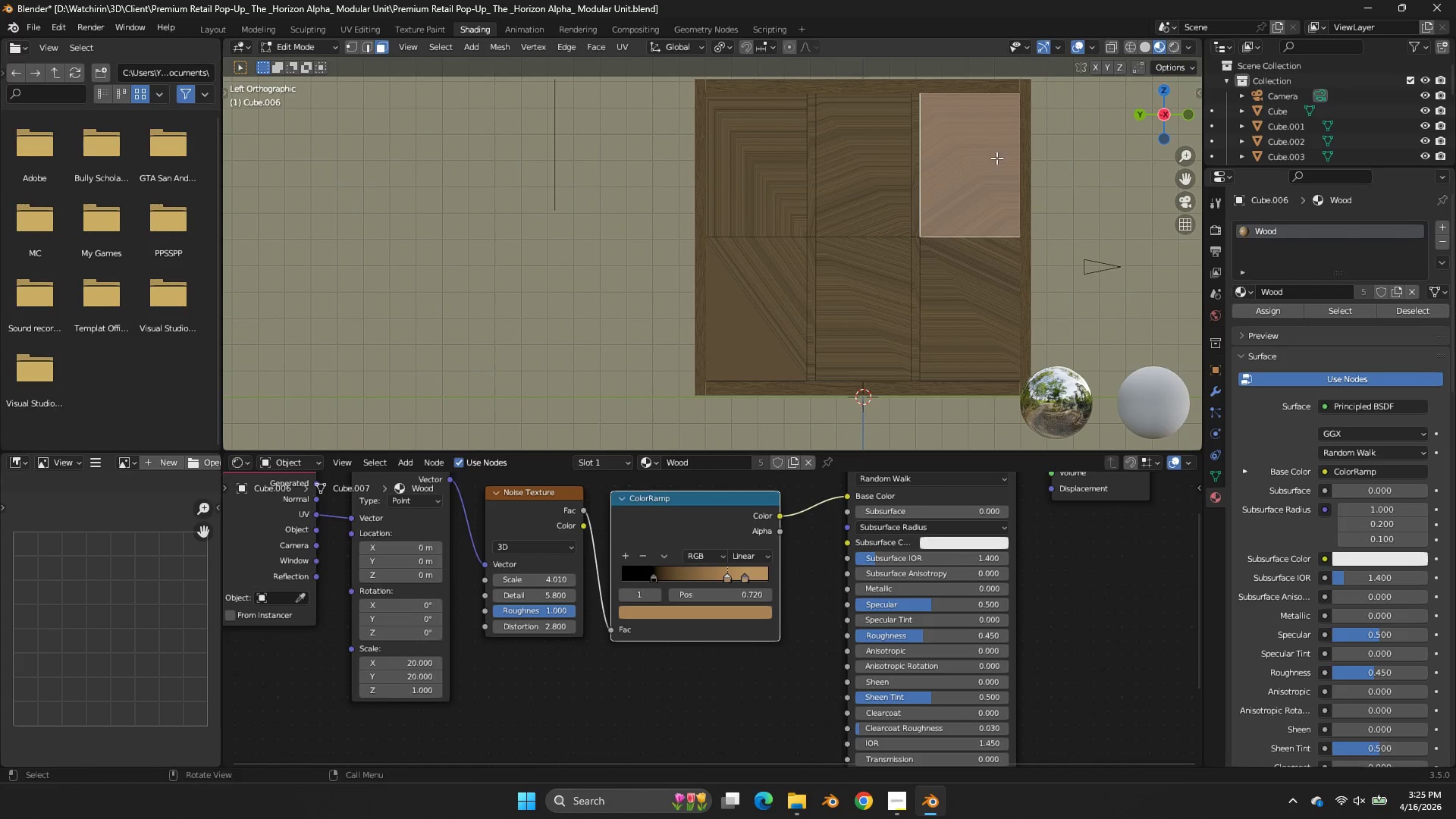 
left_click_drag(start_coordinate=[996, 158], to_coordinate=[721, 344])
 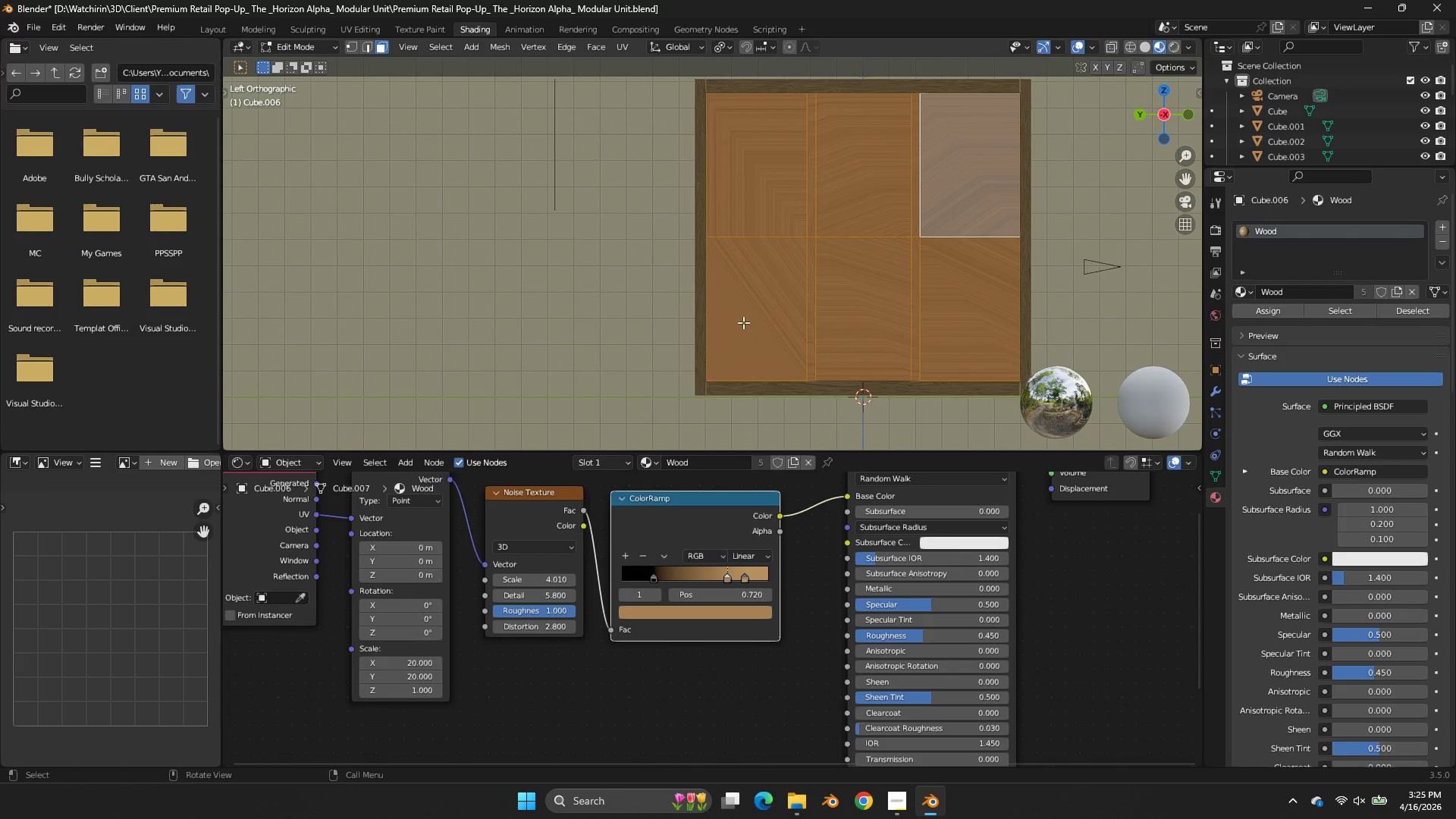 
key(U)
 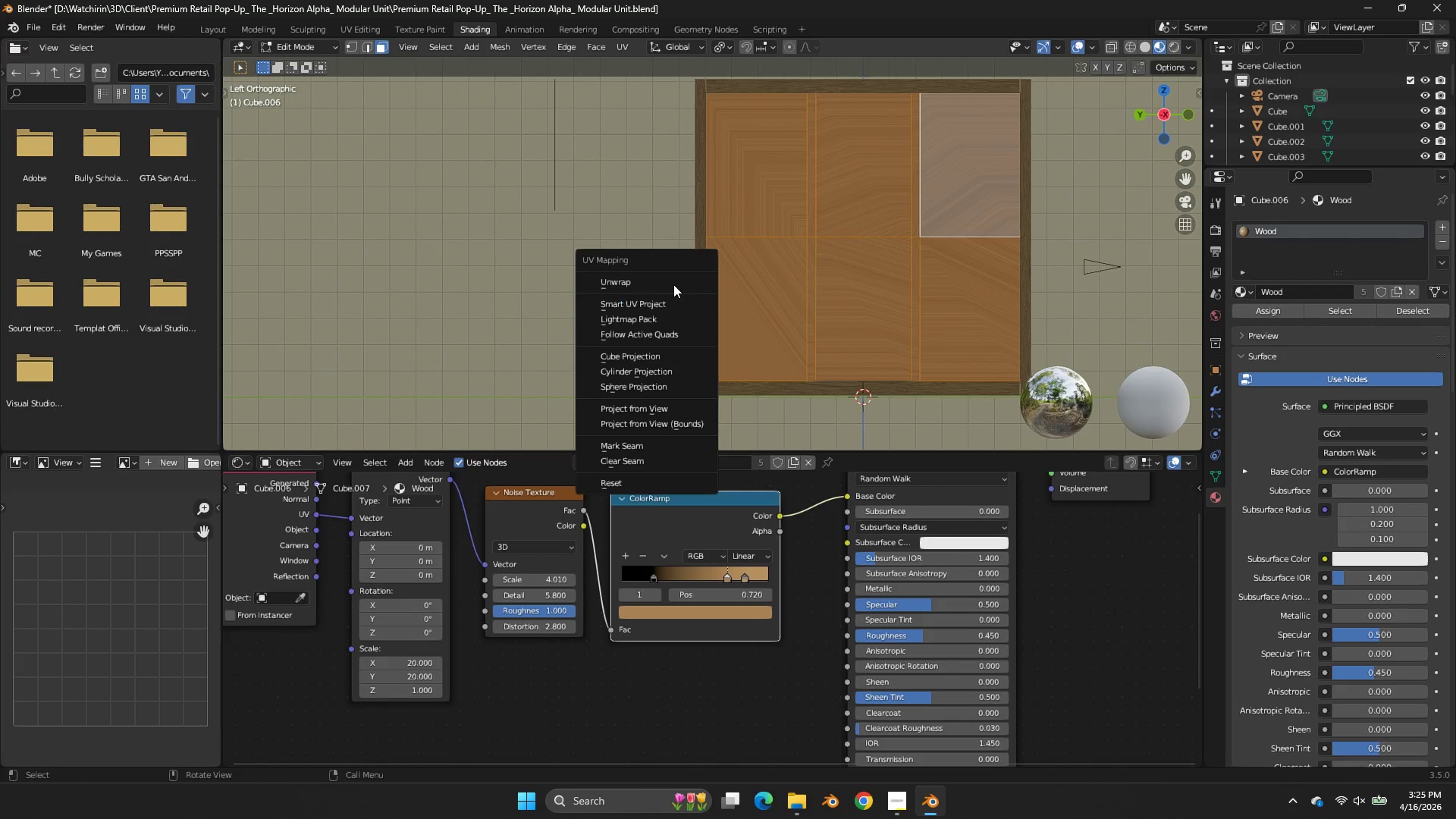 
left_click([673, 284])
 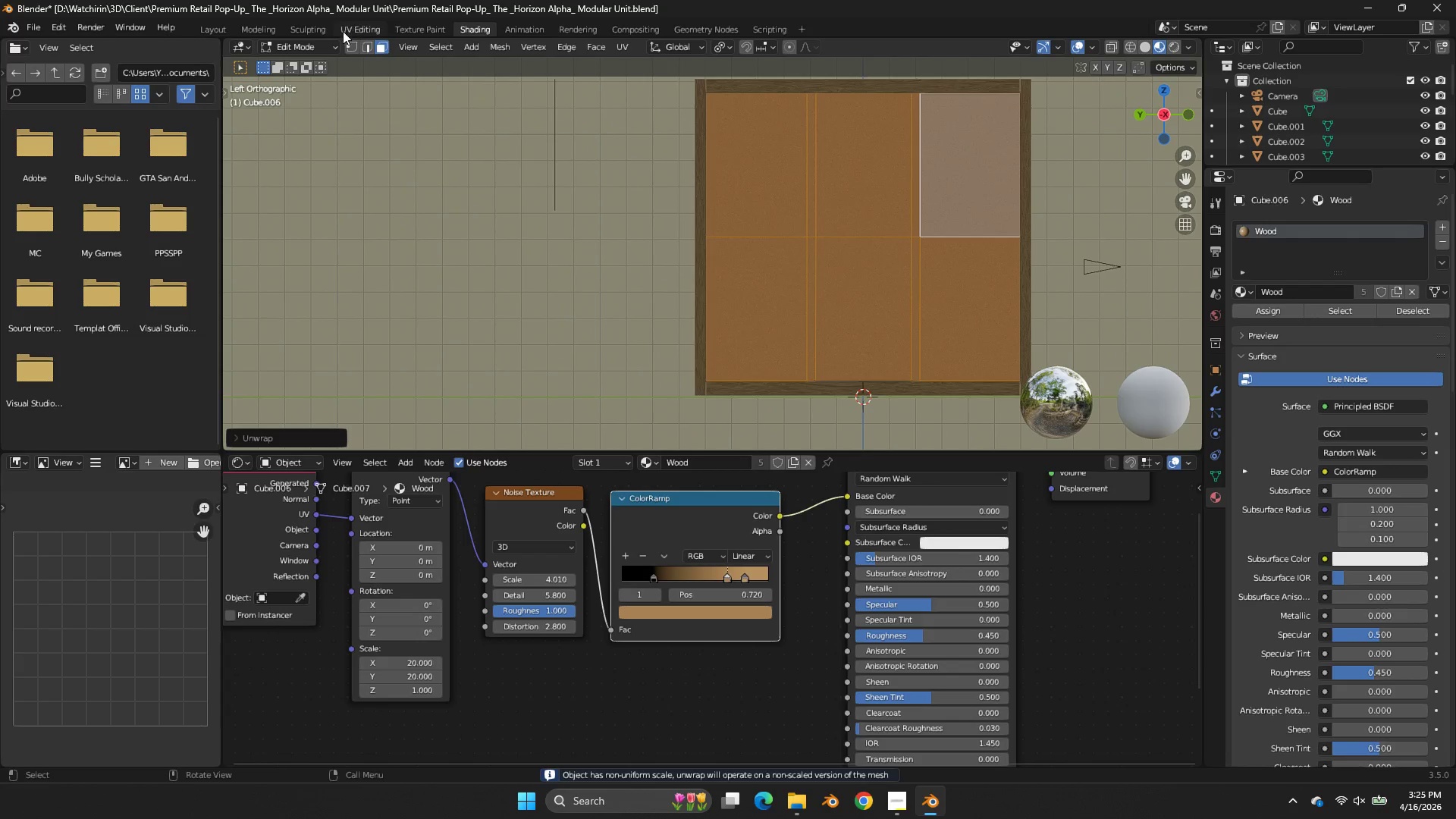 
left_click([342, 31])
 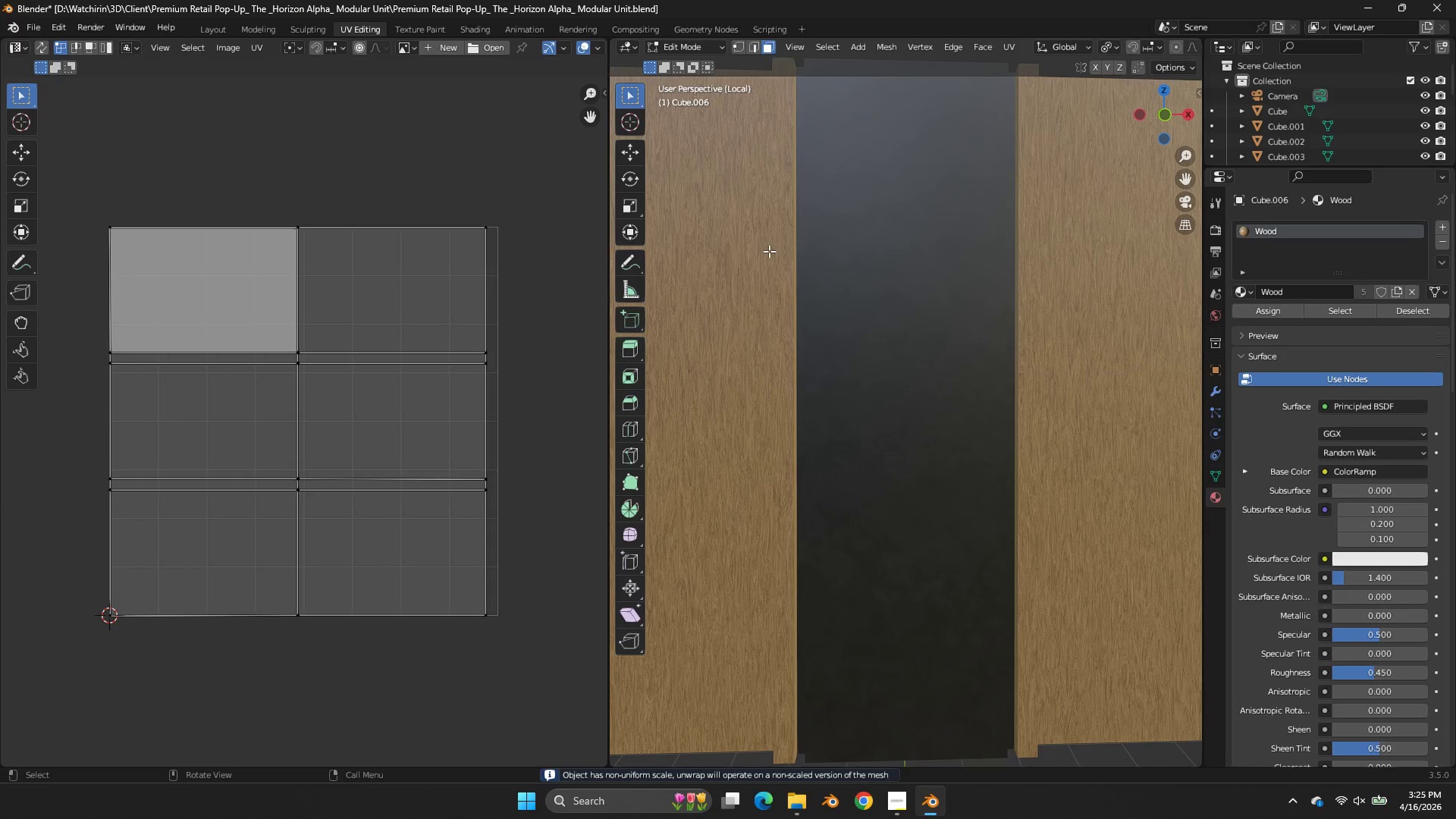 
scroll: coordinate [773, 262], scroll_direction: down, amount: 4.0
 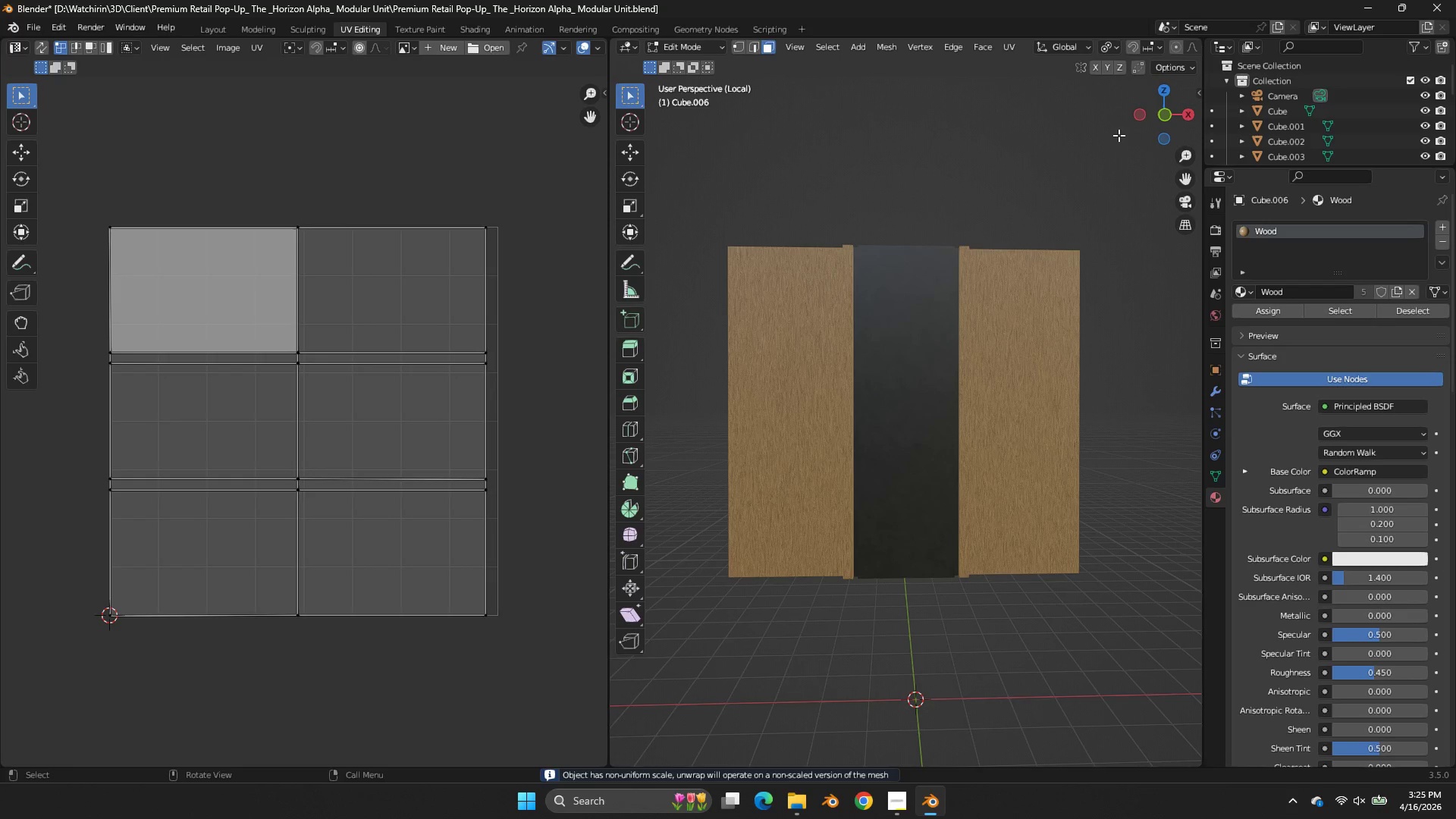 
key(NumpadDivide)
 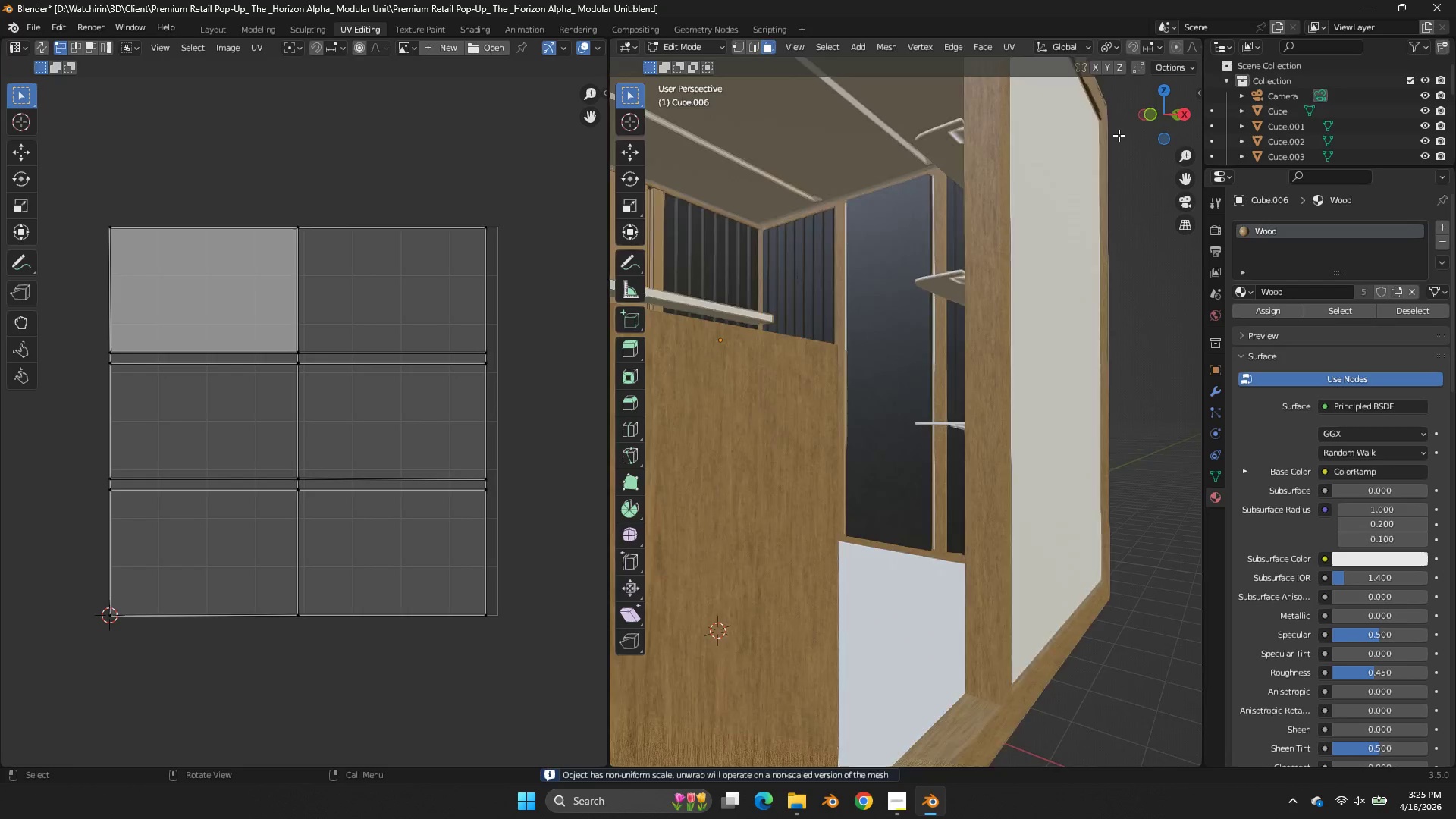 
key(NumpadDivide)
 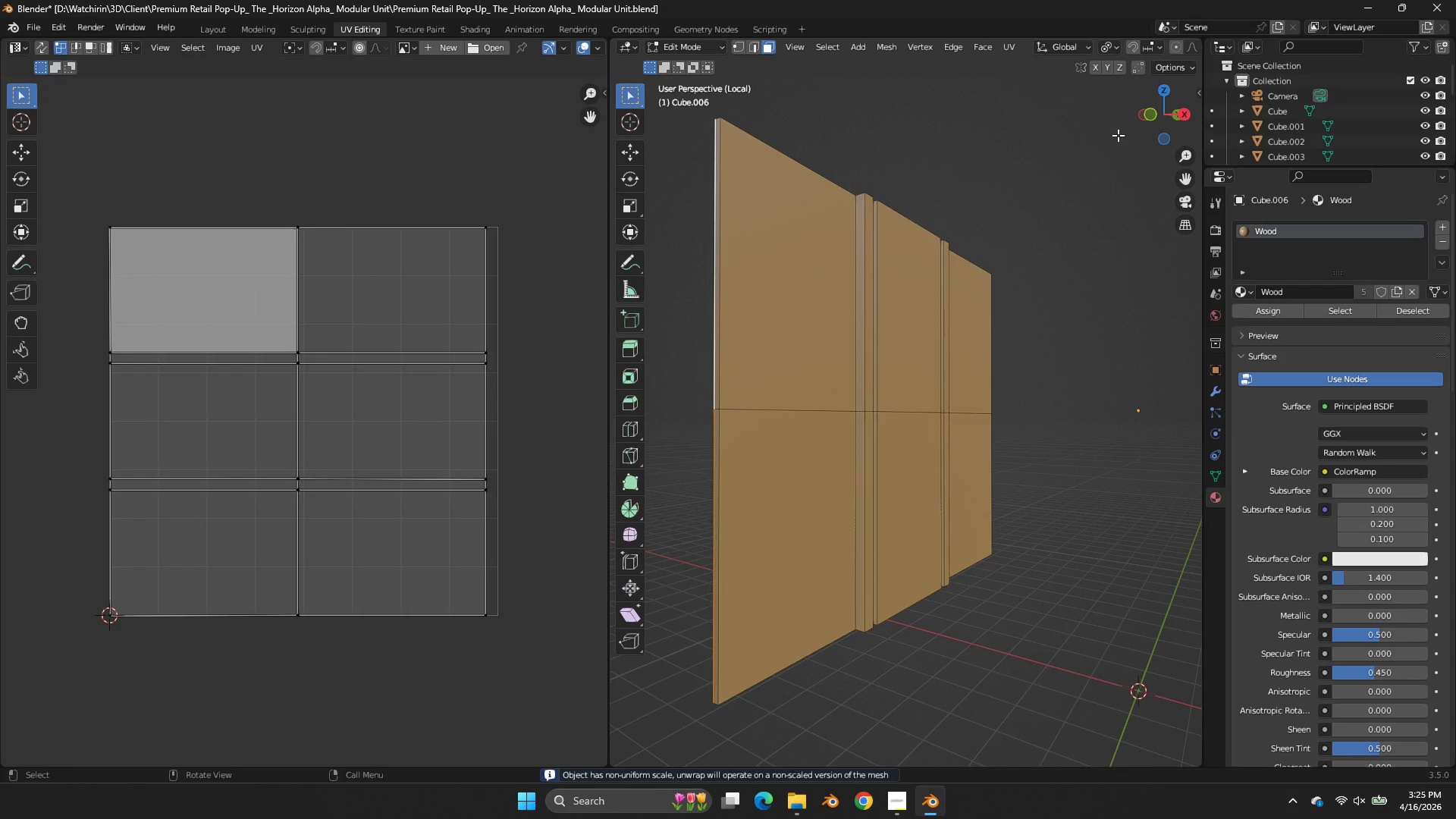 
key(Tab)
key(Tab)
type(sas)
 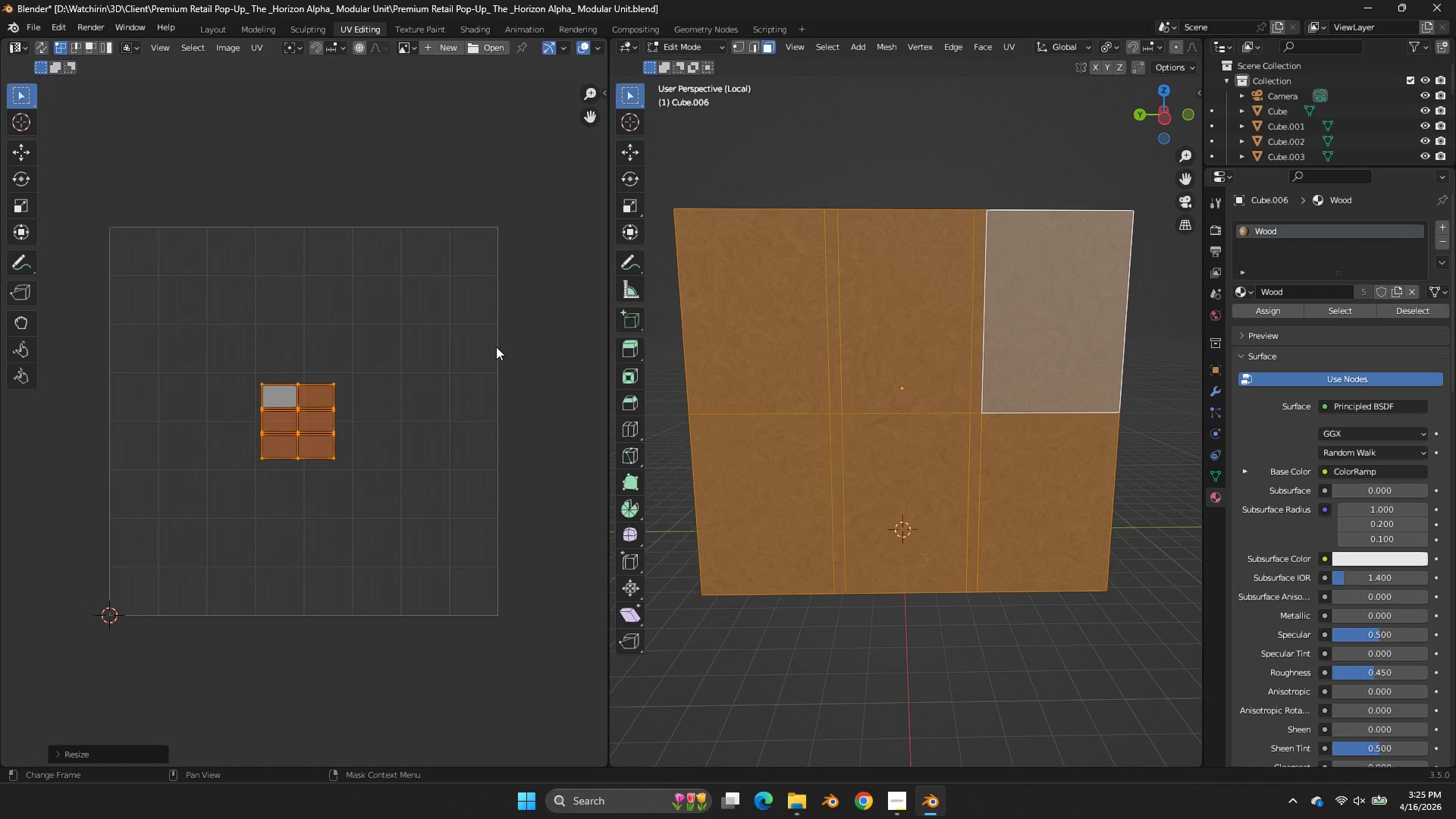 
left_click_drag(start_coordinate=[1184, 112], to_coordinate=[837, 132])
 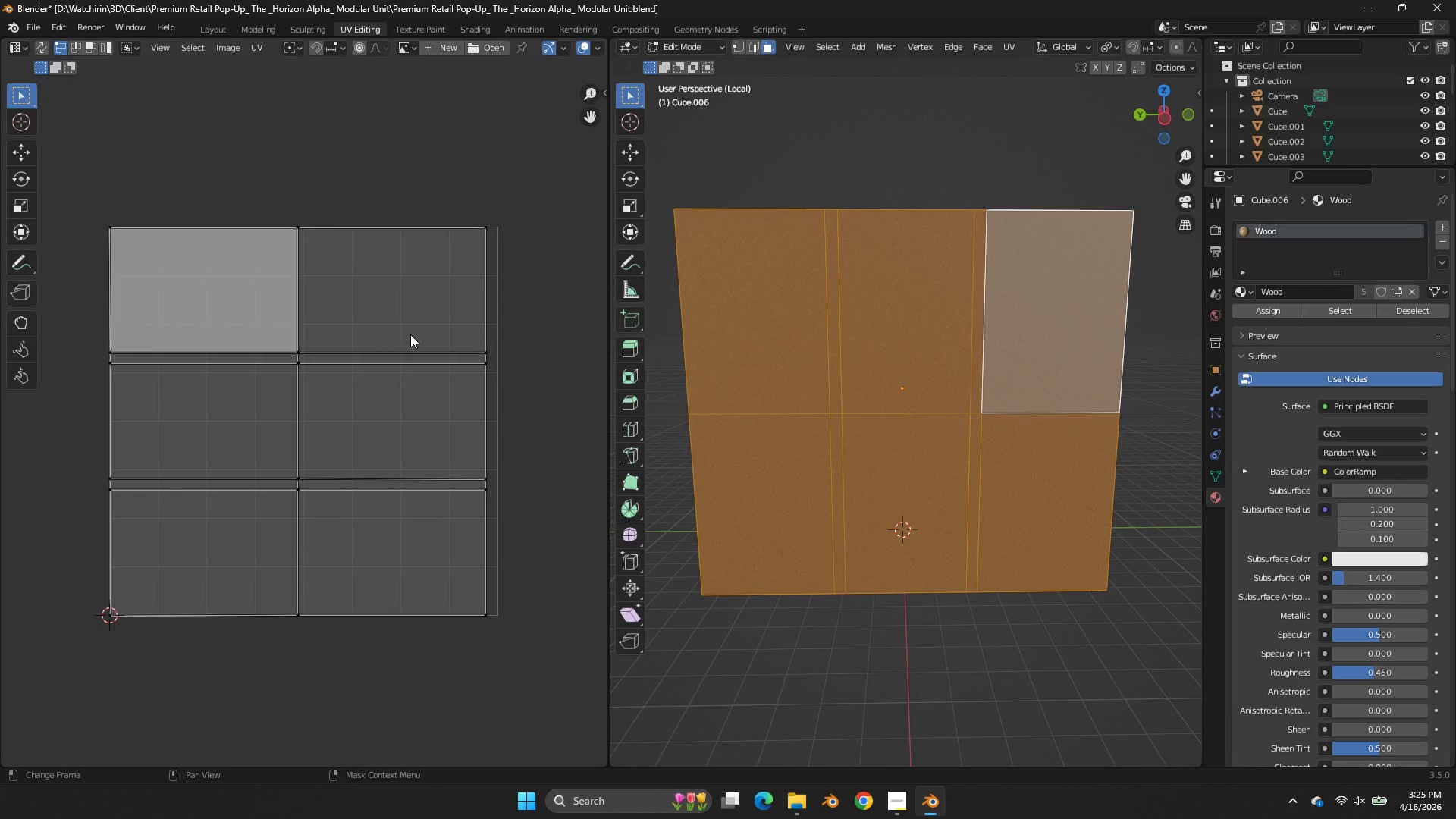 
left_click([328, 396])
 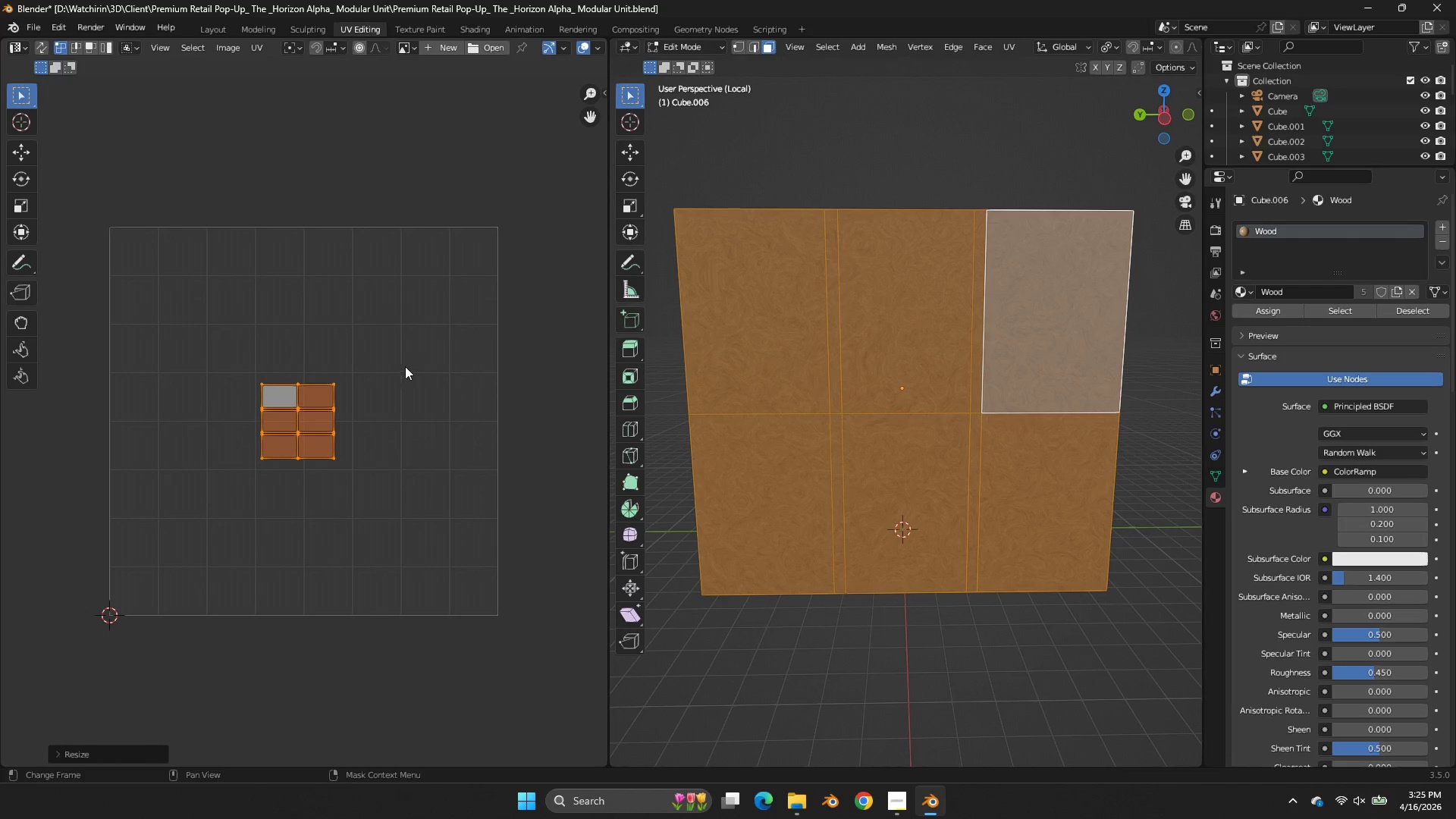 
key(R)
 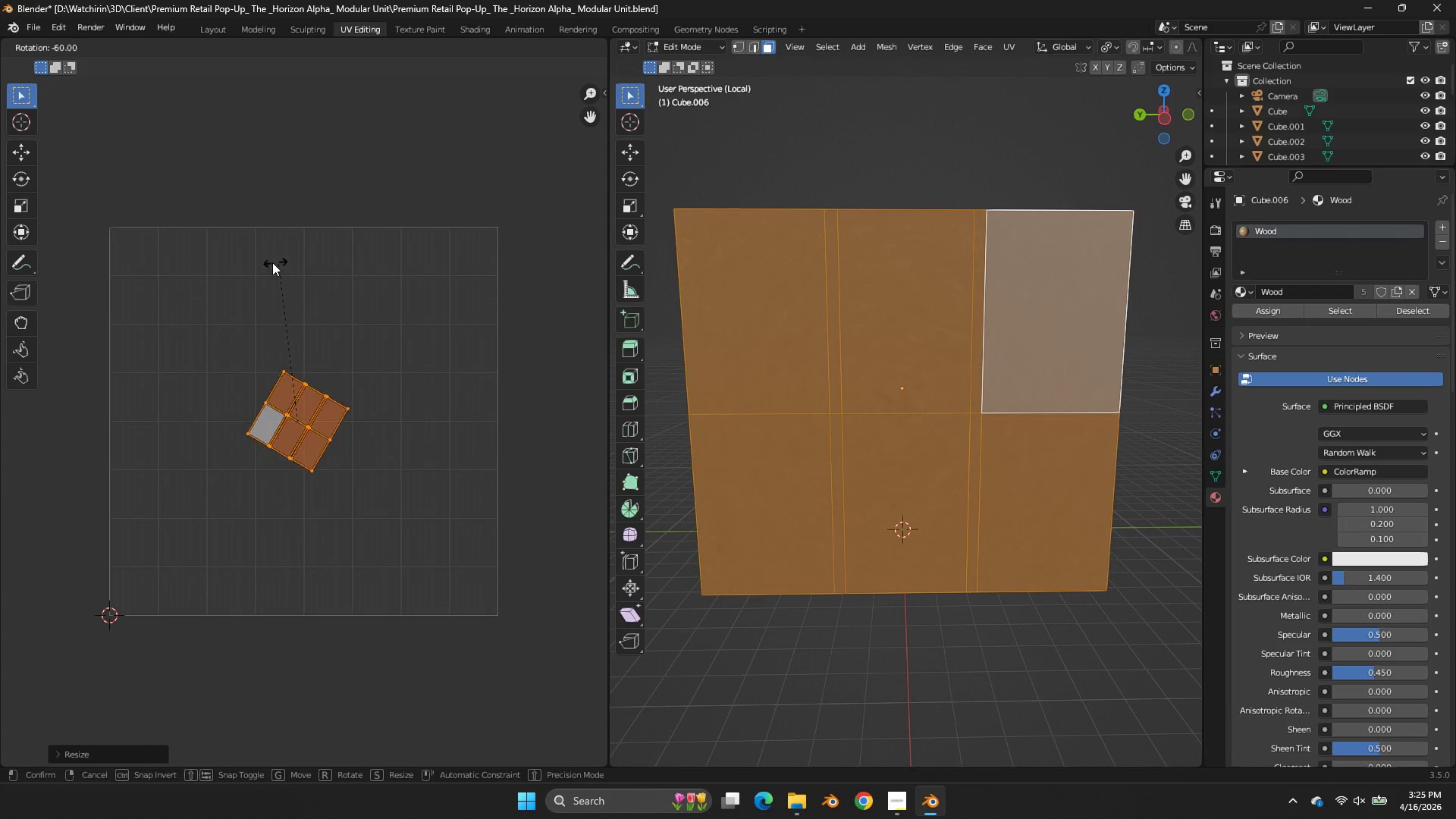 
hold_key(key=ControlLeft, duration=1.42)
left_click([180, 263])
 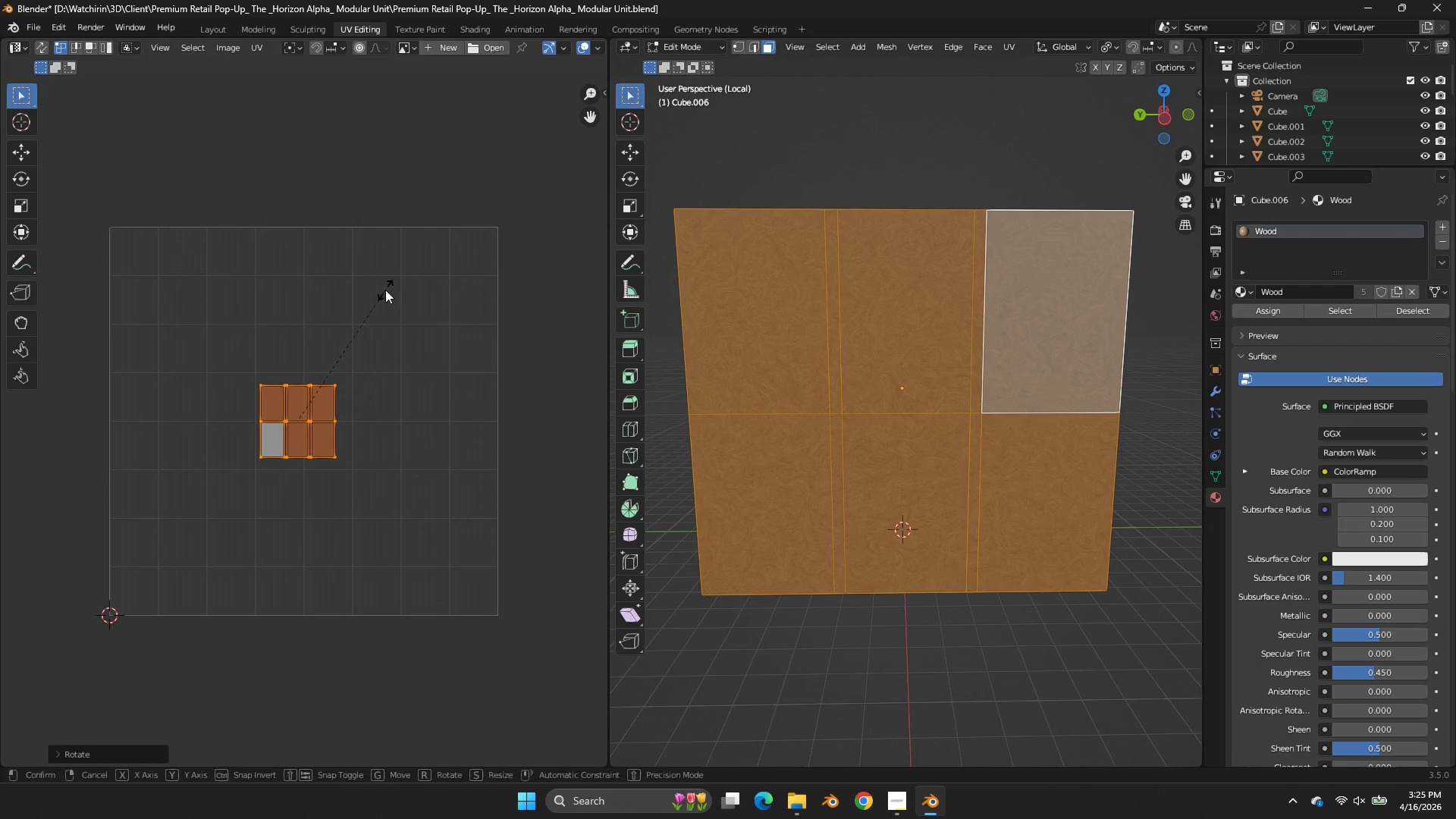 
double_click([180, 263])
 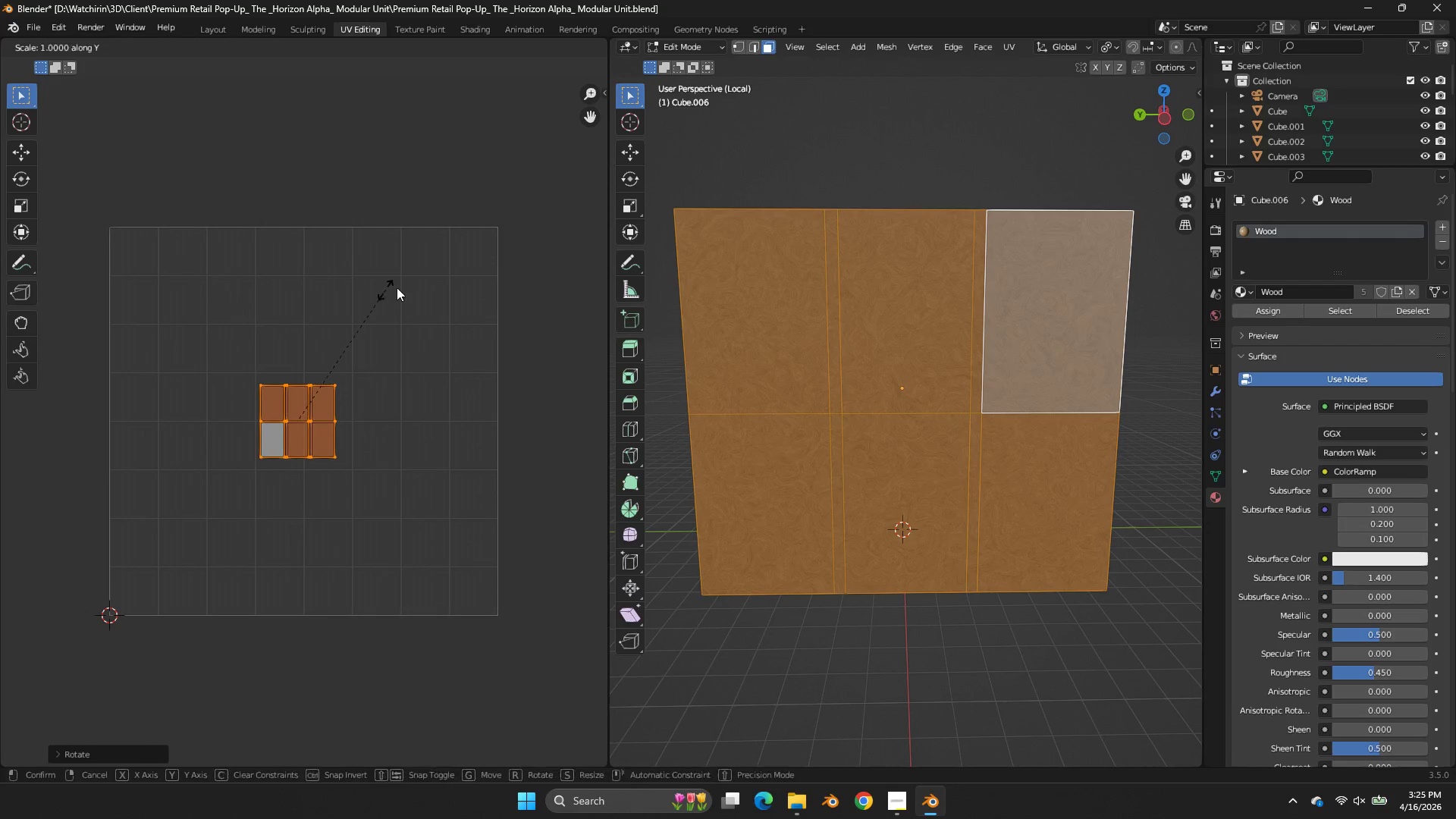 
type(sy)
 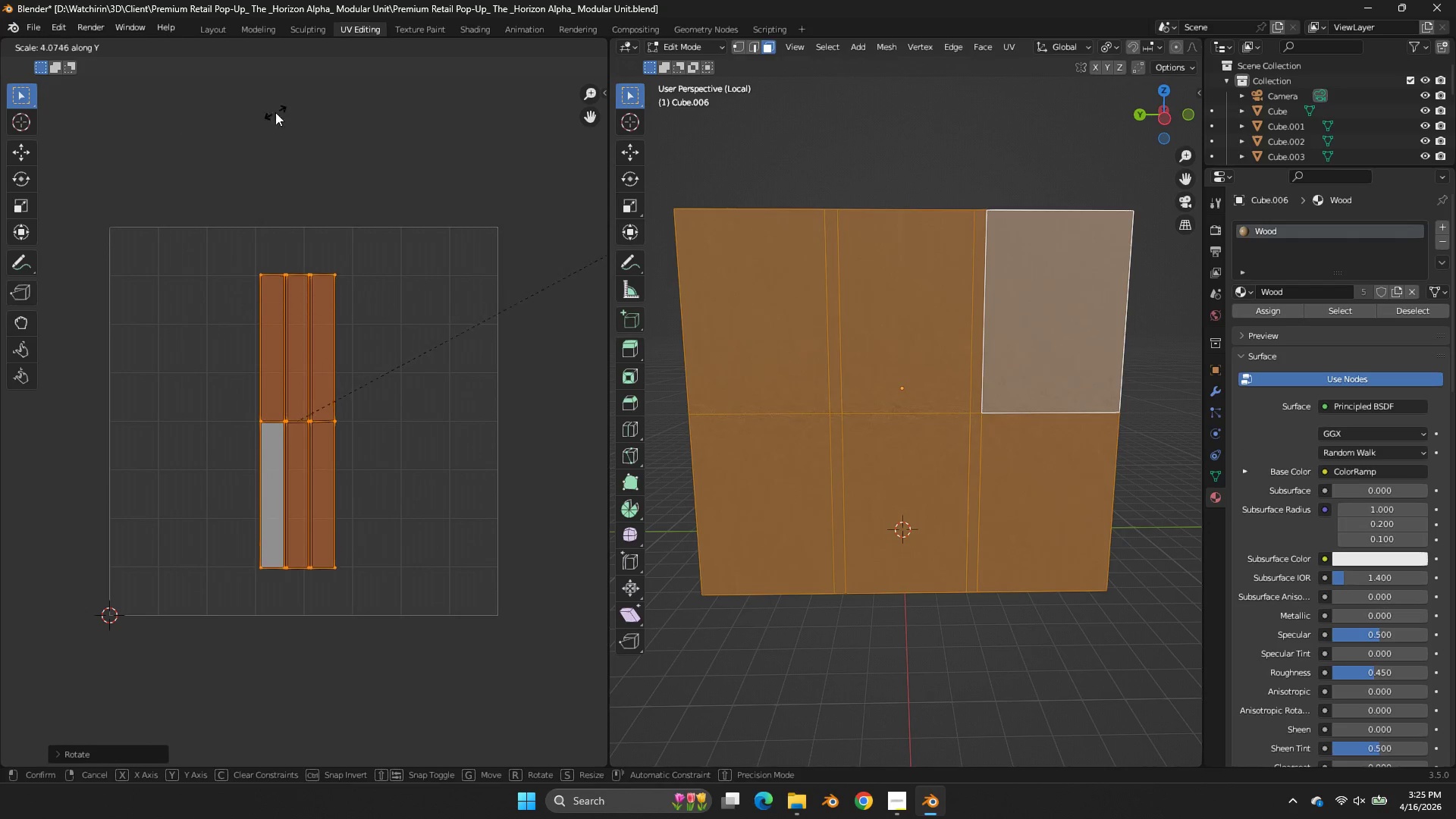 
left_click([335, 100])
 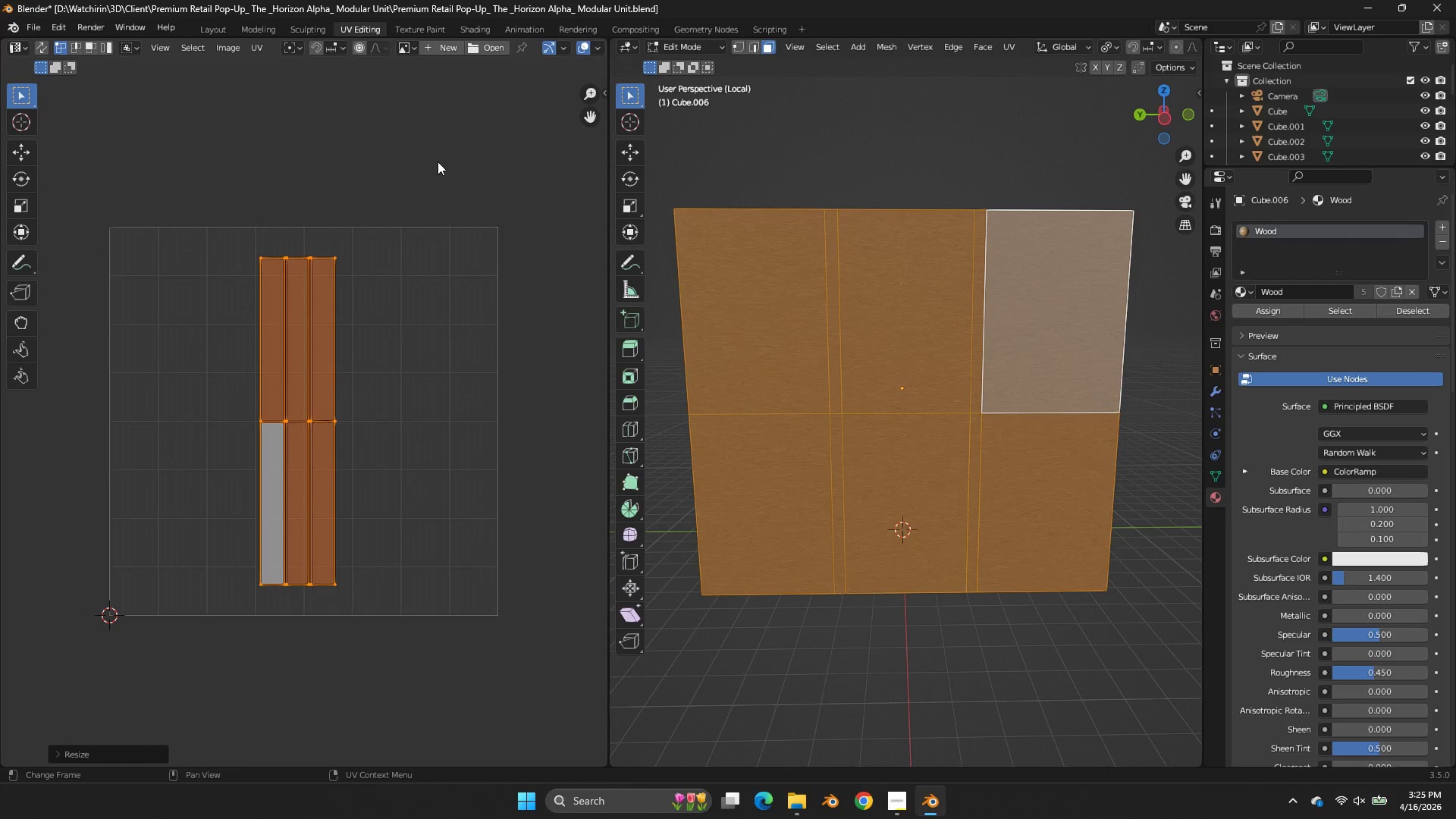 
key(R)
 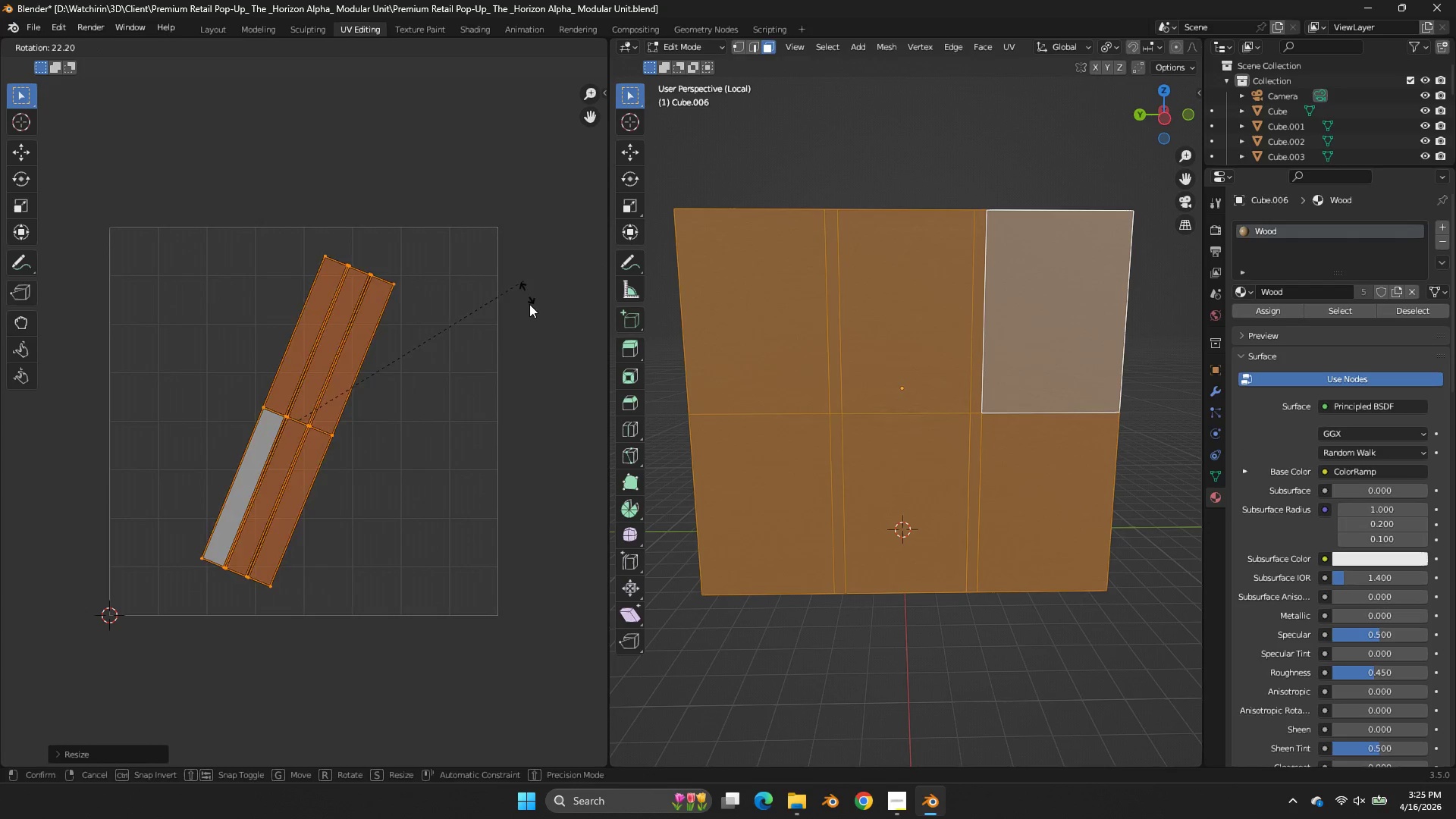 
hold_key(key=ControlLeft, duration=2.03)
left_click([421, 511])
 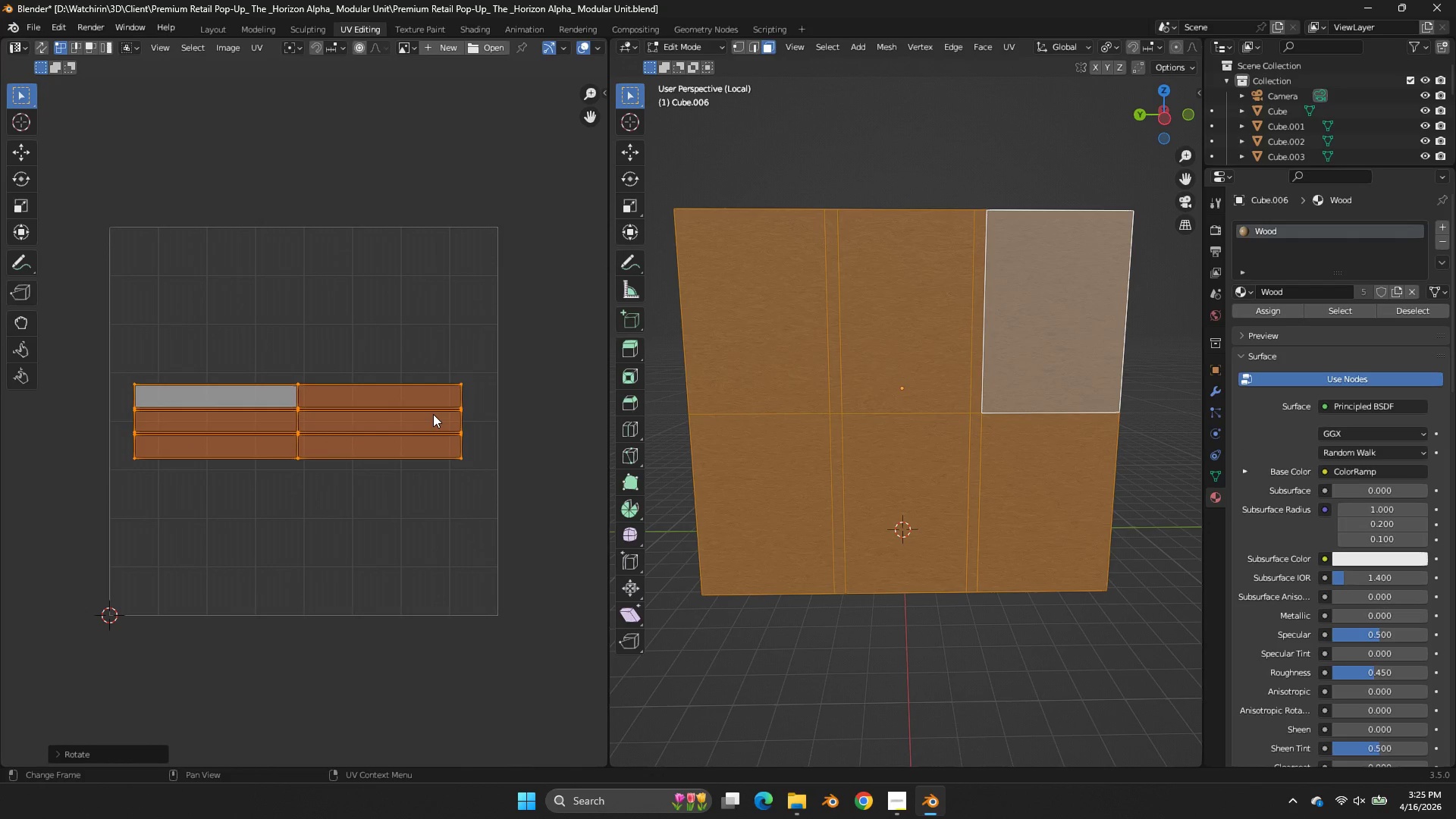 
key(S)
 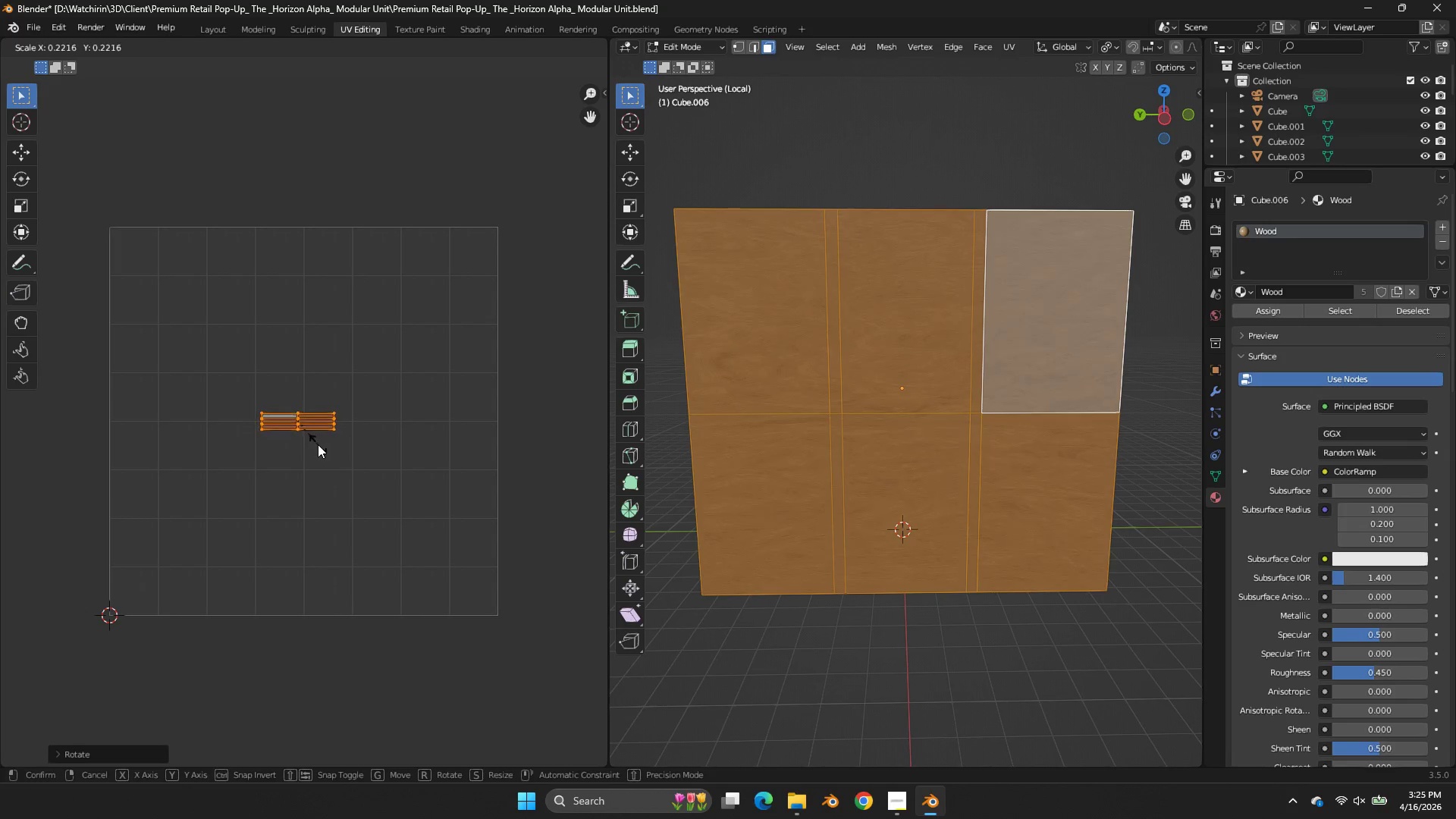 
left_click([315, 445])
 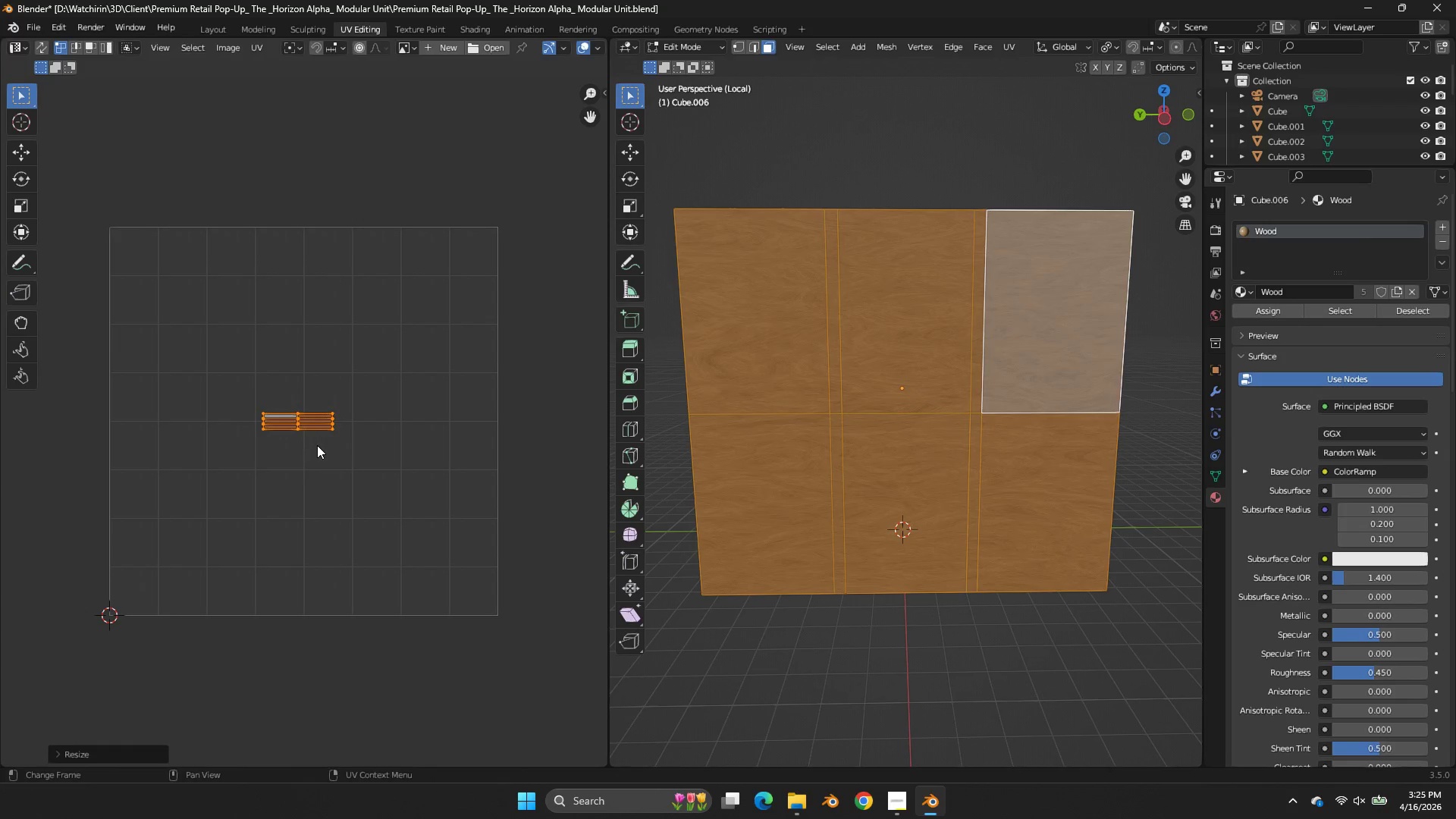 
key(R)
 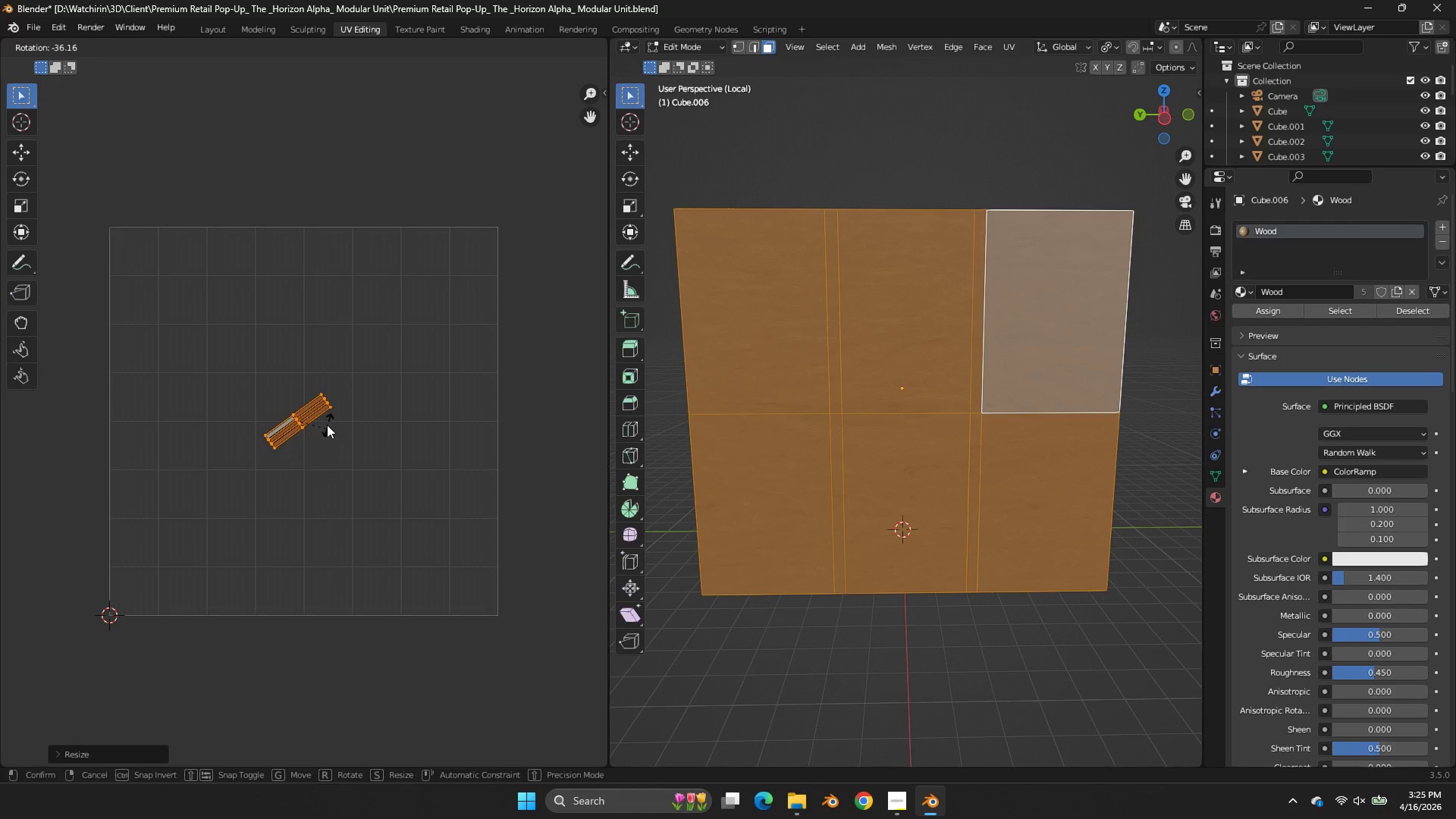 
hold_key(key=ControlLeft, duration=2.03)
left_click([331, 393])
 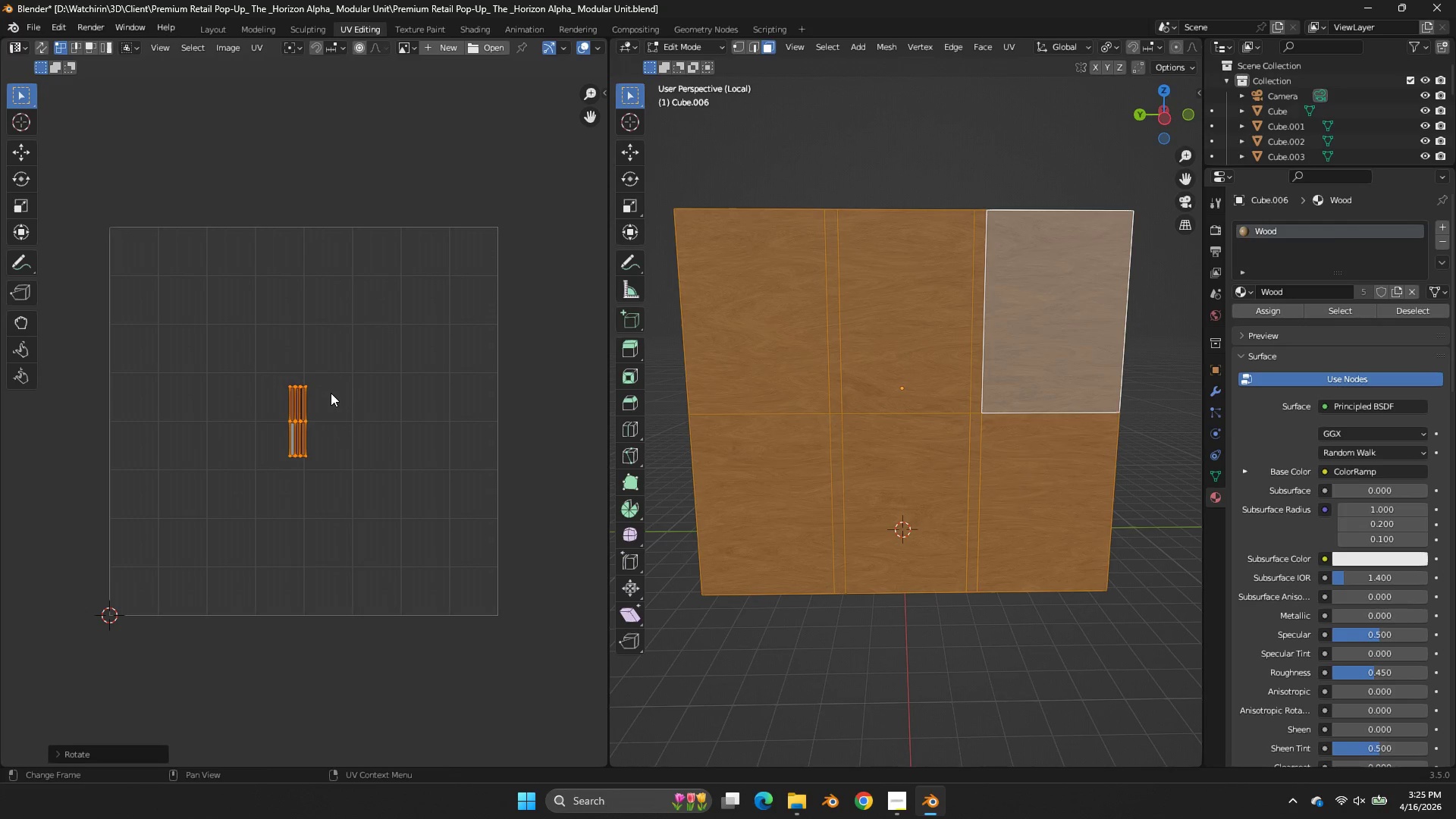 
type(sy)
 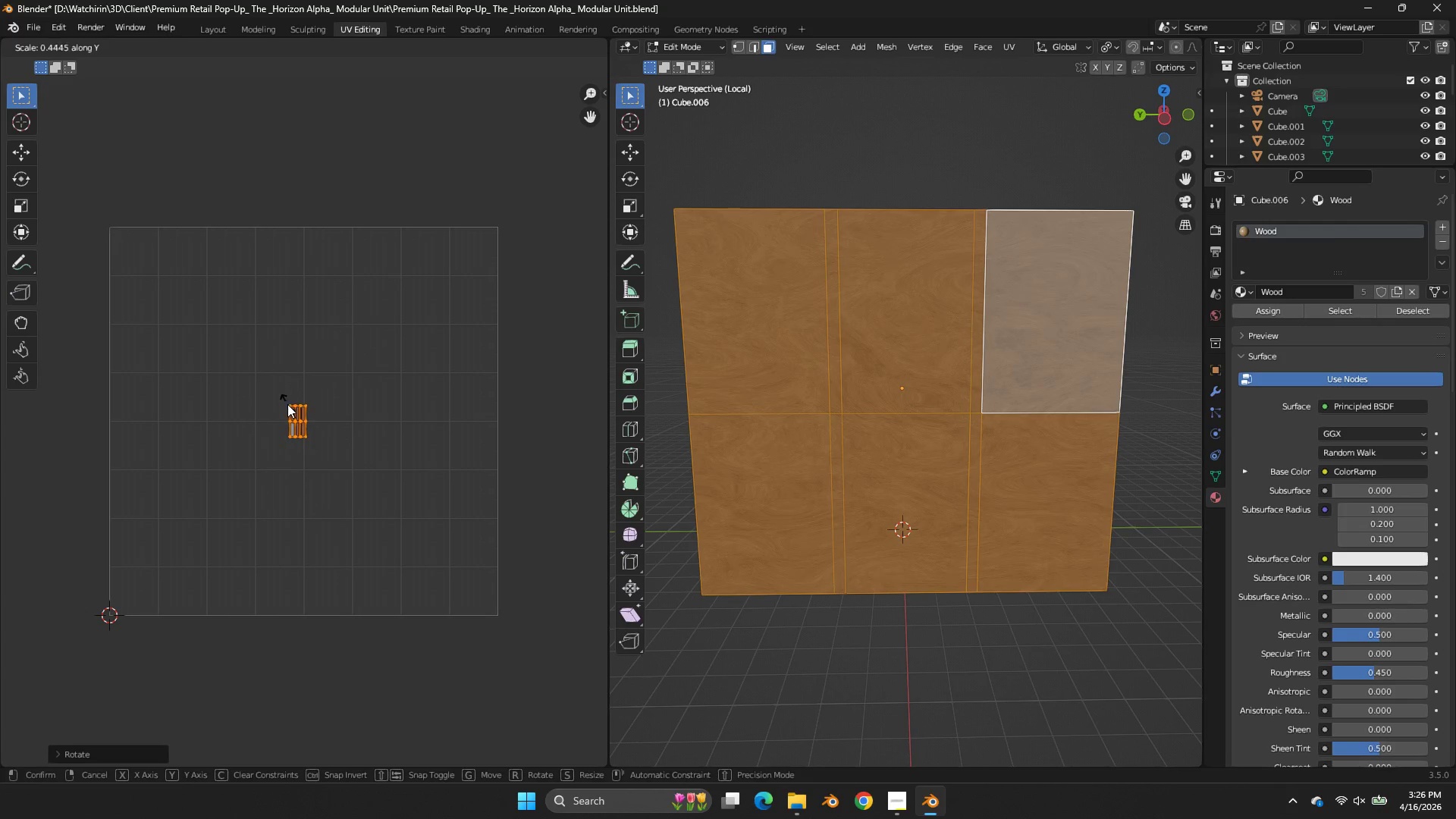 
left_click([284, 414])
 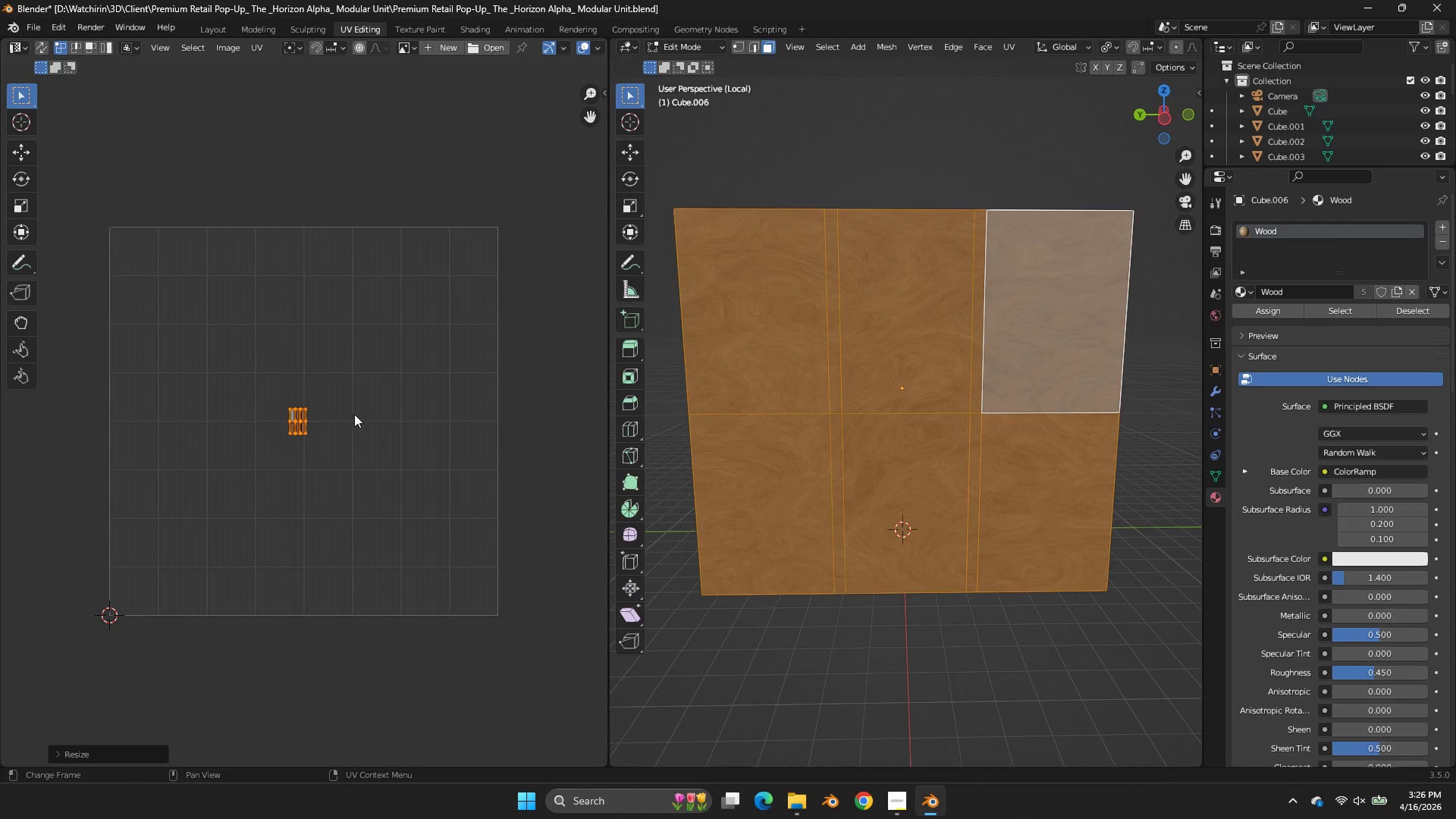 
type(sx)
 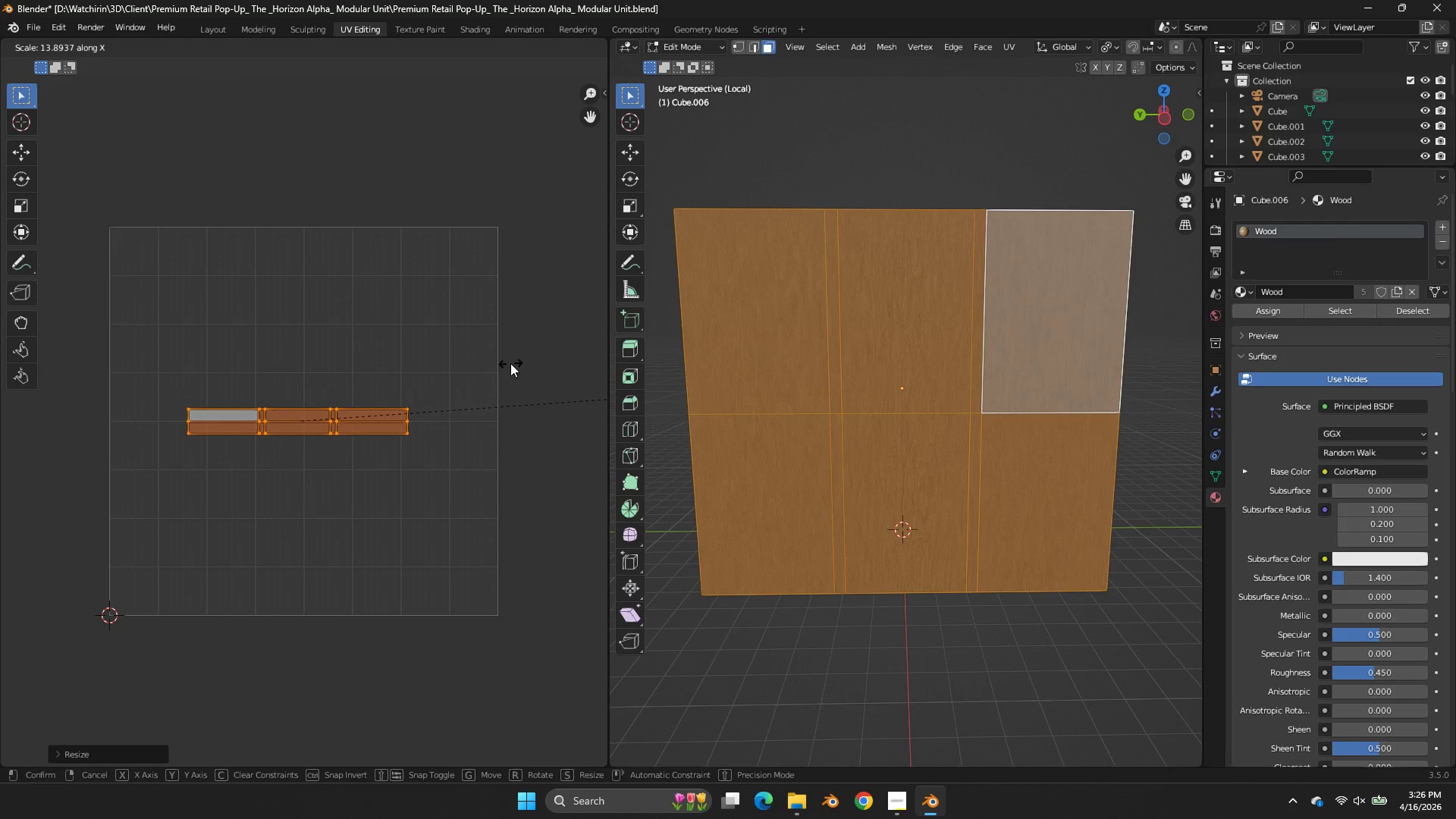 
left_click([527, 363])
 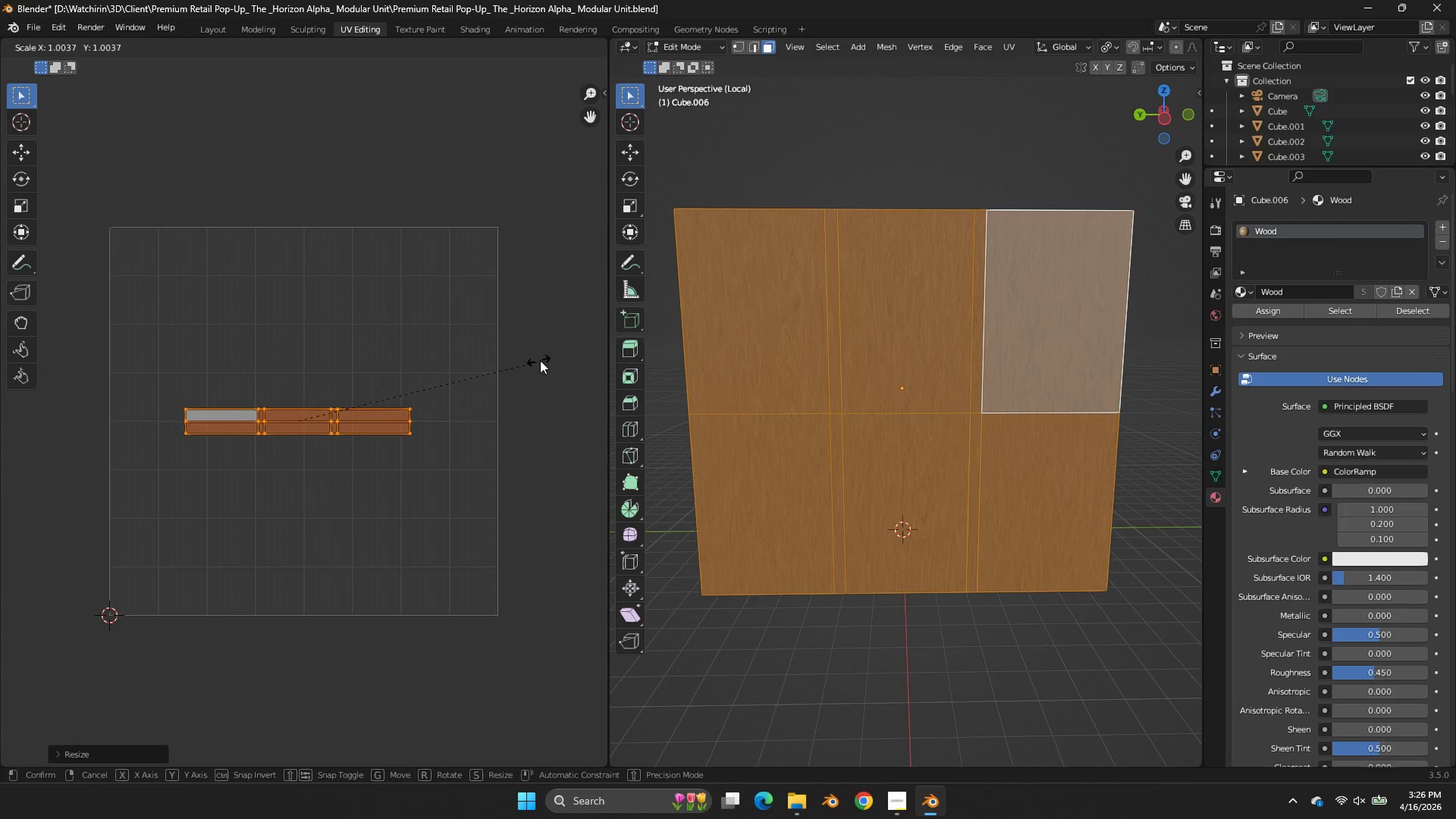 
key(S)
 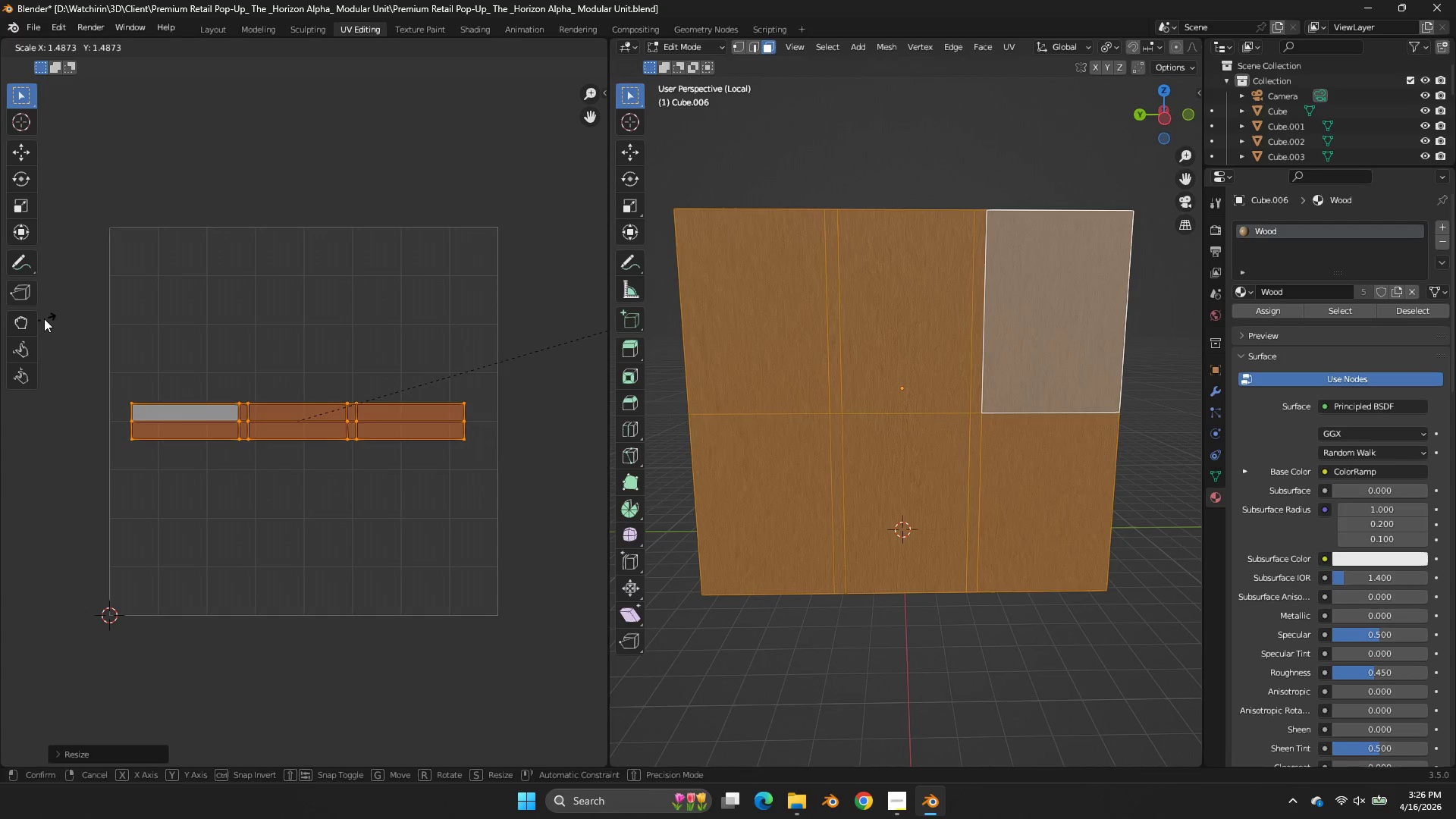 
left_click([44, 318])
 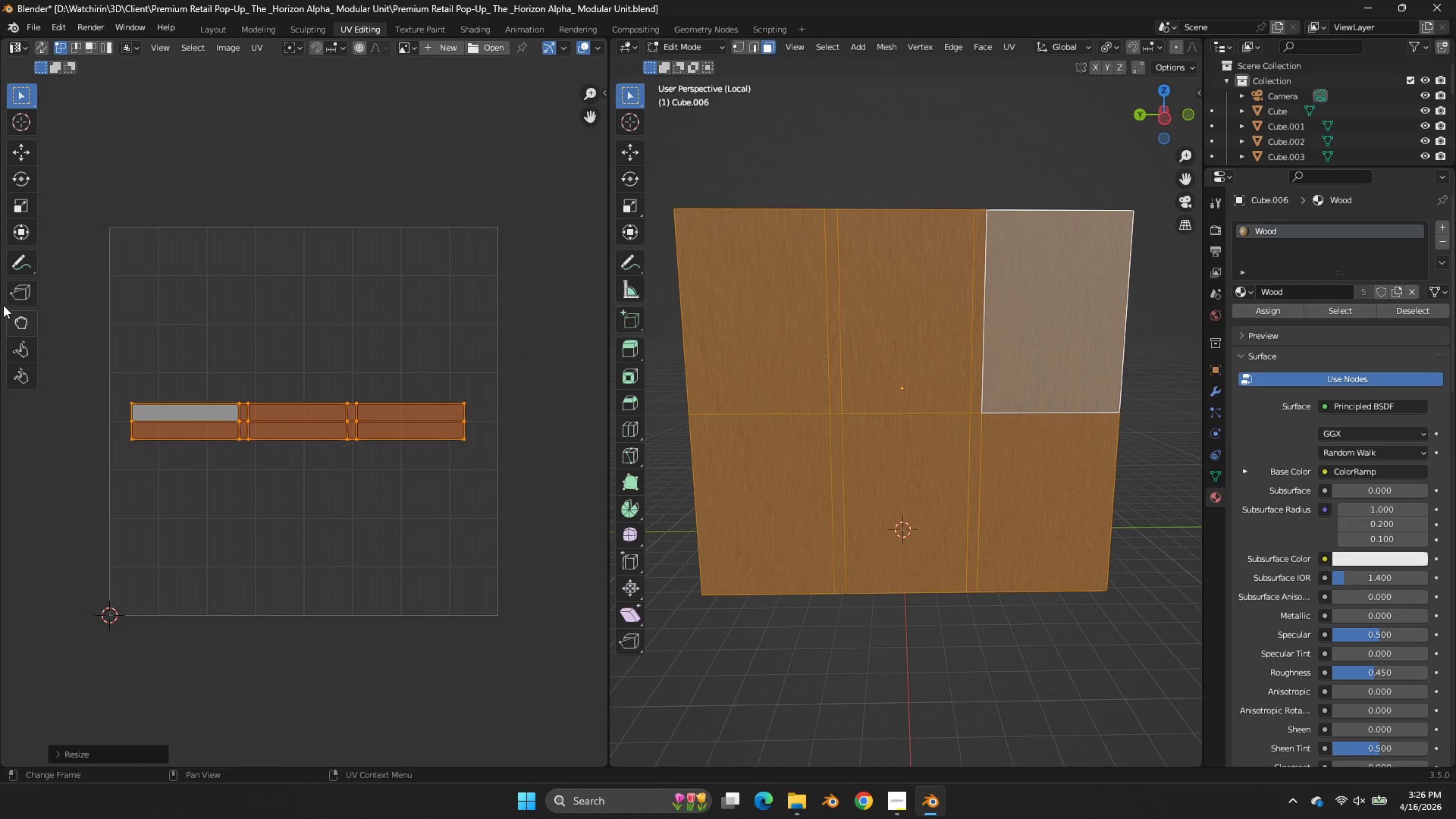 
key(Tab)
 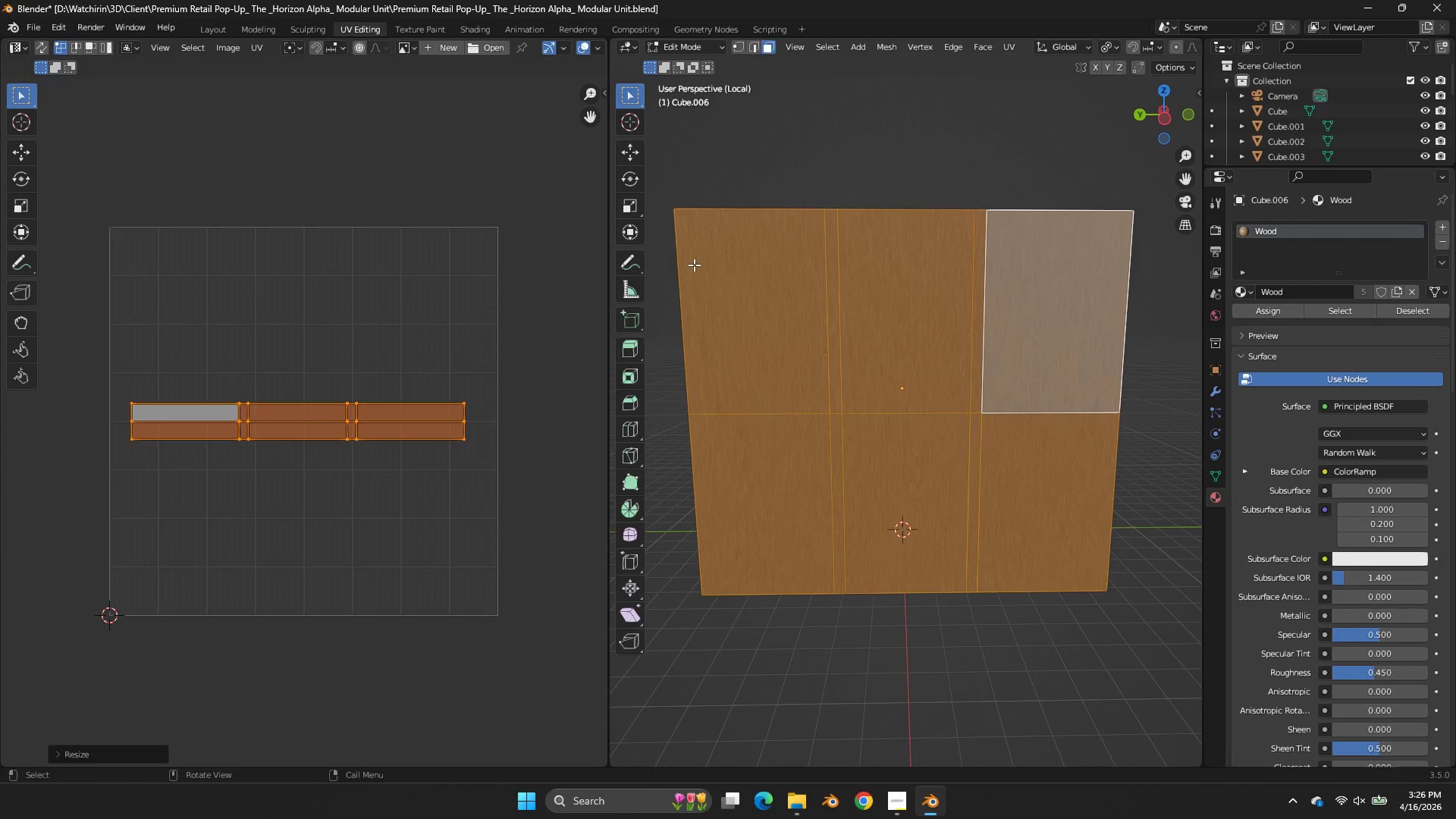 
key(Tab)
 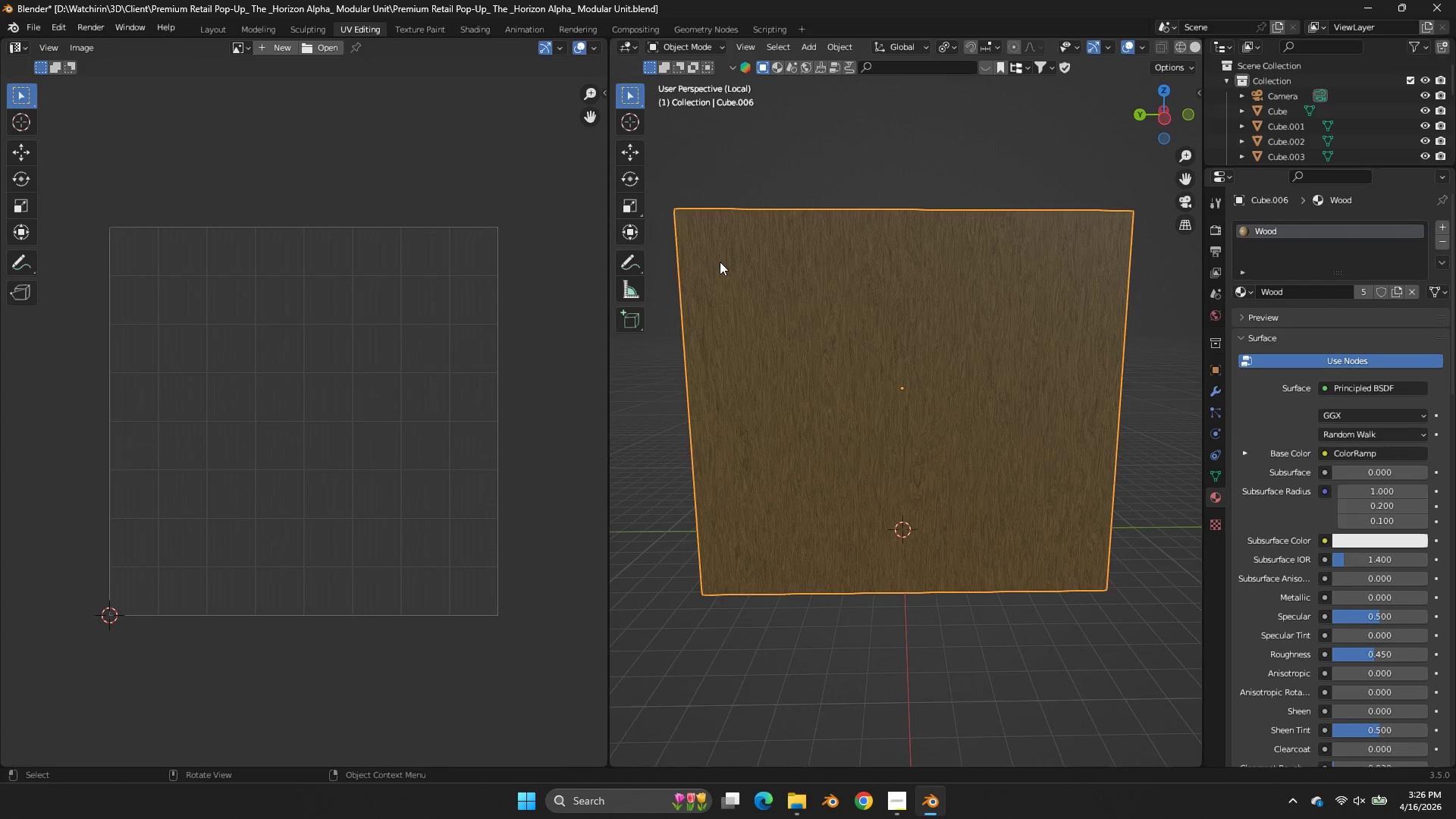 
key(Control+ControlLeft)
 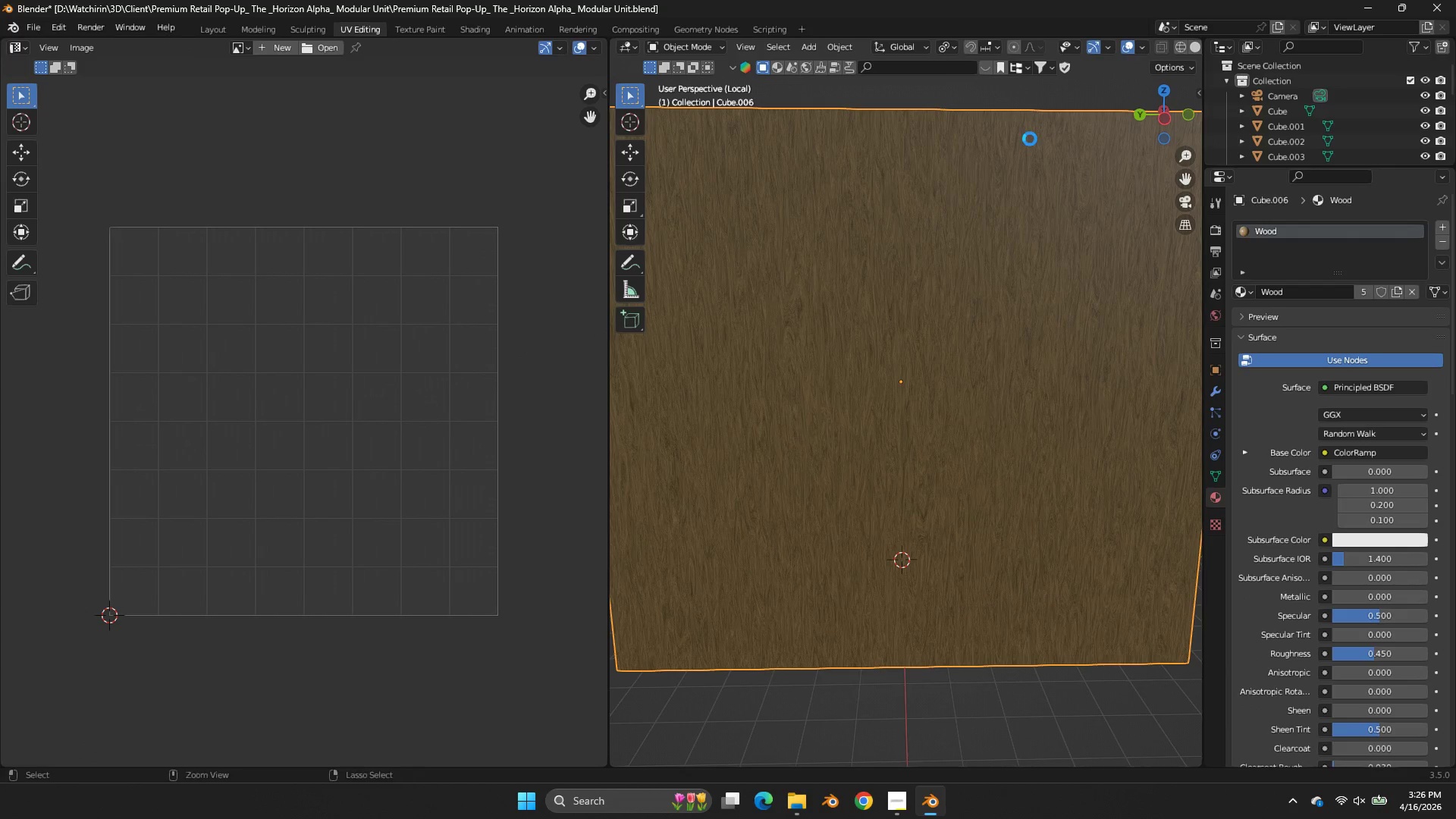 
key(Control+S)
 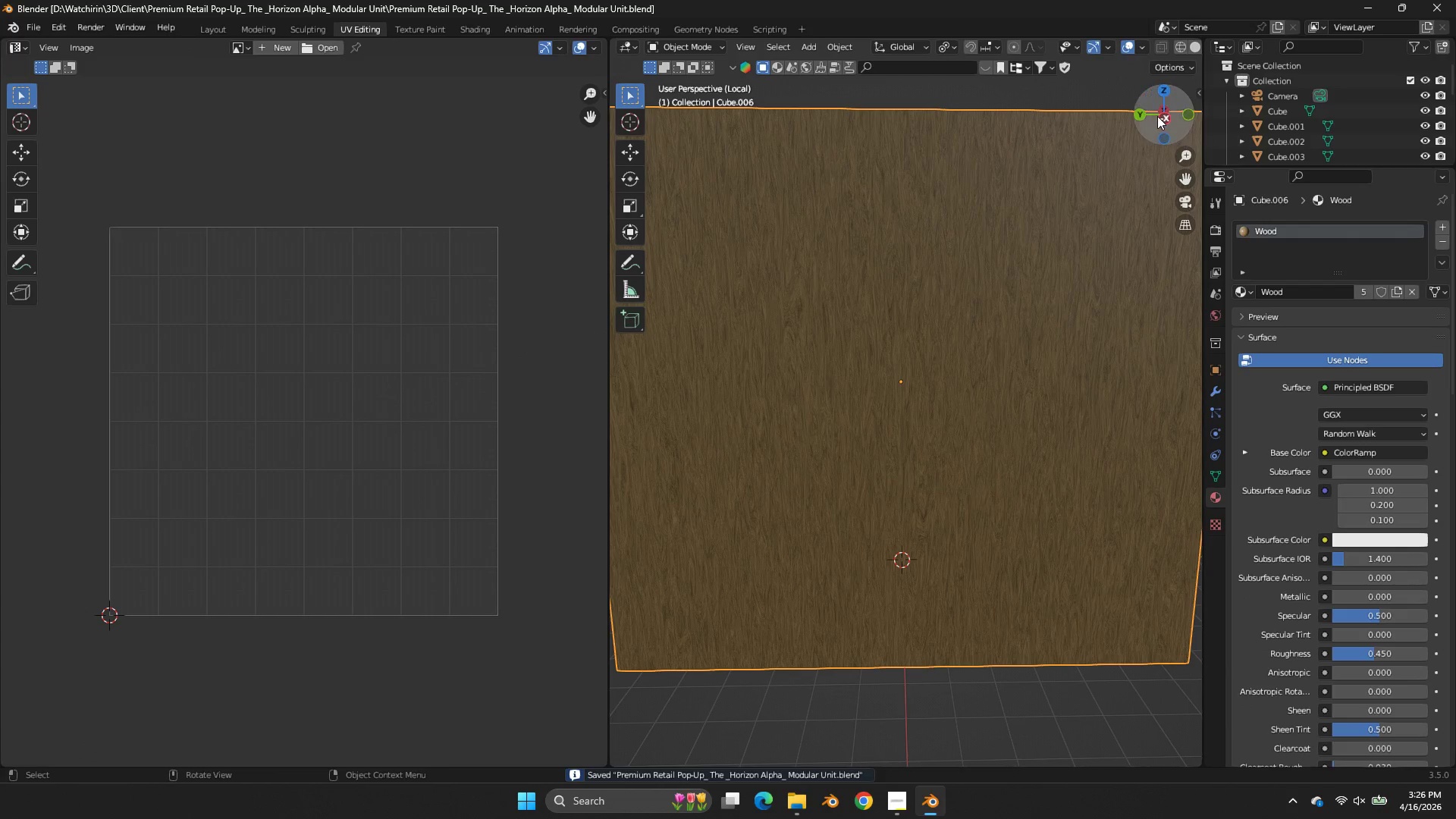 
scroll: coordinate [740, 262], scroll_direction: up, amount: 2.0
 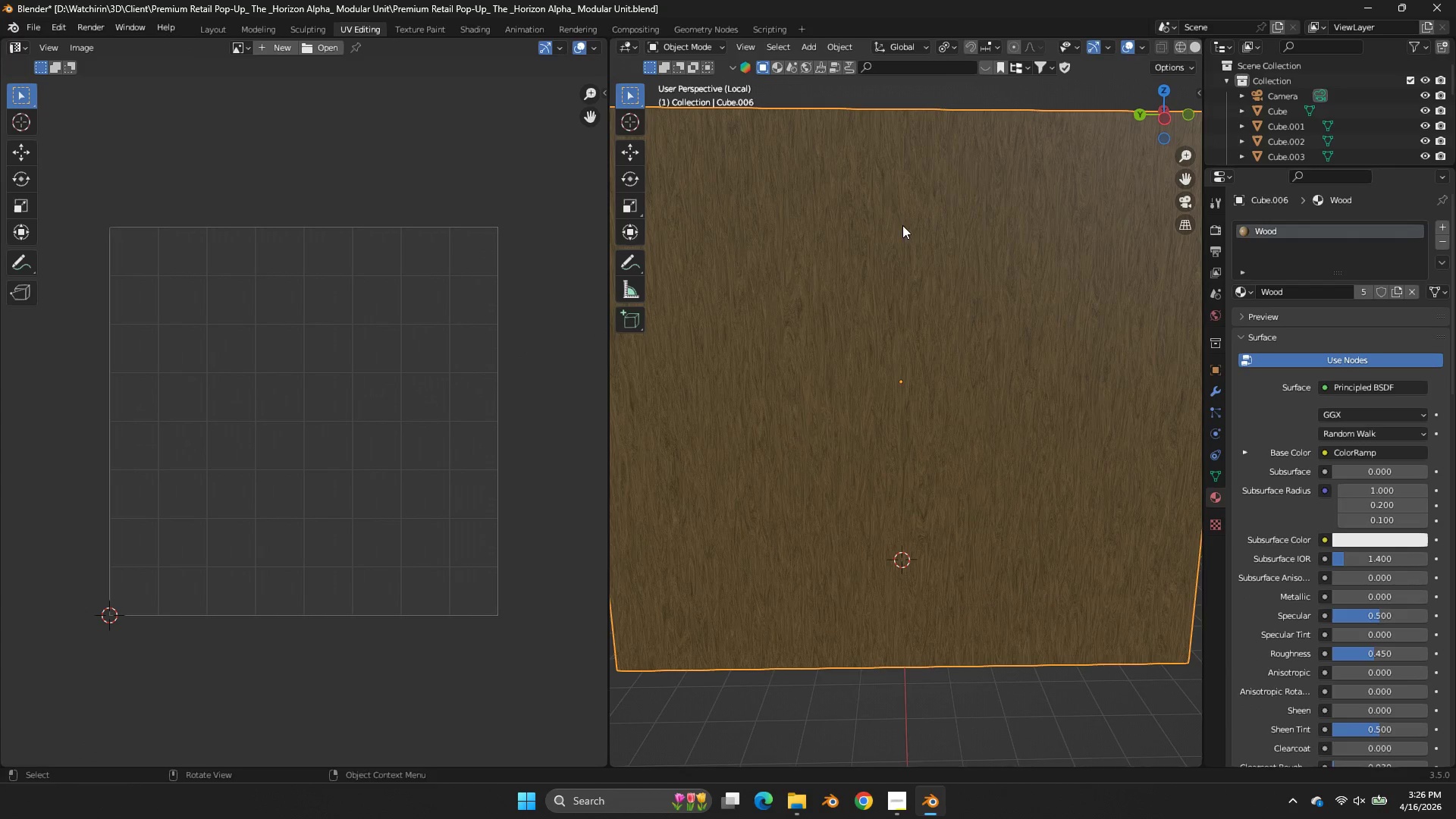 
left_click_drag(start_coordinate=[1157, 116], to_coordinate=[846, 129])
 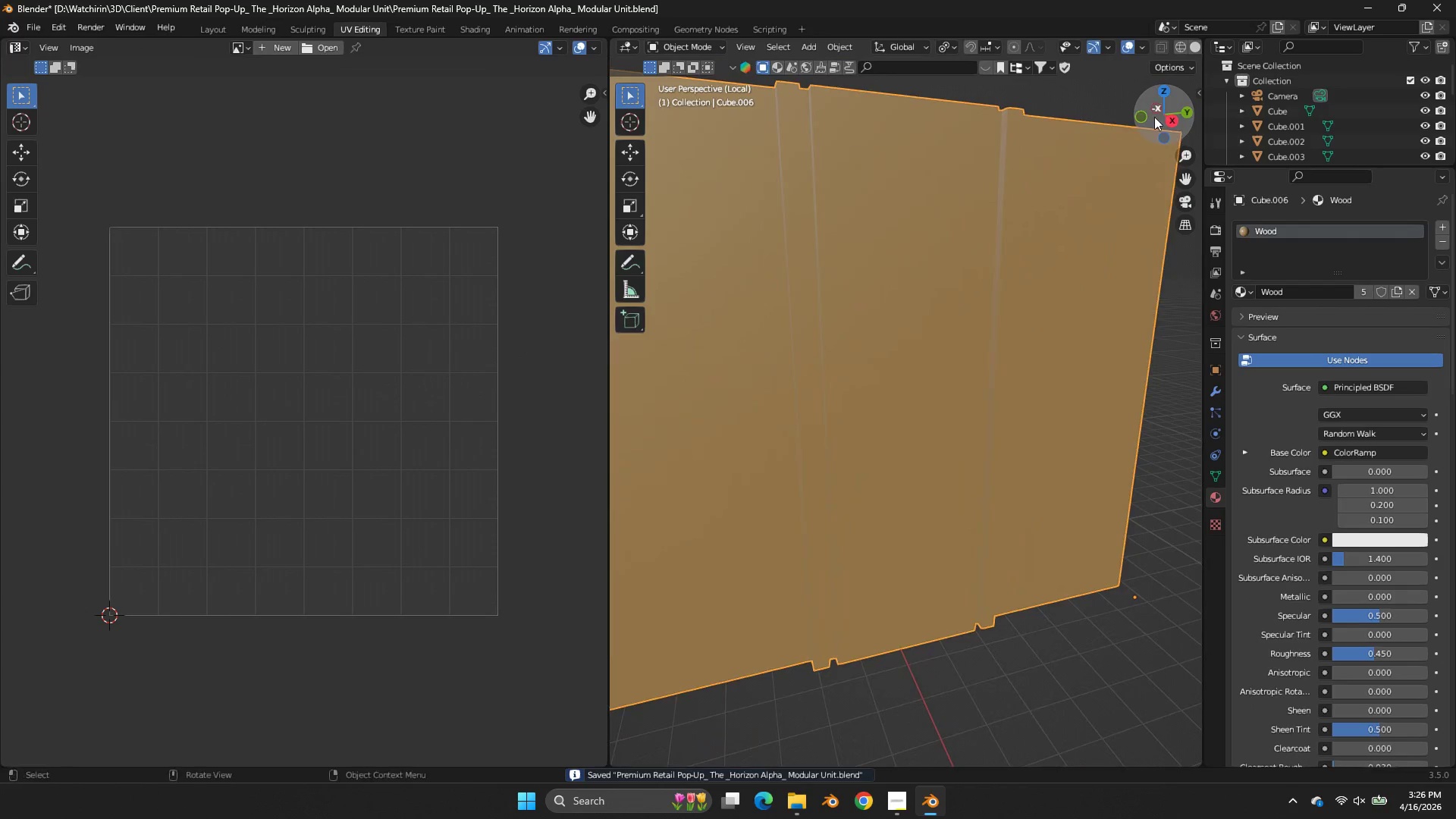 
key(Tab)
 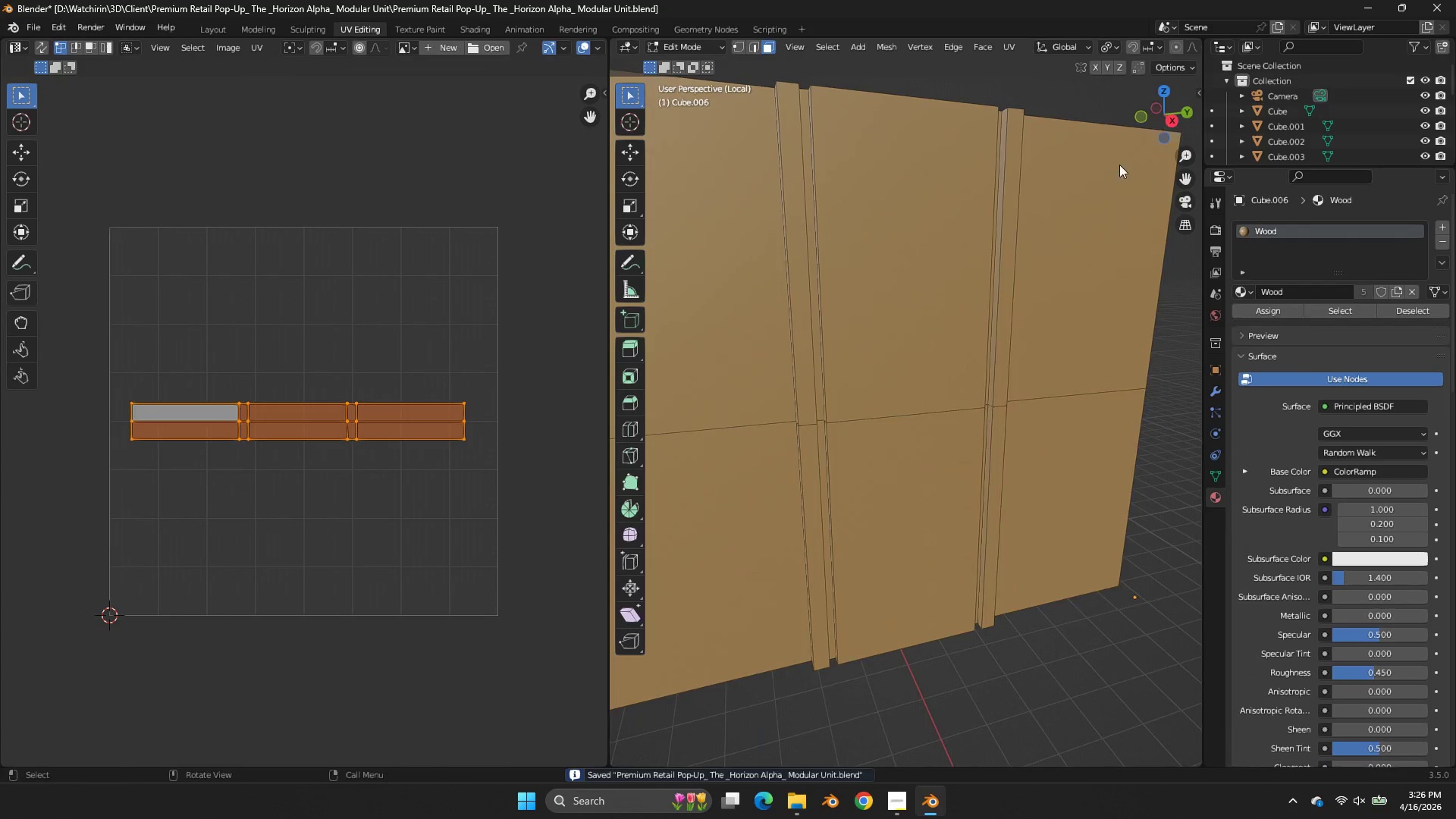 
left_click_drag(start_coordinate=[1019, 279], to_coordinate=[775, 477])
 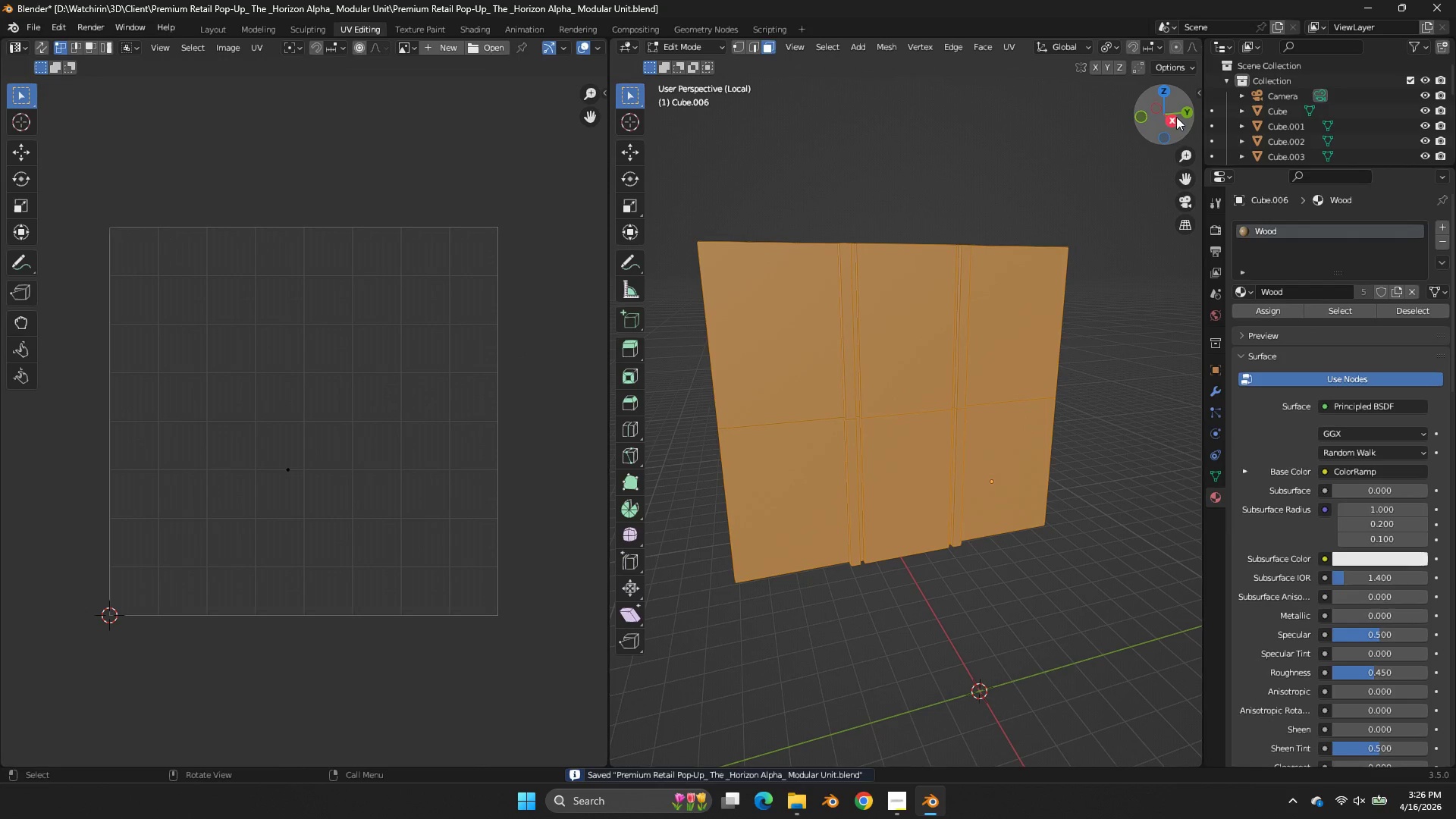 
scroll: coordinate [1113, 171], scroll_direction: down, amount: 3.0
 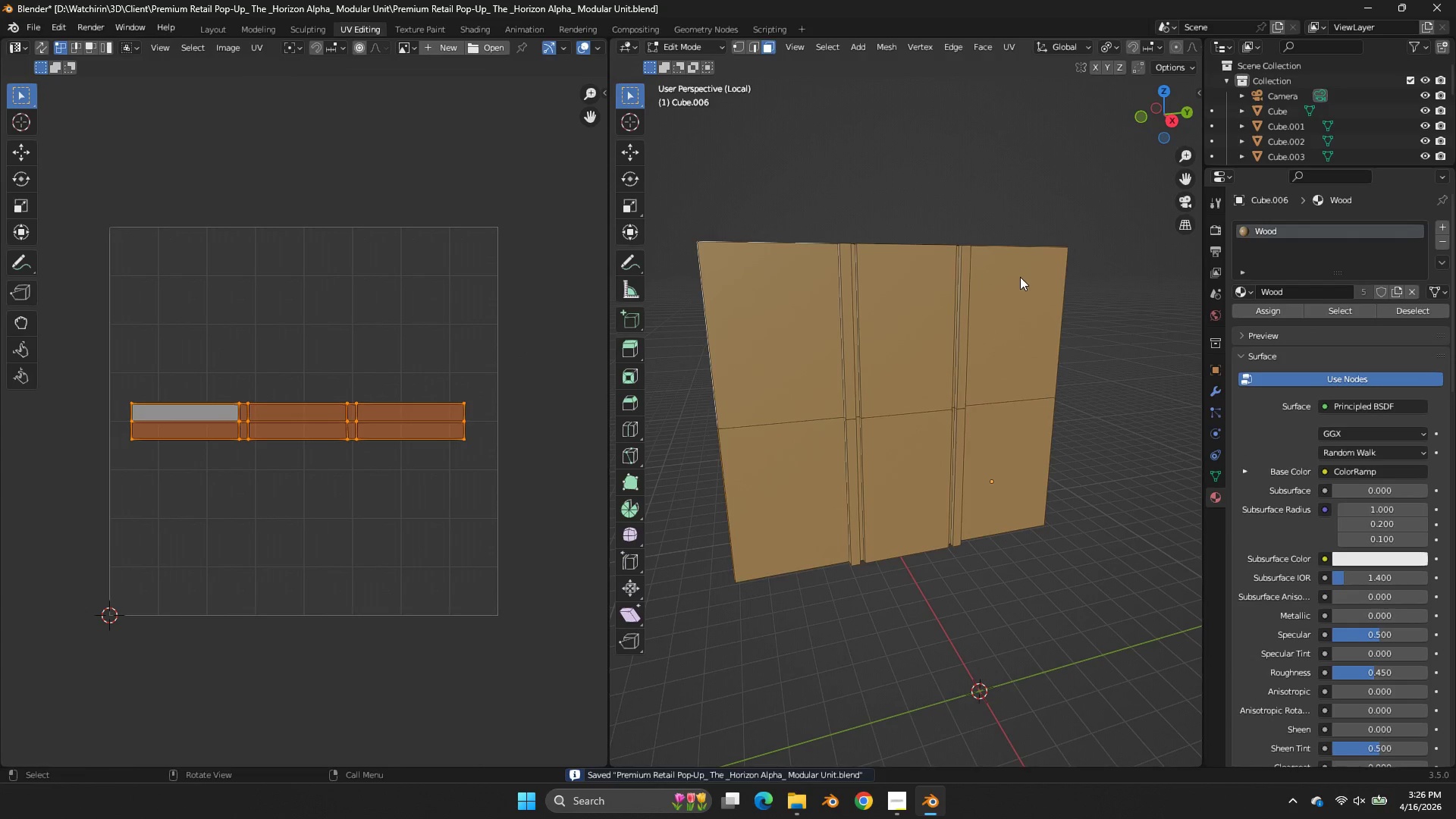 
left_click([1175, 117])
 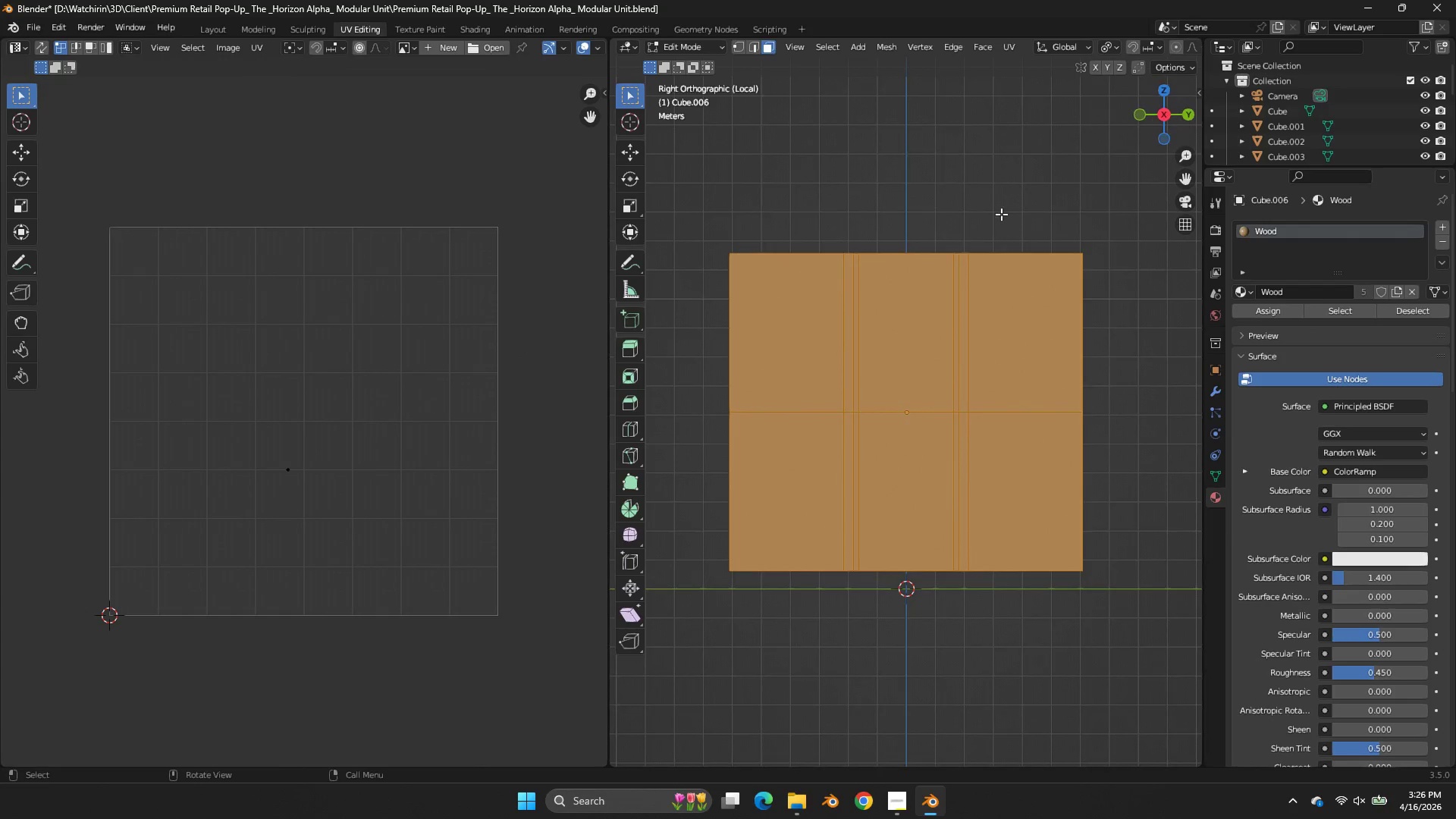 
scroll: coordinate [1001, 214], scroll_direction: up, amount: 2.0
 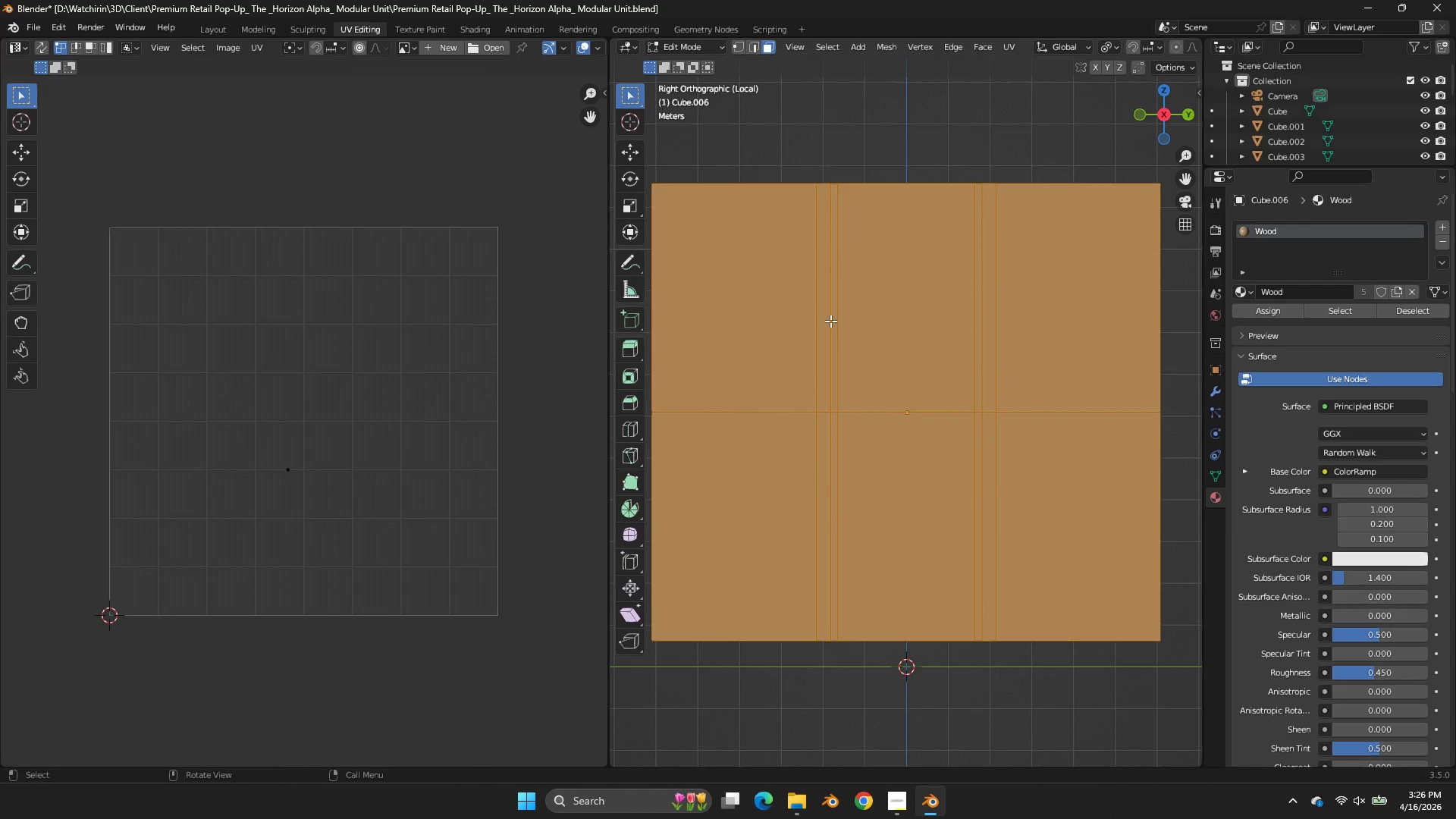 
left_click_drag(start_coordinate=[831, 321], to_coordinate=[979, 524])
 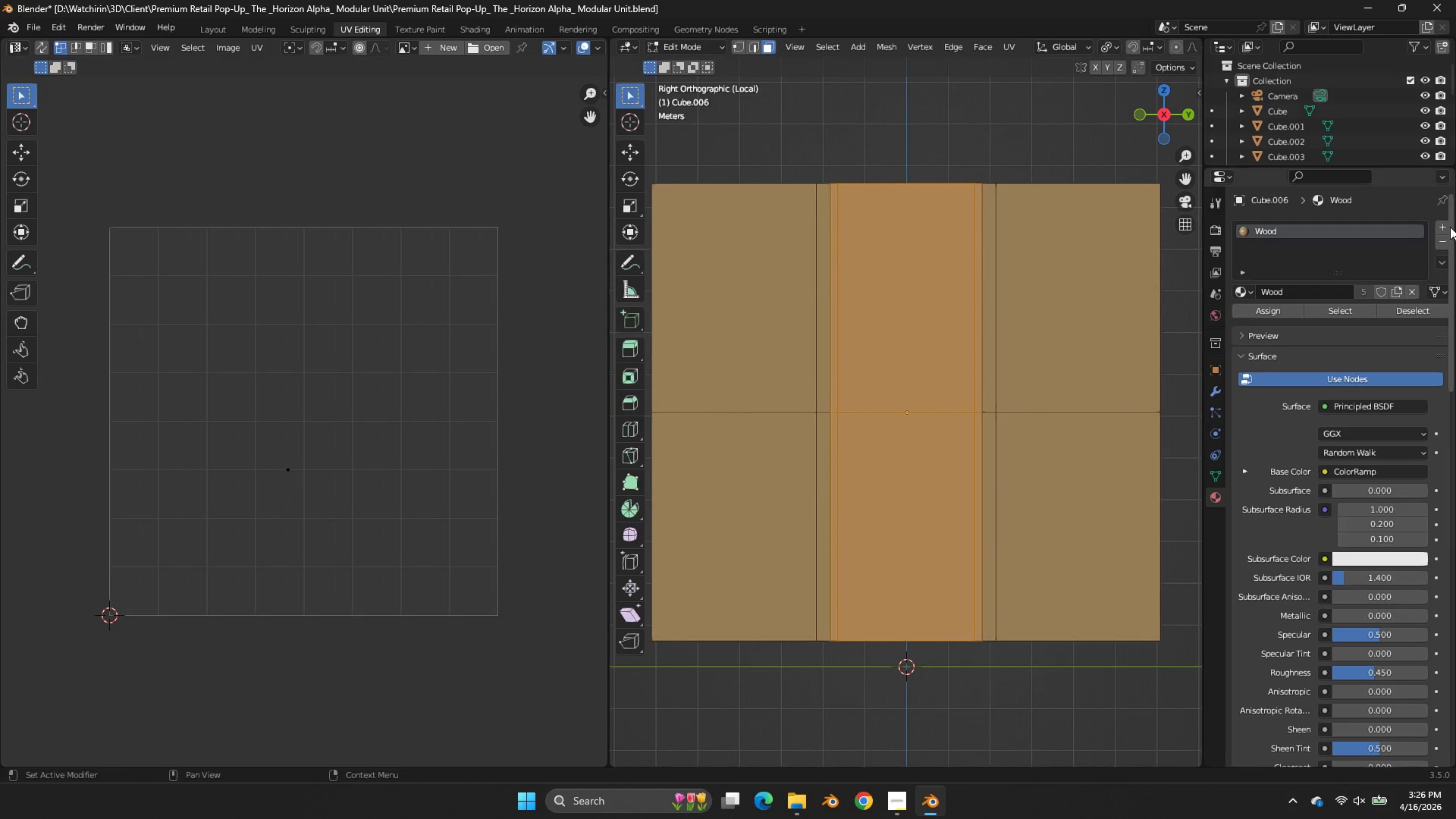 
double_click([1445, 223])
 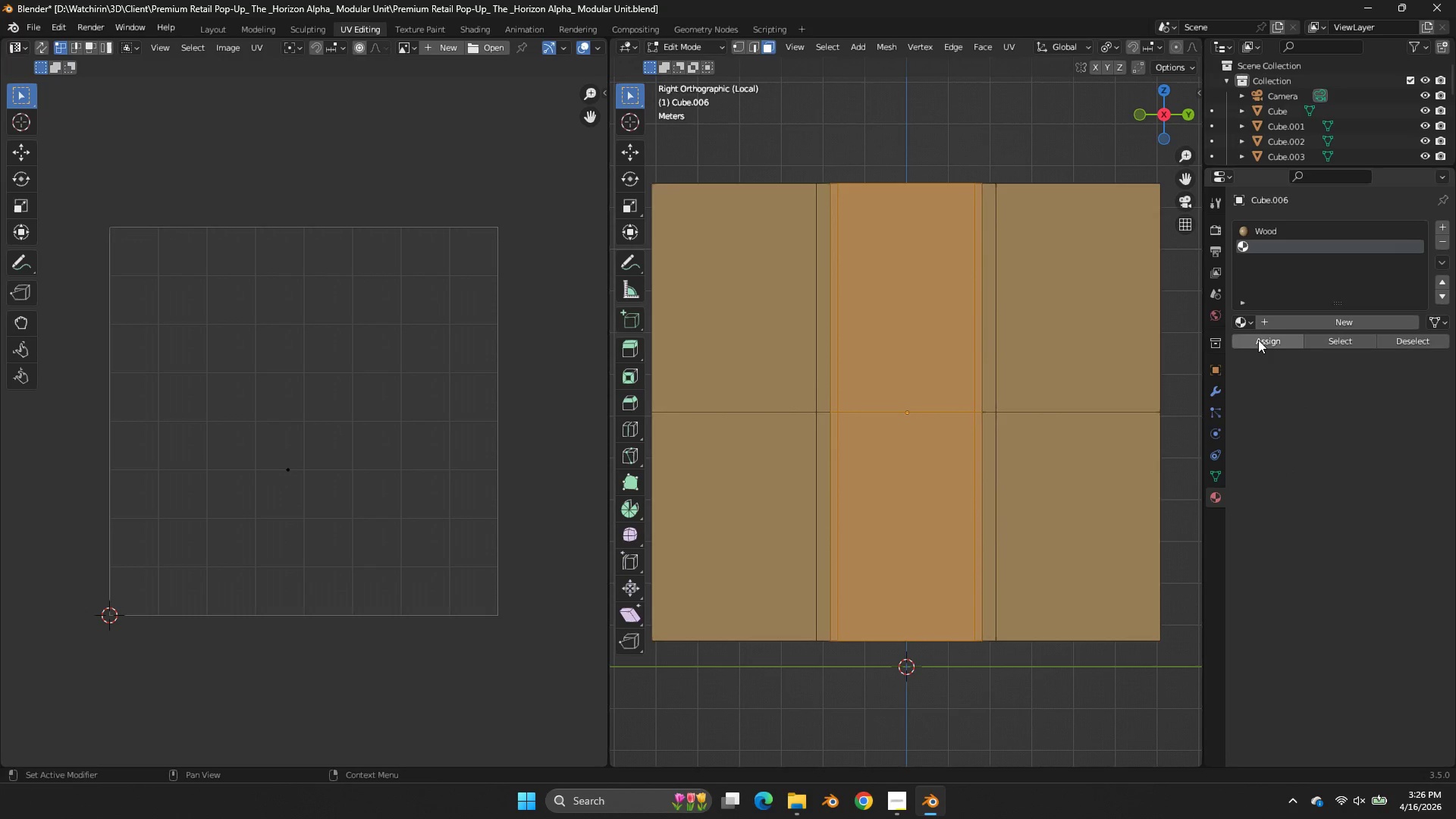 
left_click([1258, 340])
 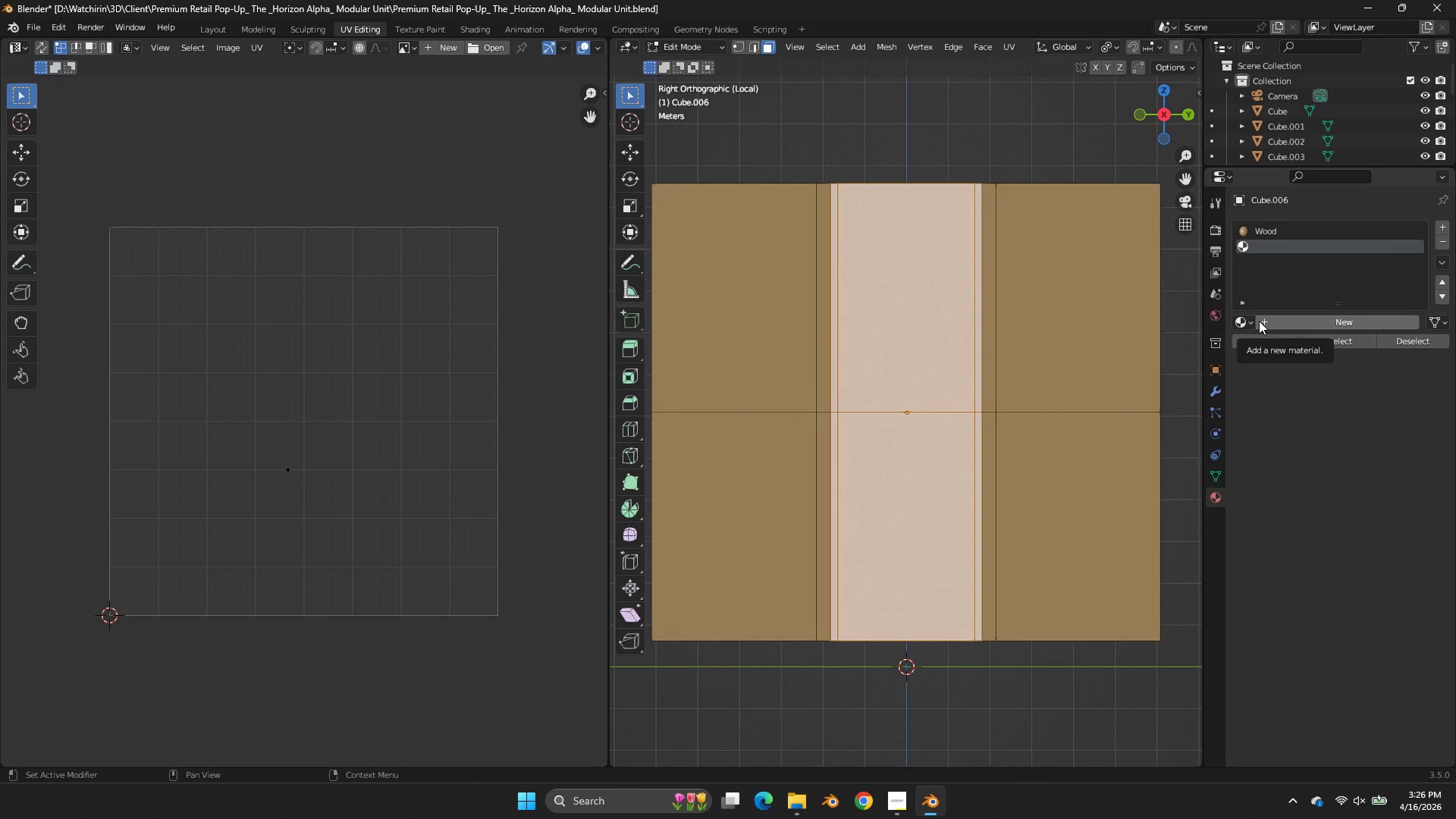 
wait(6.58)
 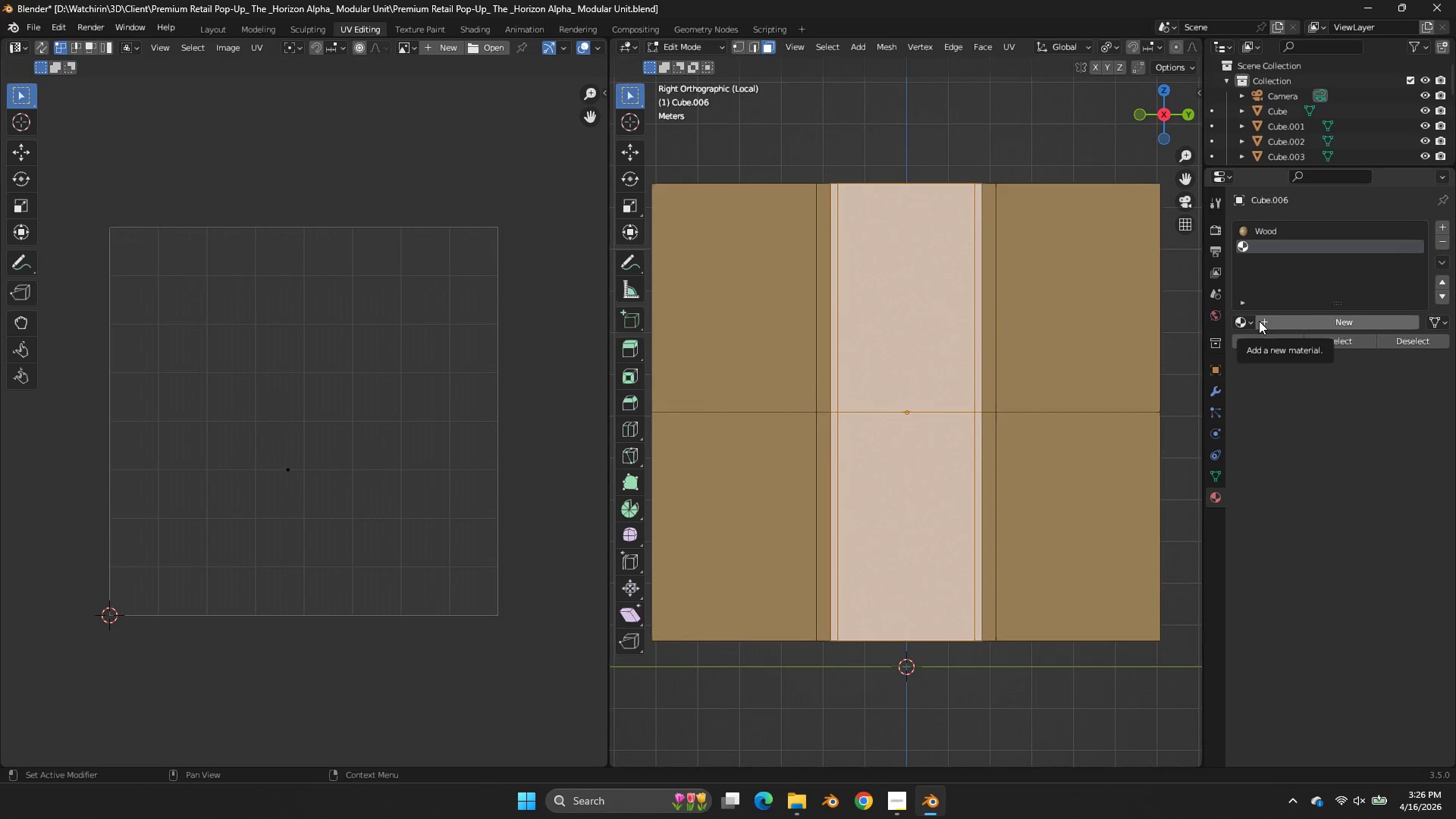 
key(Control+ControlLeft)
 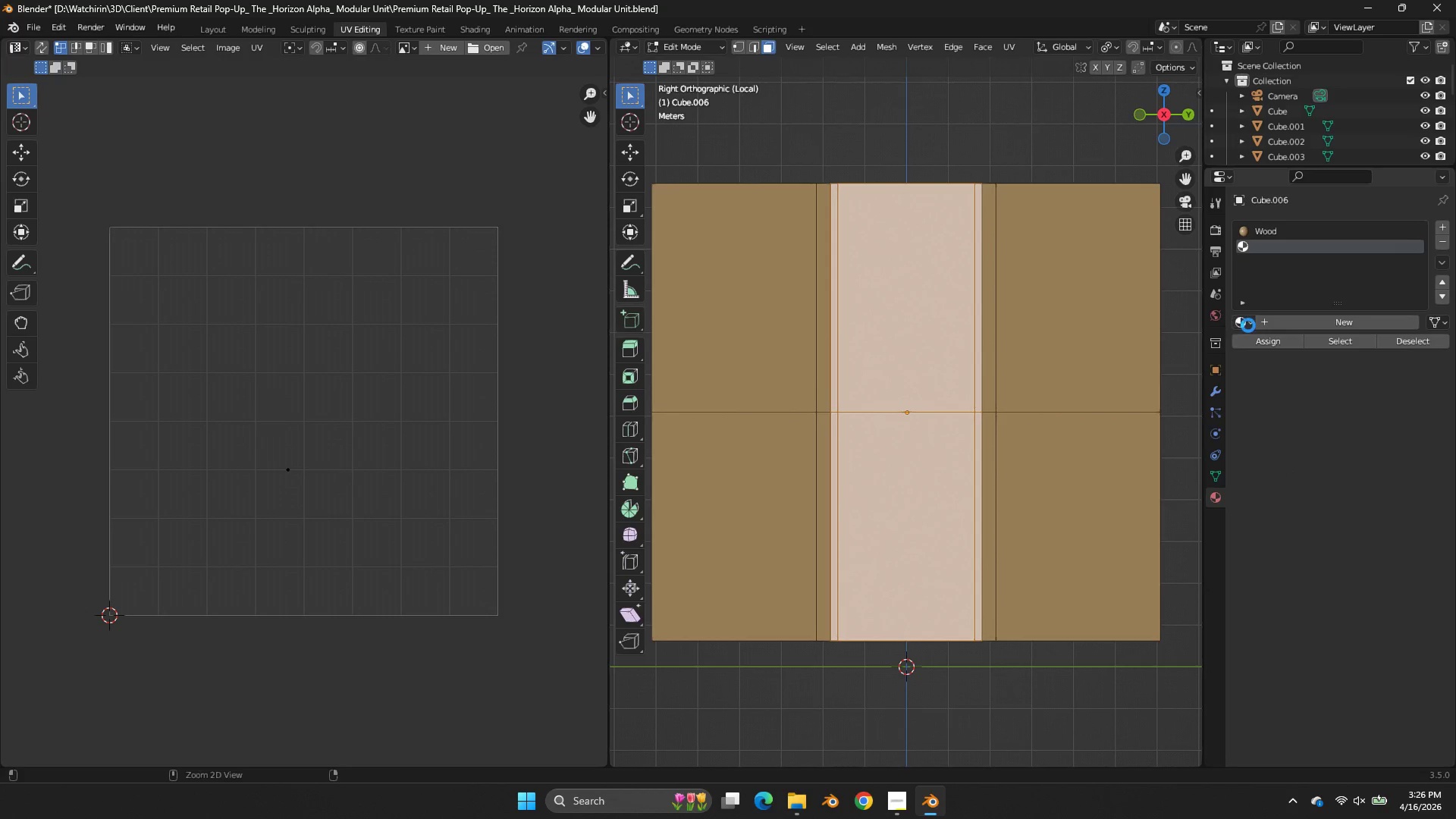 
key(Control+S)
 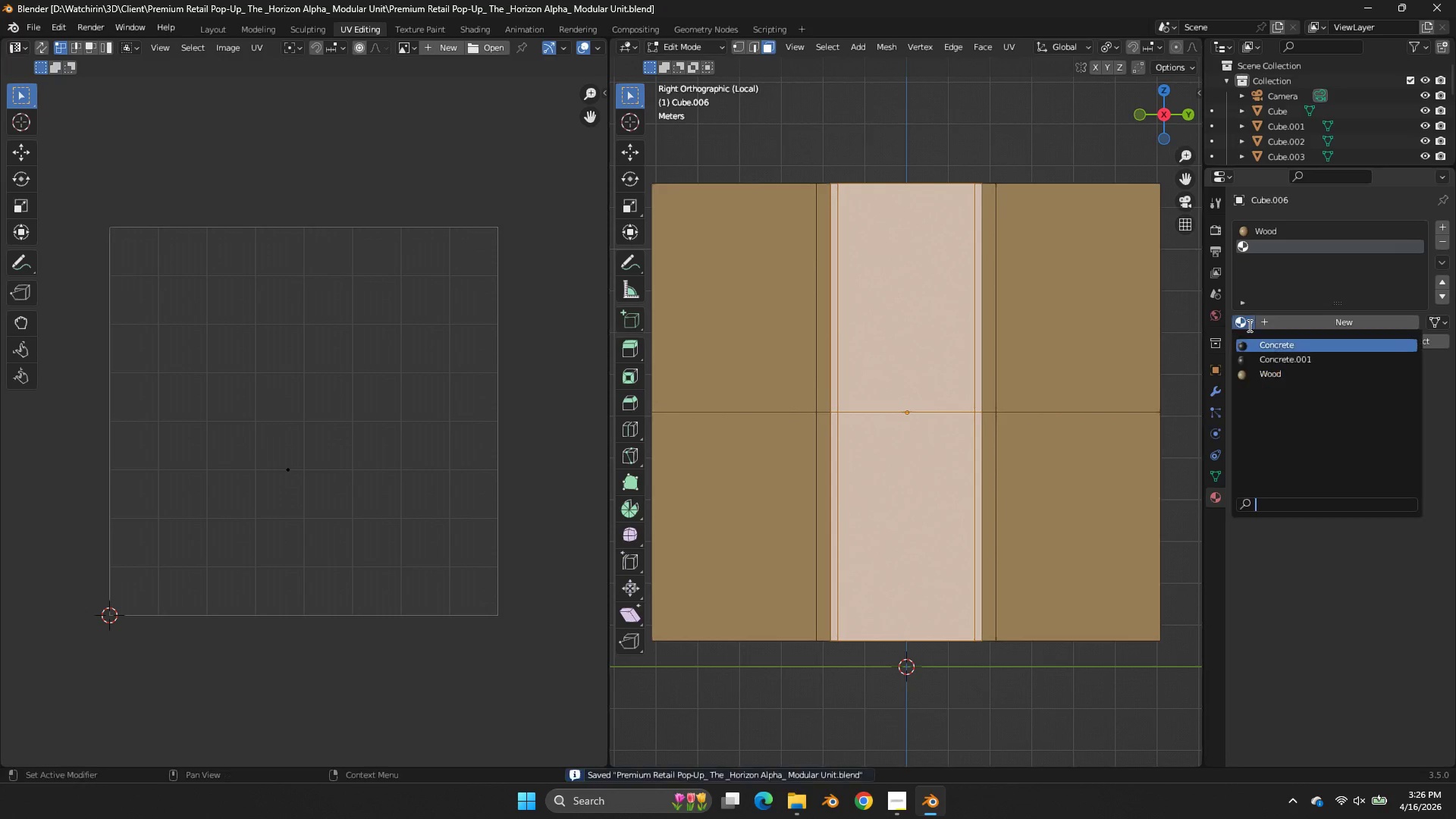 
left_click([1248, 325])
 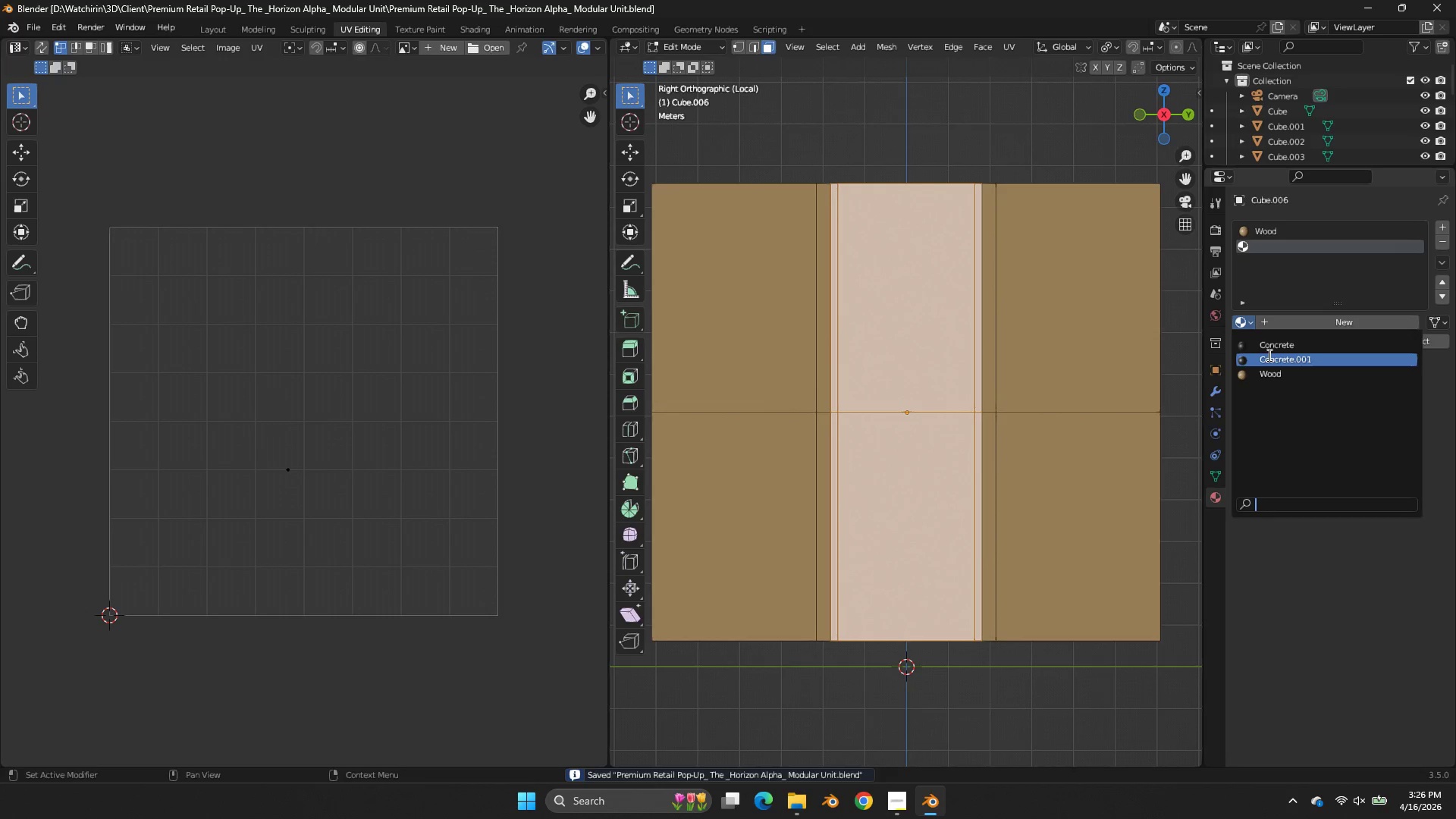 
left_click([1269, 362])
 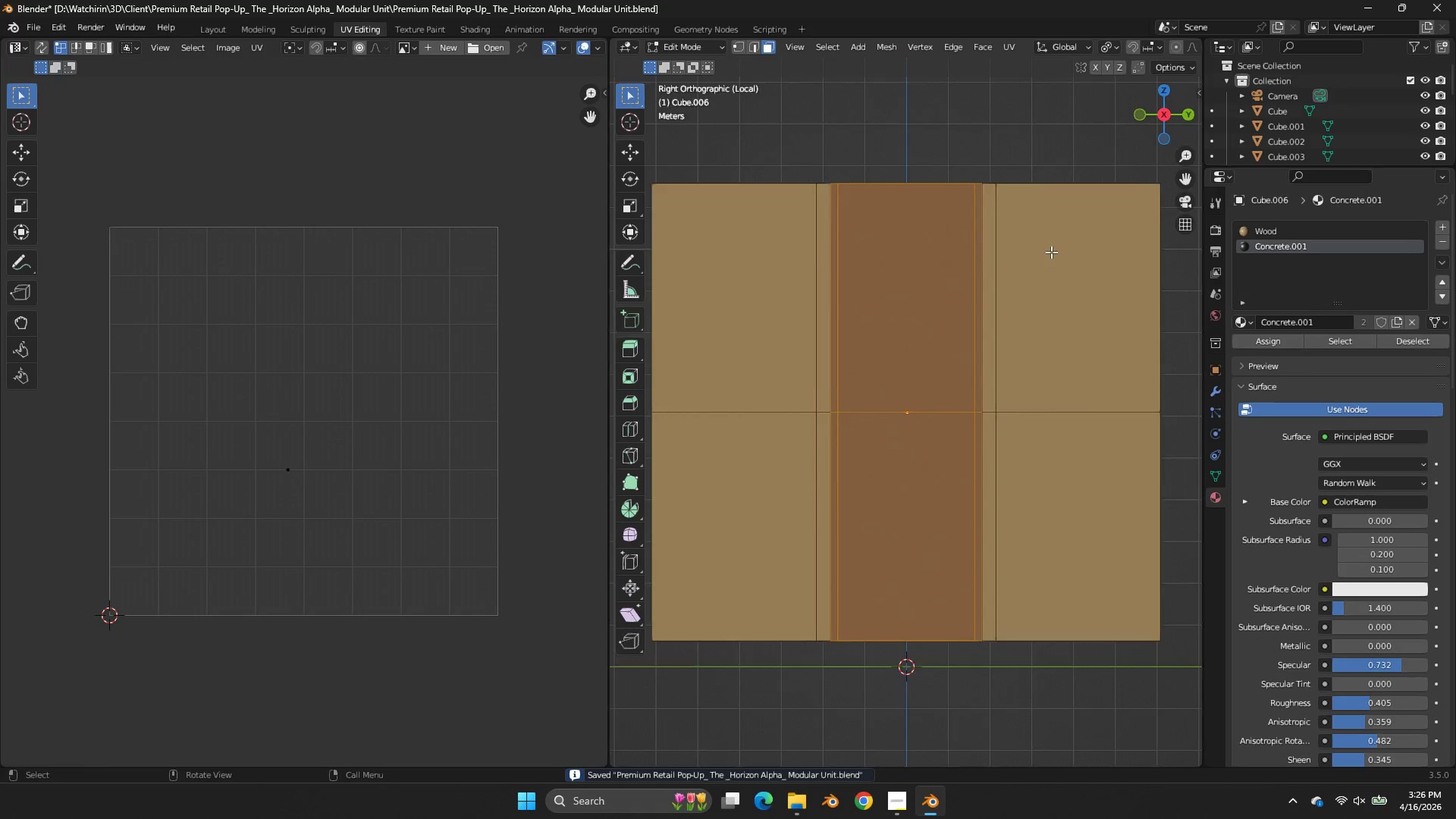 
key(Tab)
 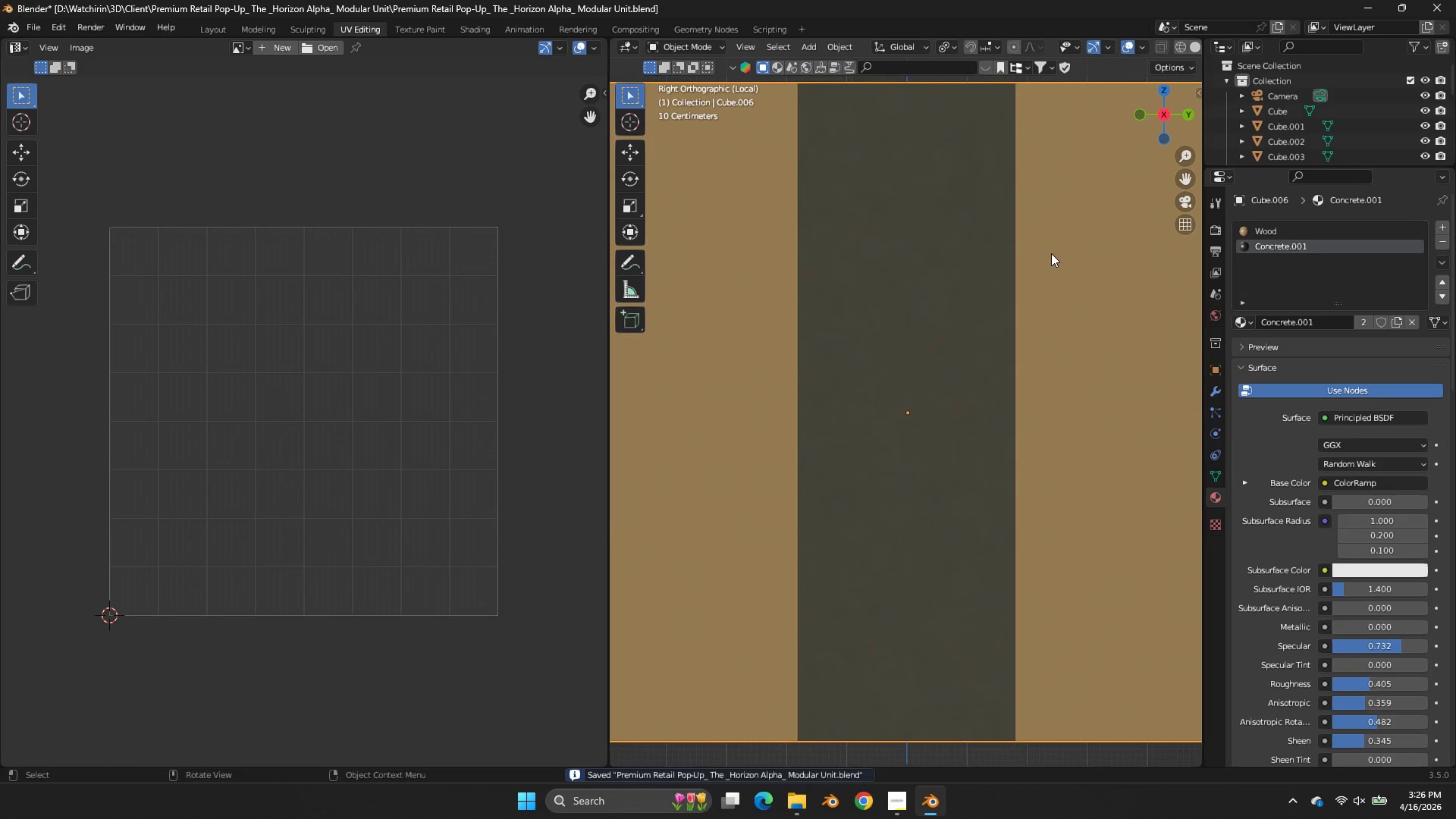 
scroll: coordinate [1051, 252], scroll_direction: up, amount: 2.0
 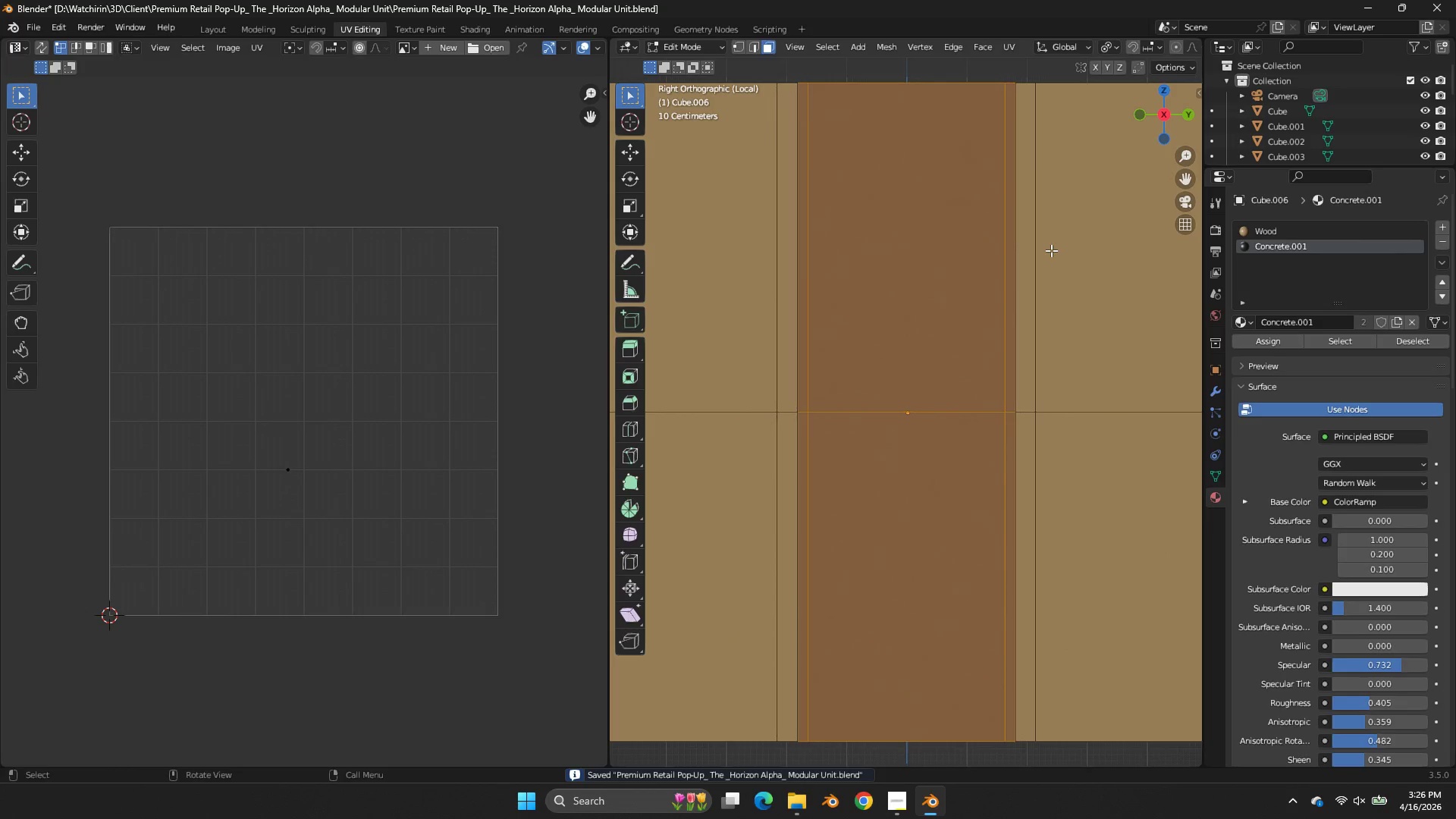 
key(Z)
 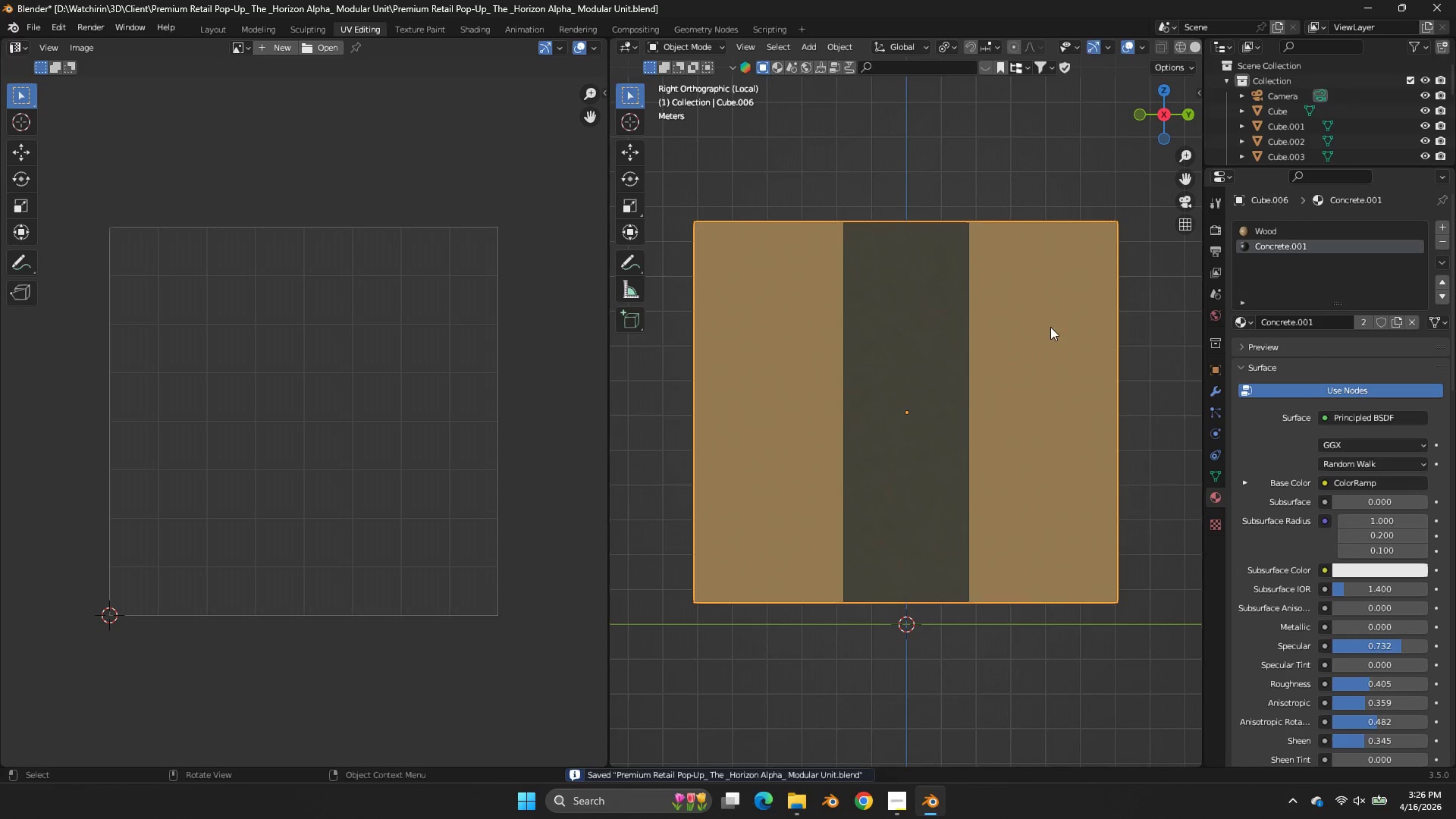 
scroll: coordinate [1051, 253], scroll_direction: down, amount: 3.0
 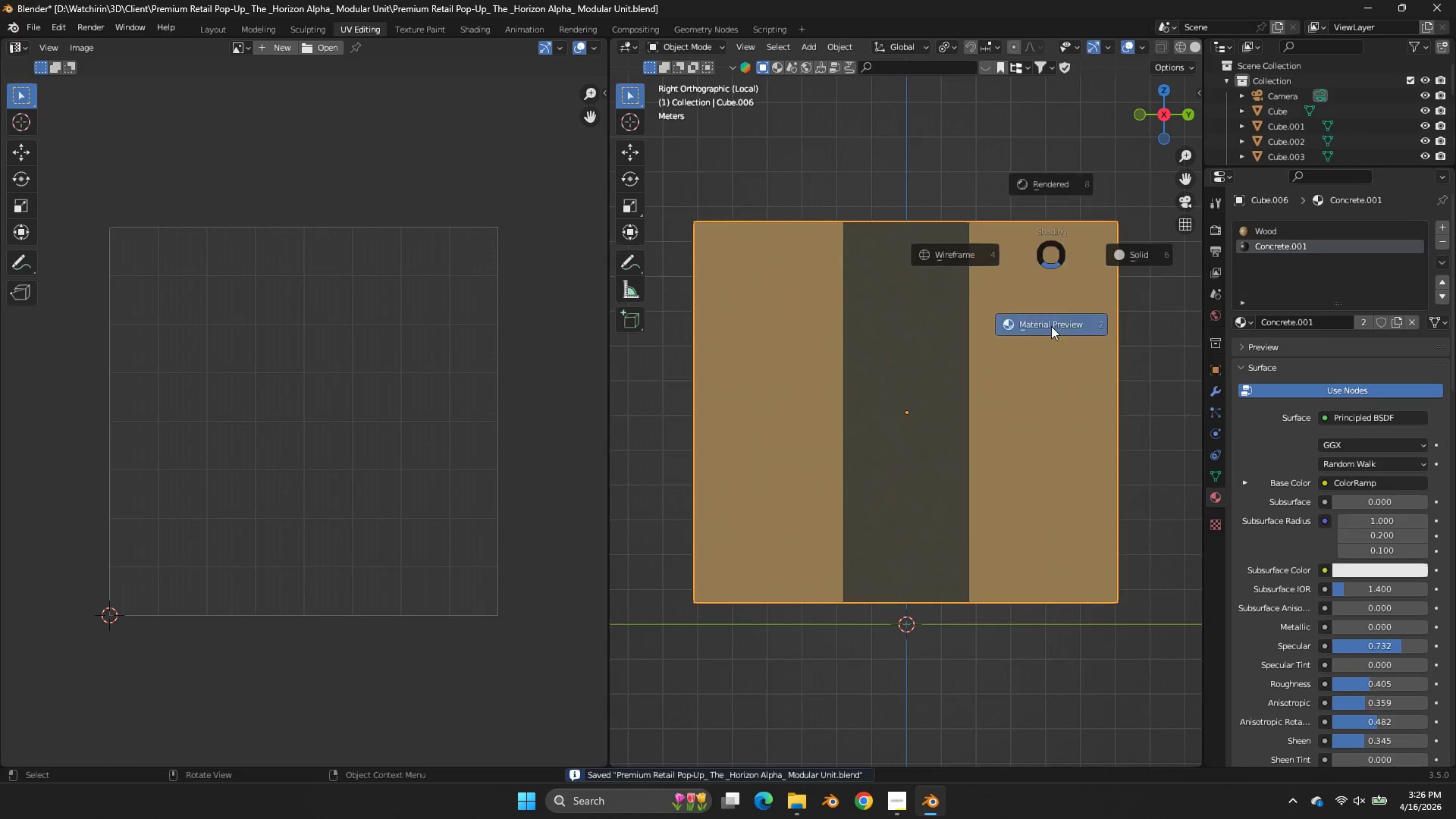 
type(zz)
 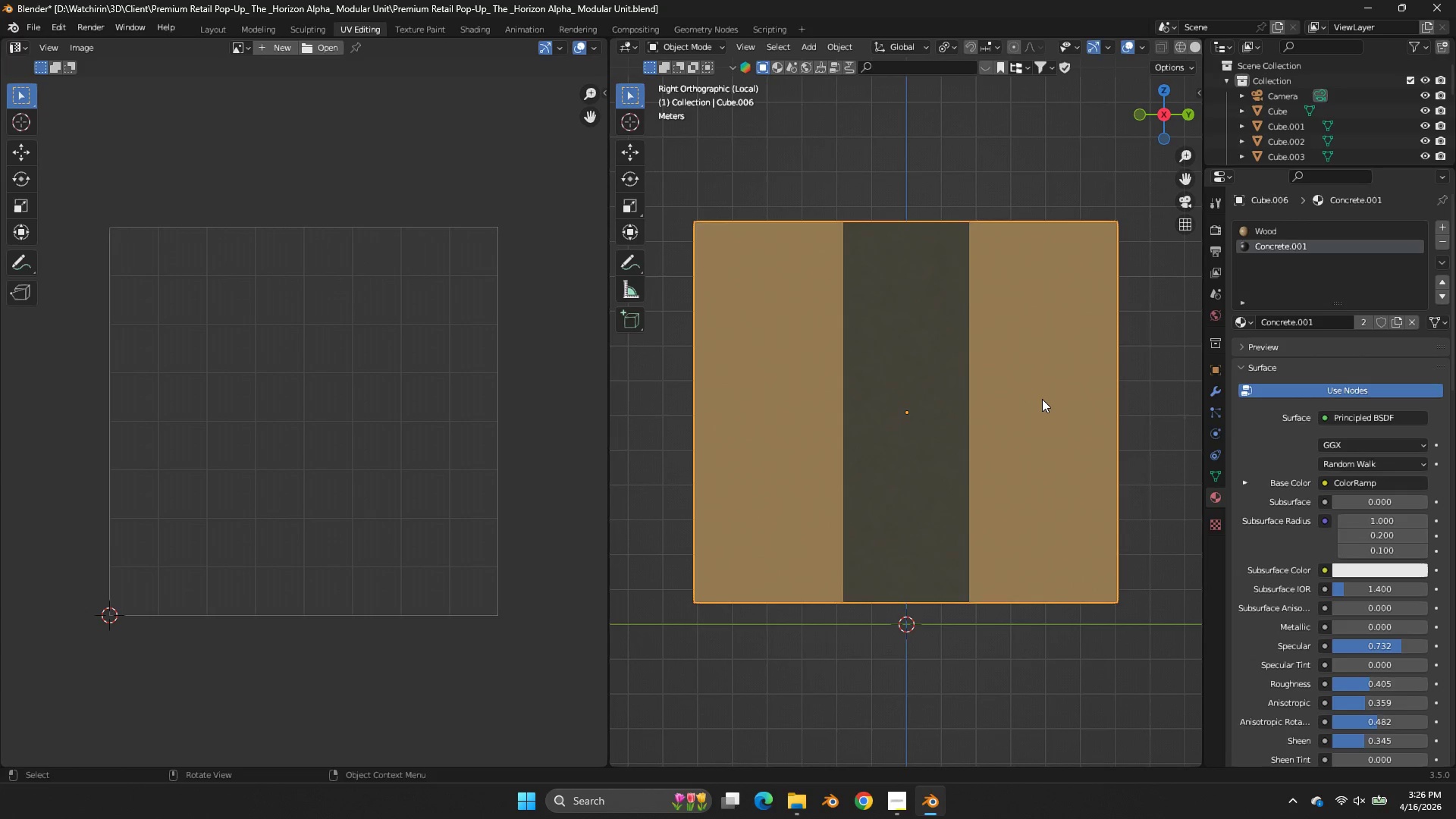 
wait(7.53)
 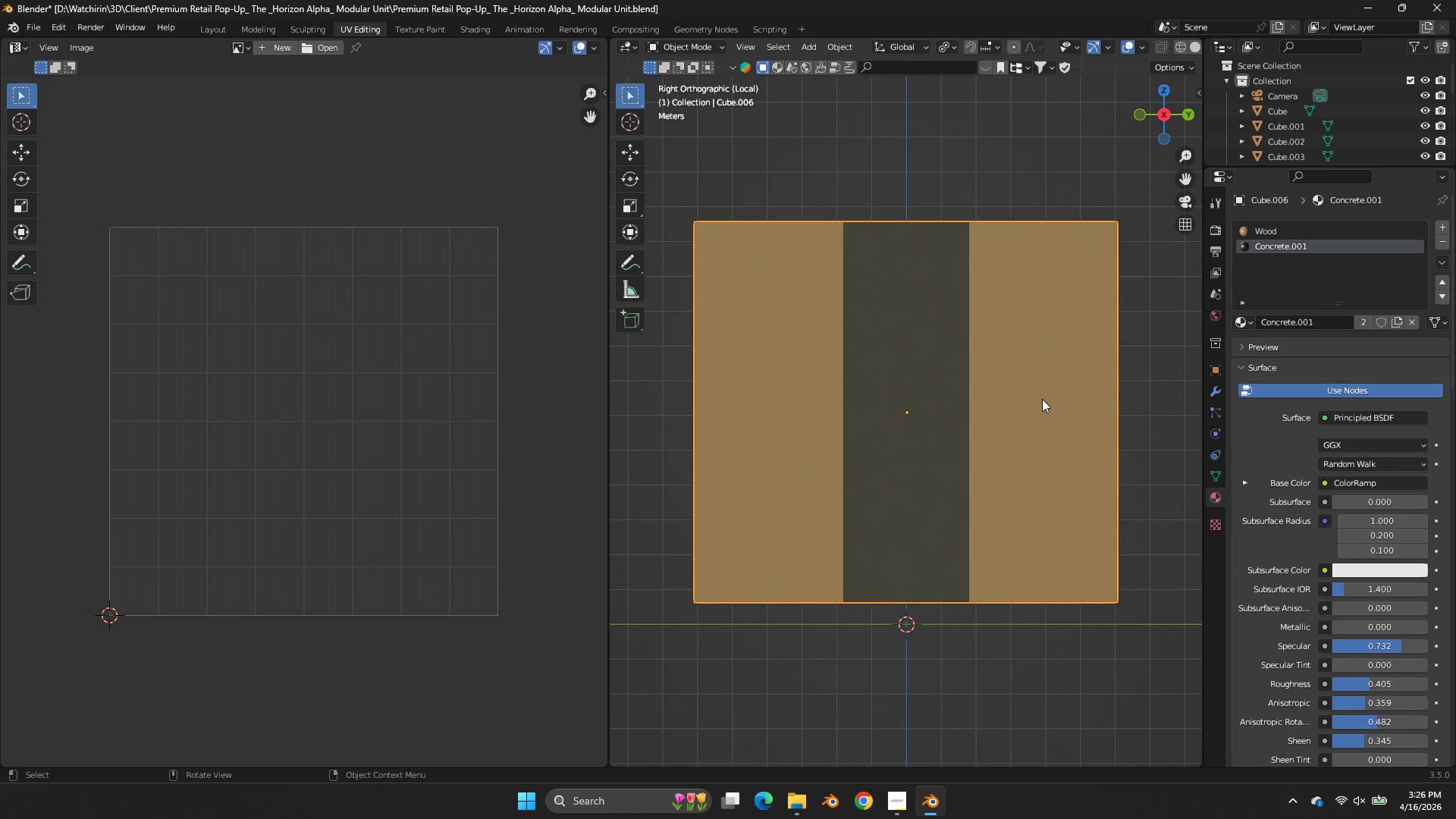 
key(Tab)
 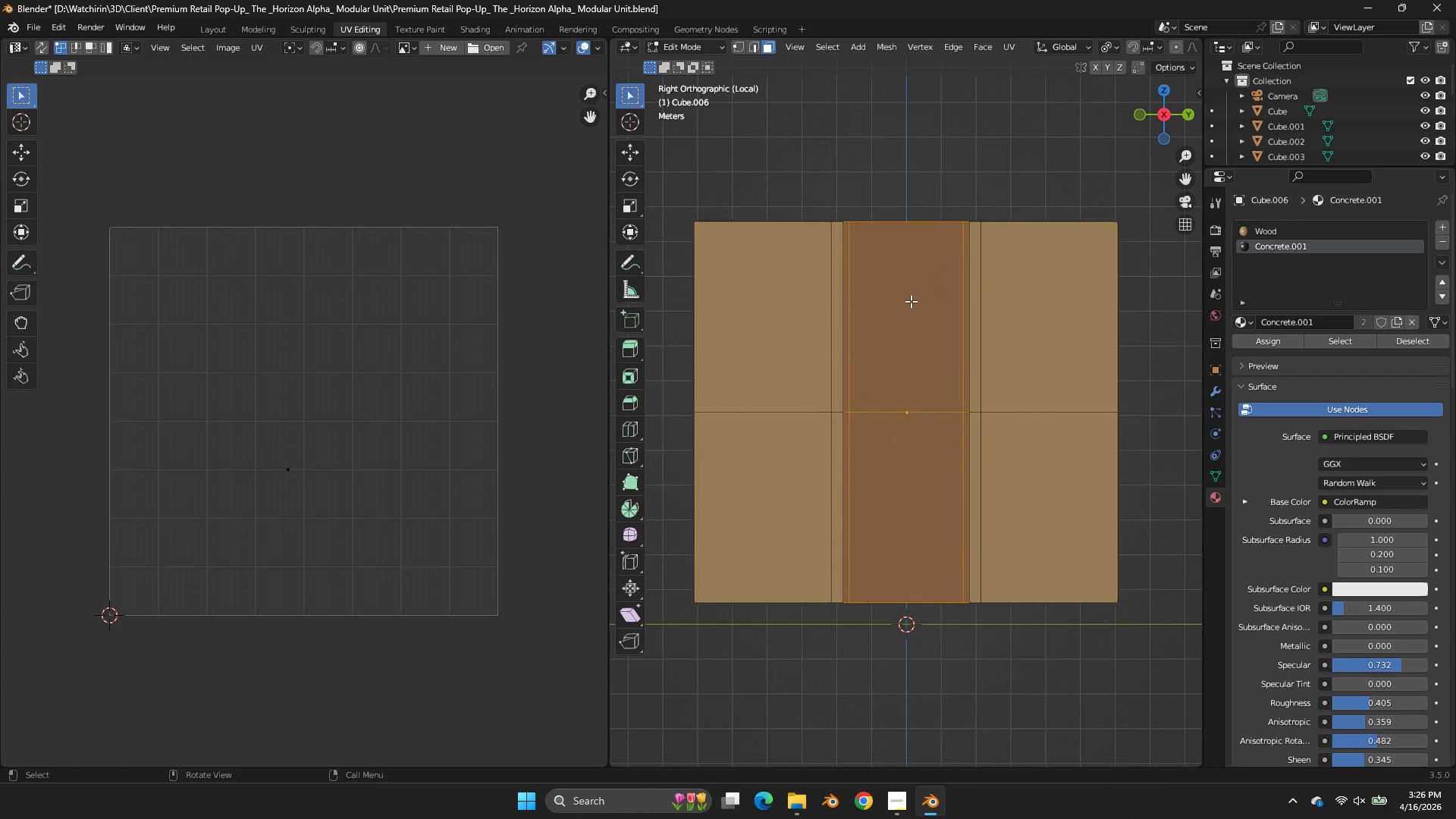 
scroll: coordinate [910, 301], scroll_direction: up, amount: 1.0
 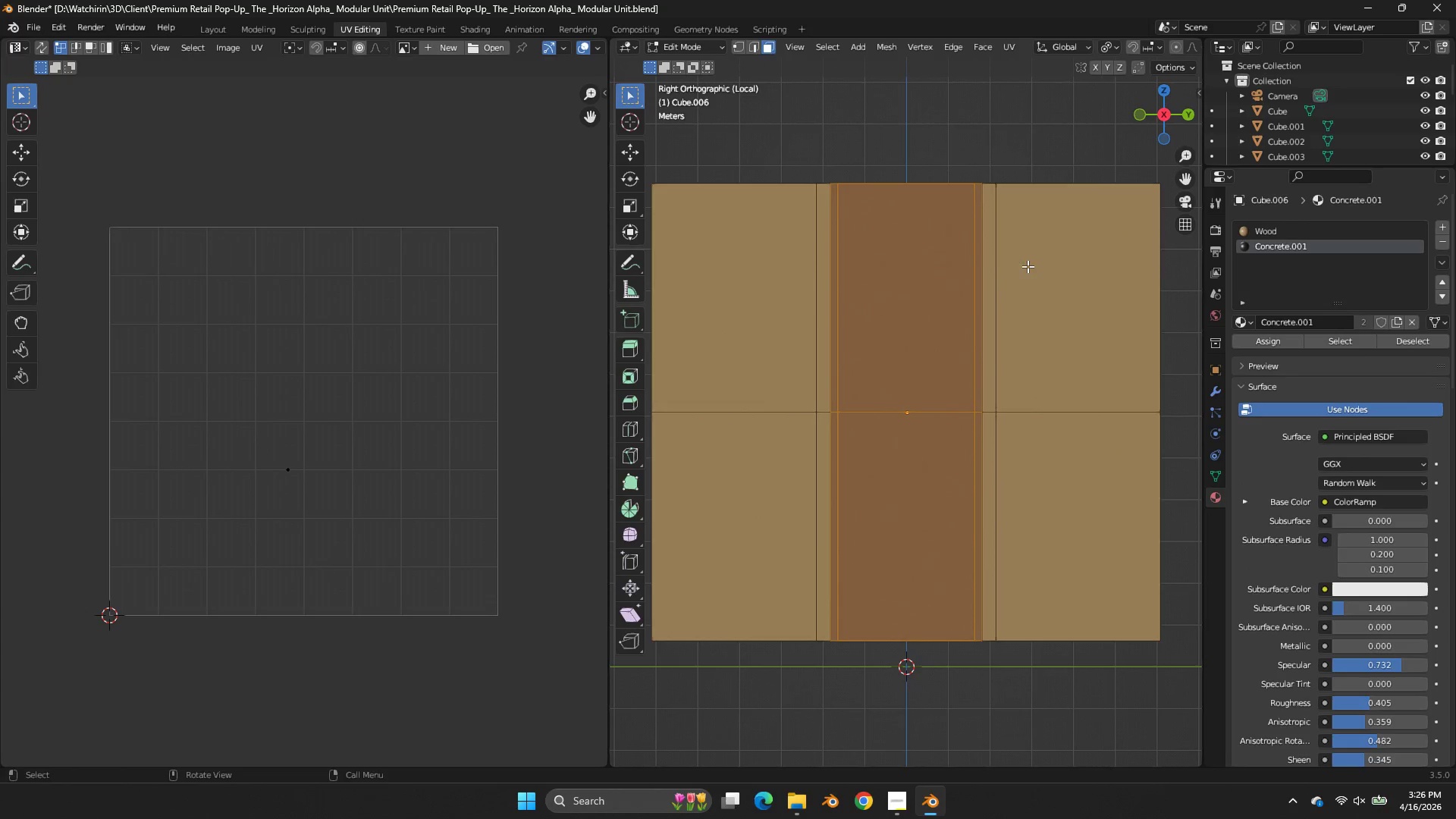 
type(zz)
 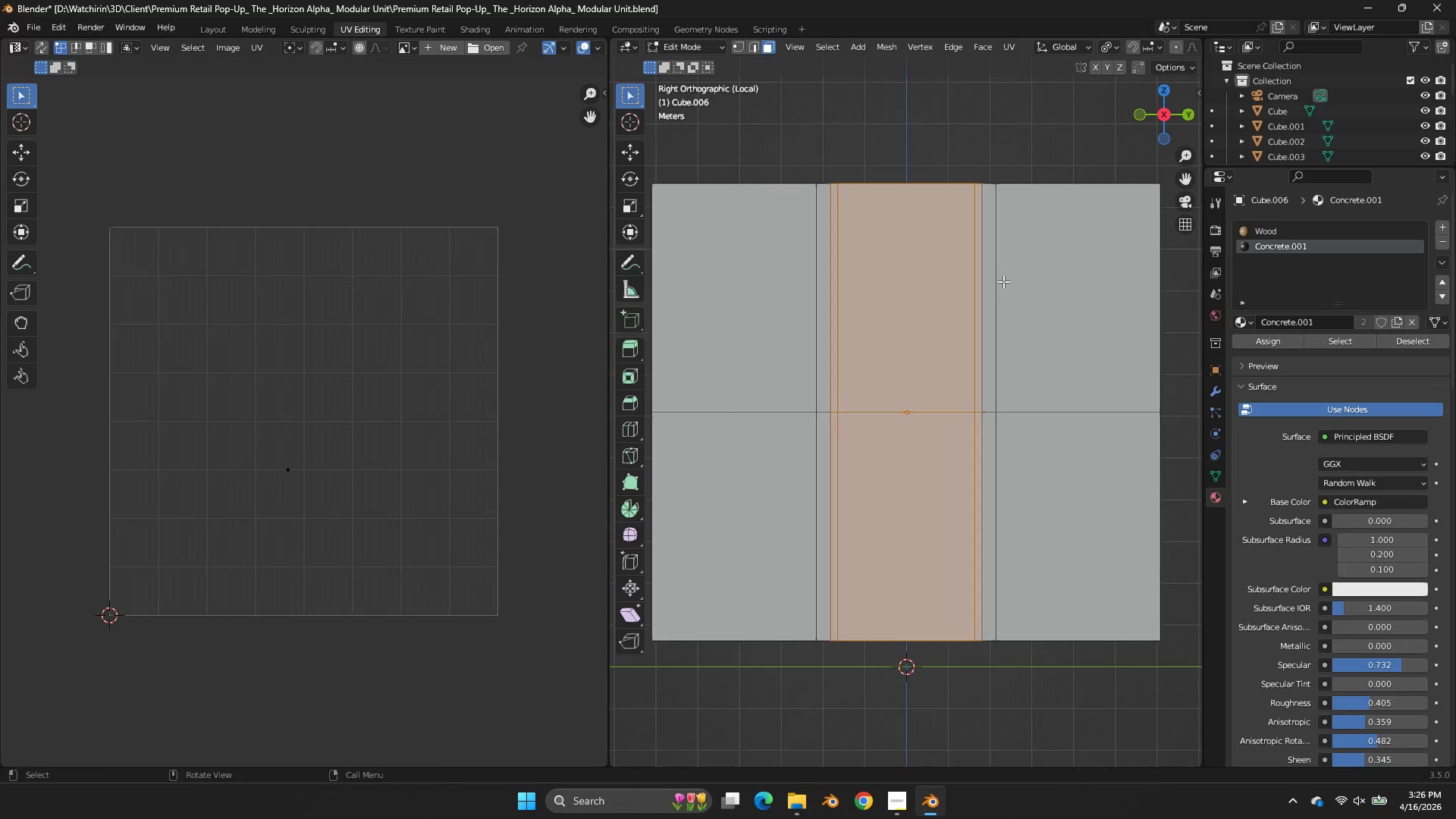 
key(Control+I)
 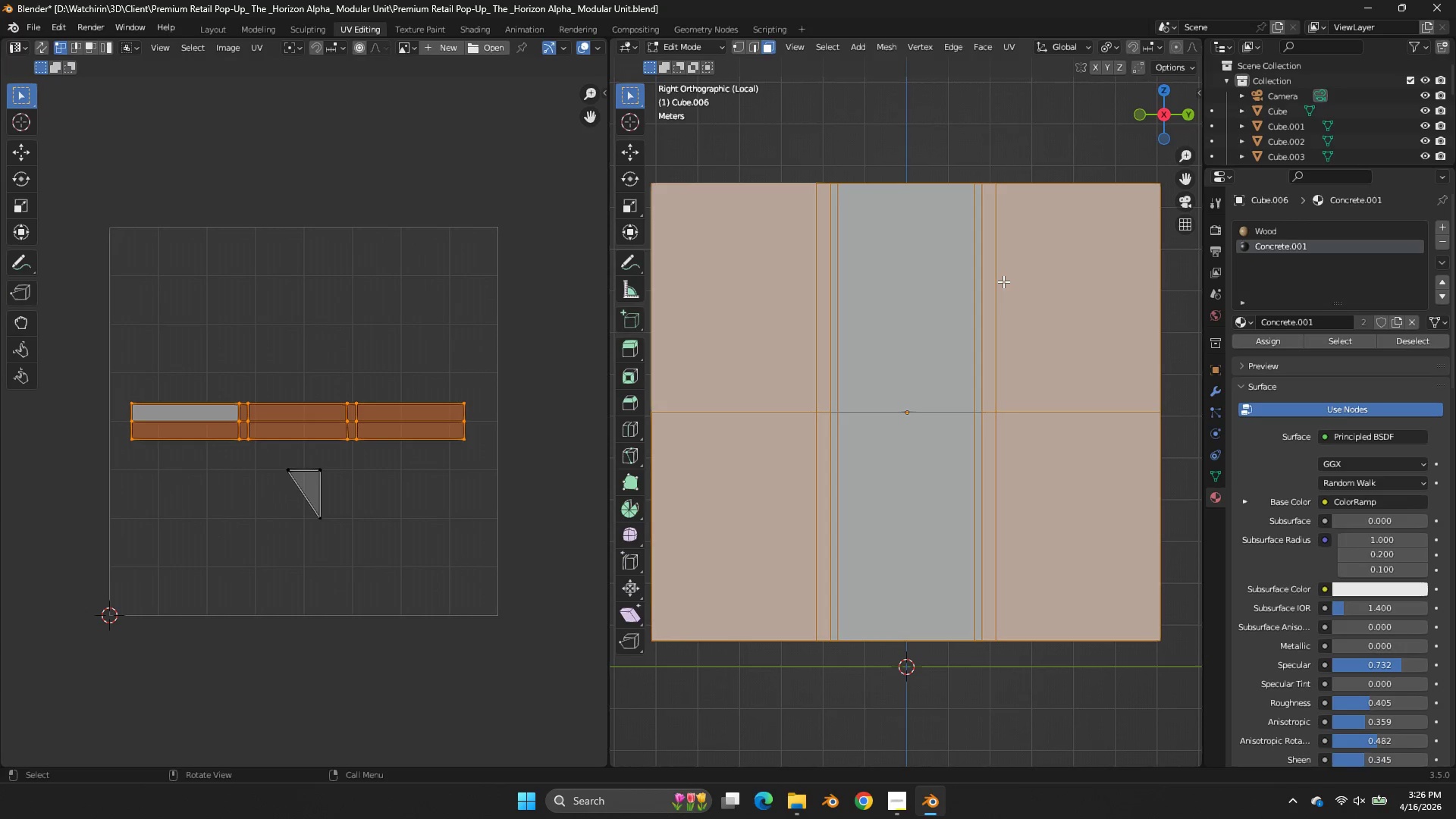 
key(U)
 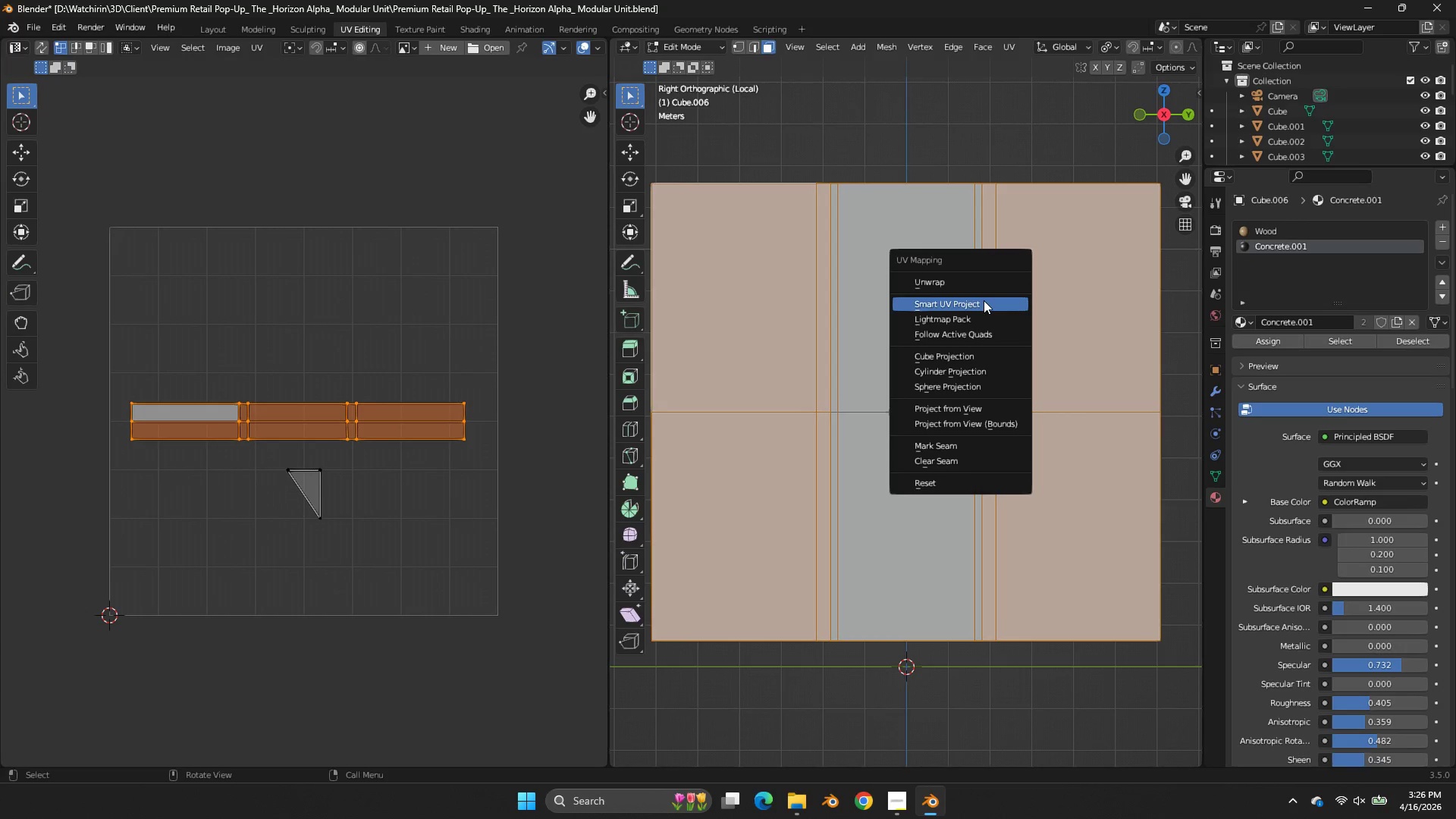 
left_click([984, 300])
 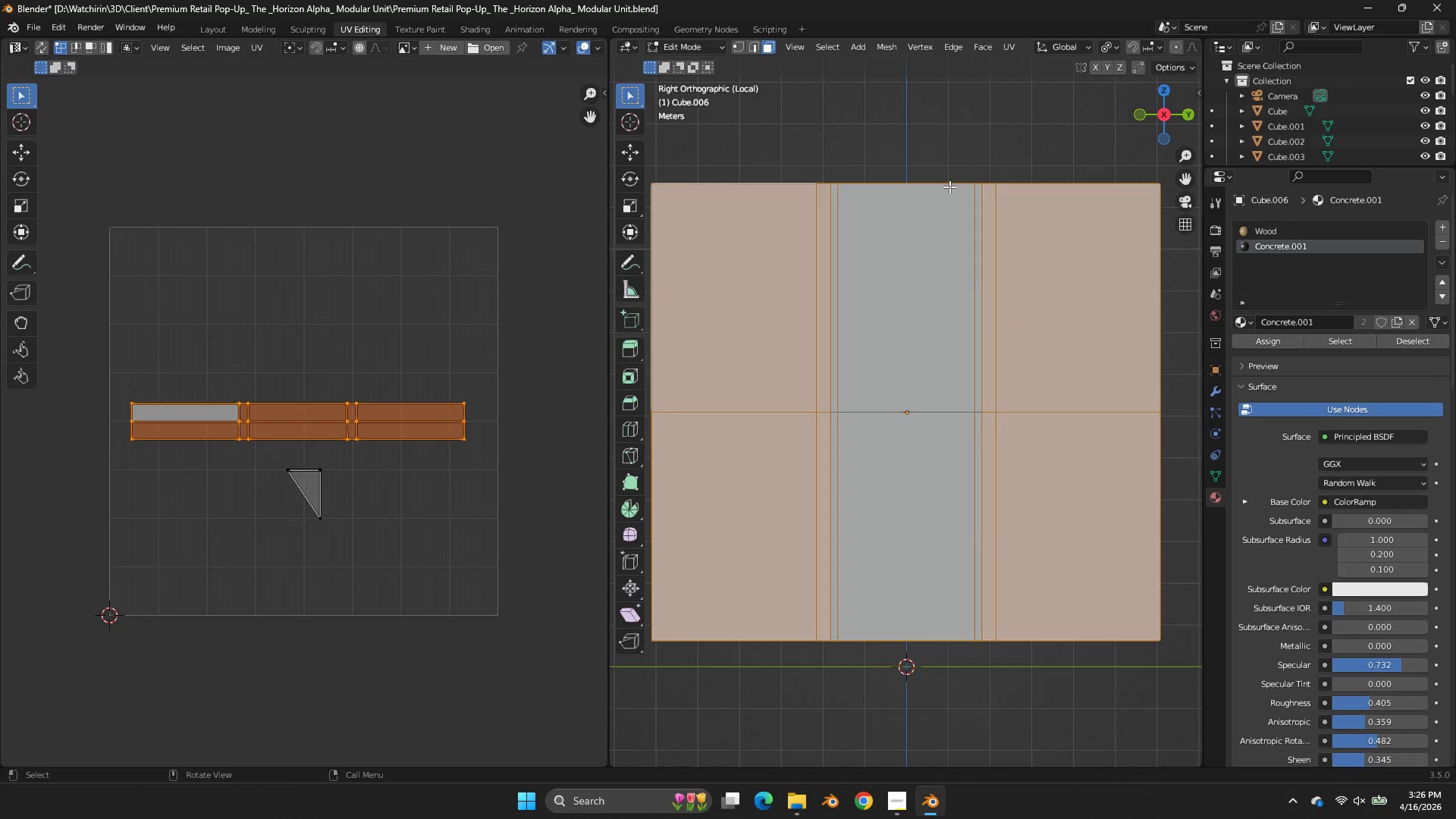 
key(U)
 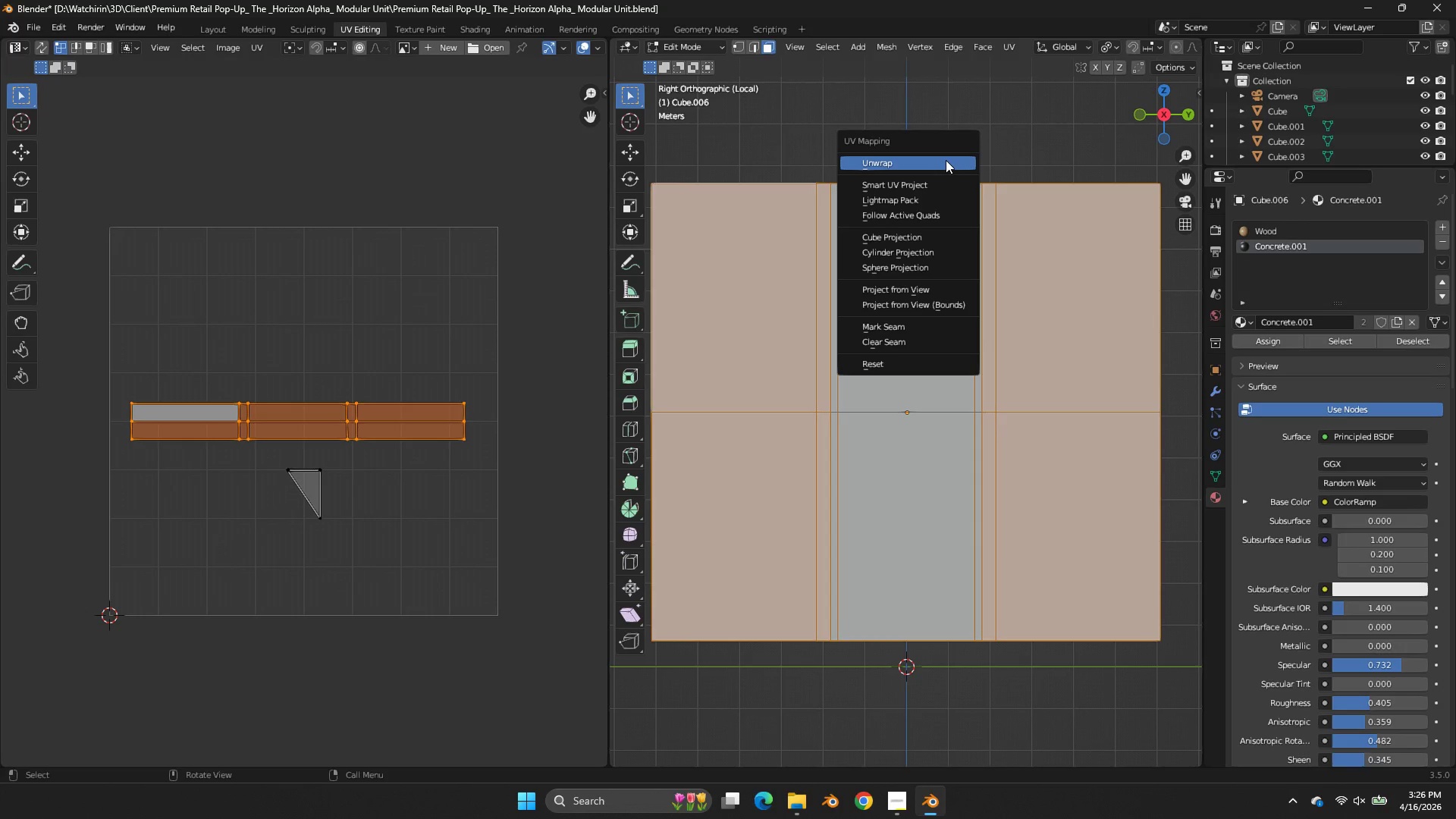 
left_click([946, 160])
 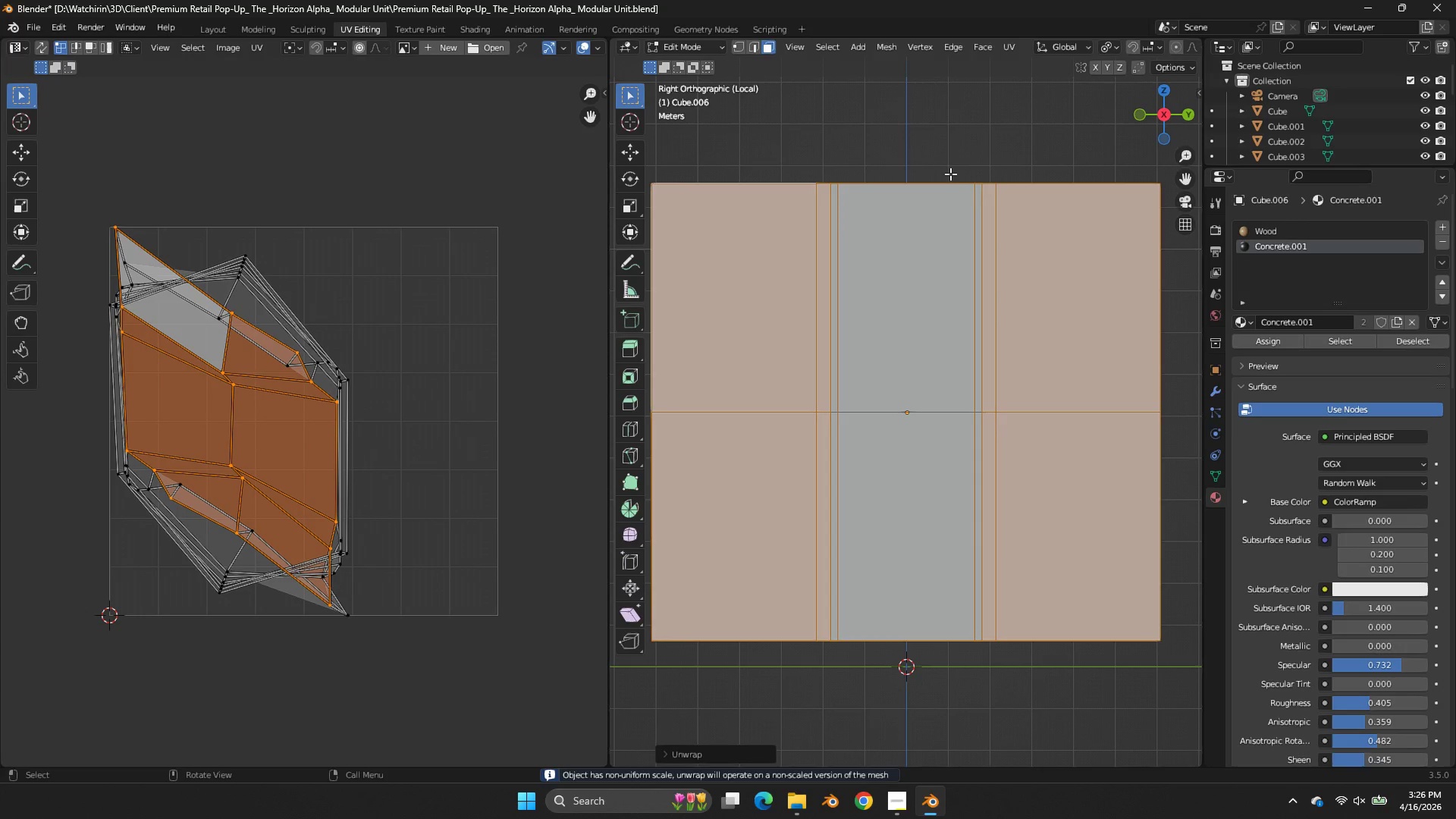 
type(zu)
 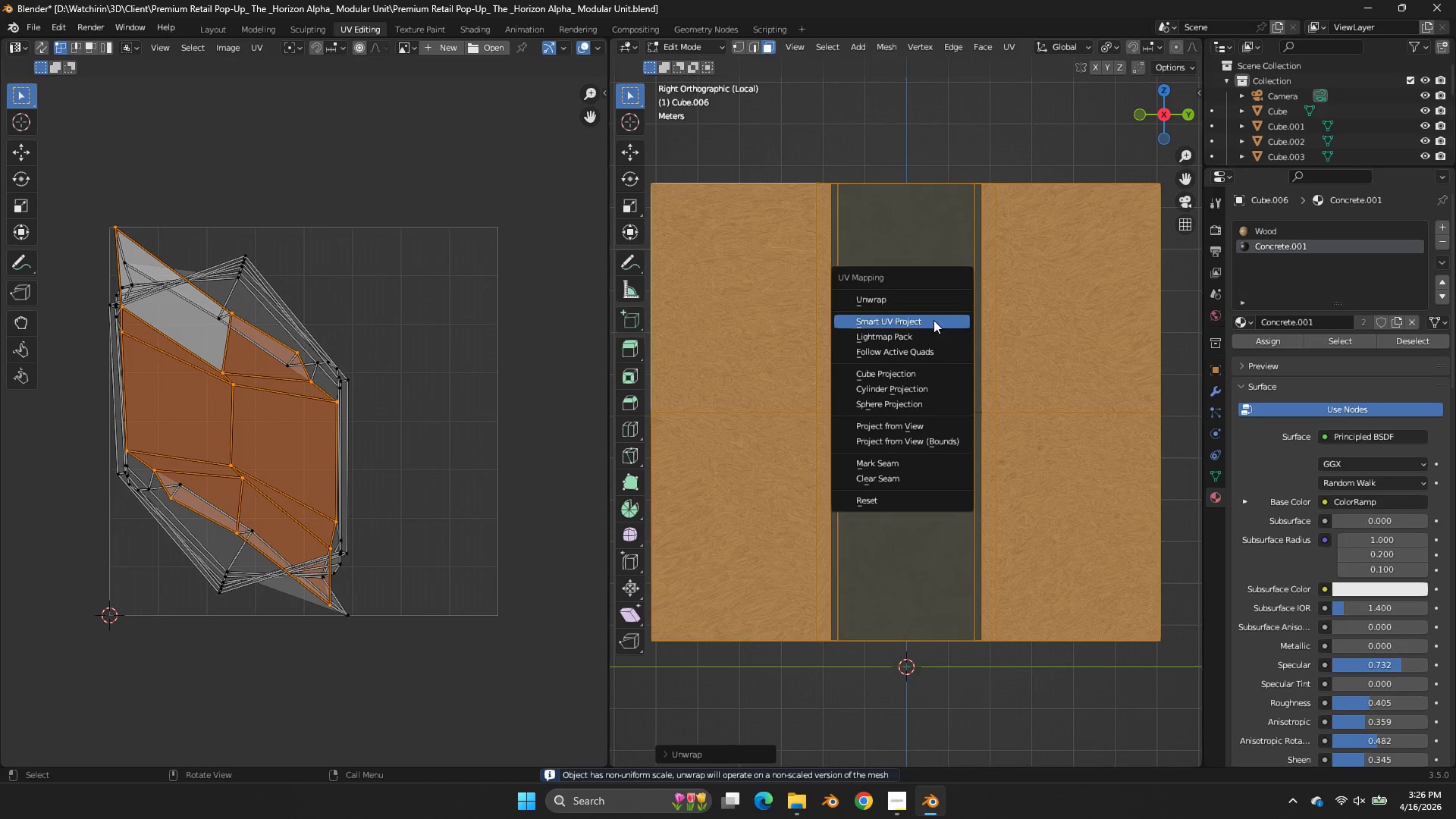 
double_click([934, 320])
 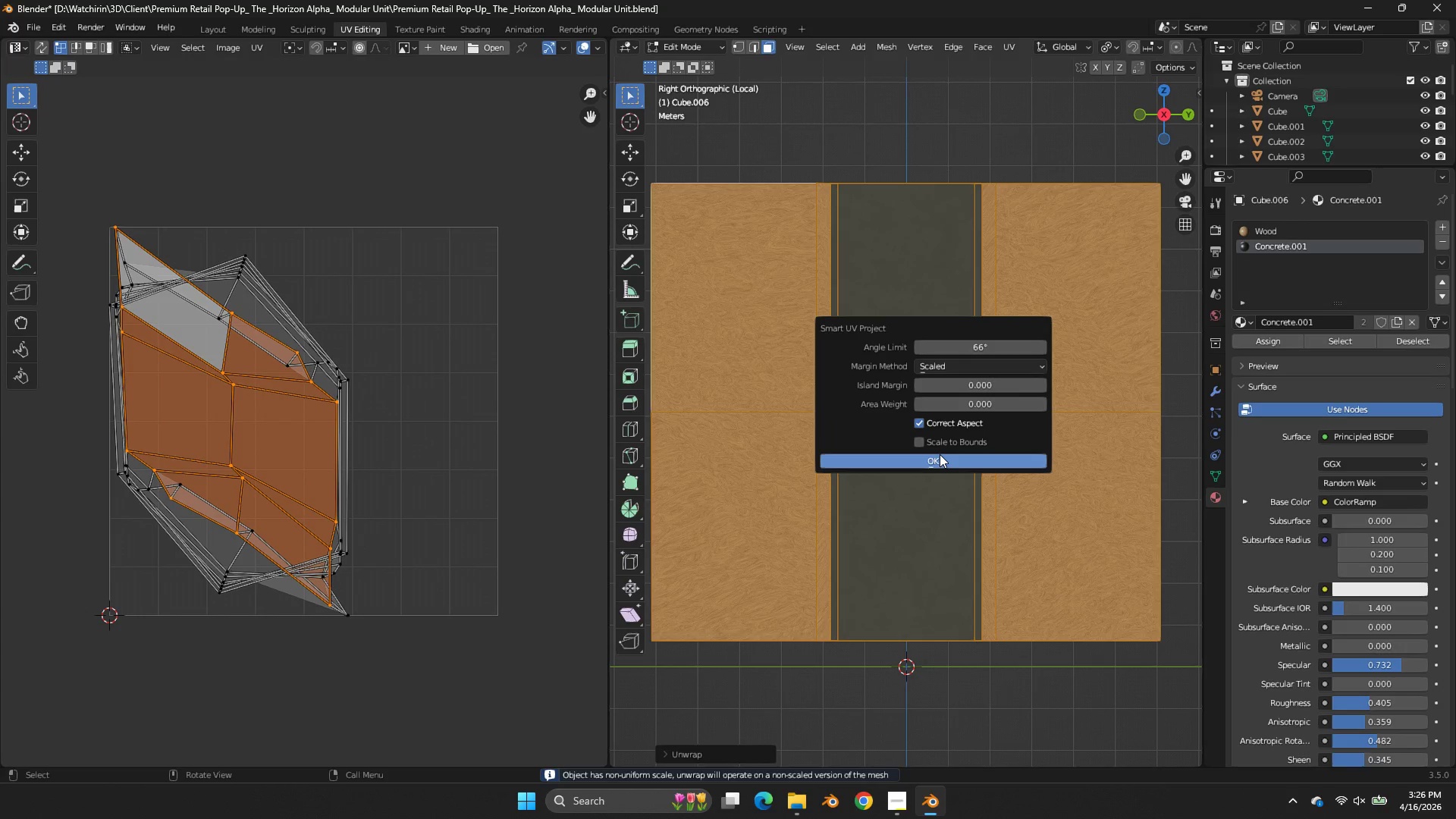 
left_click([940, 454])
 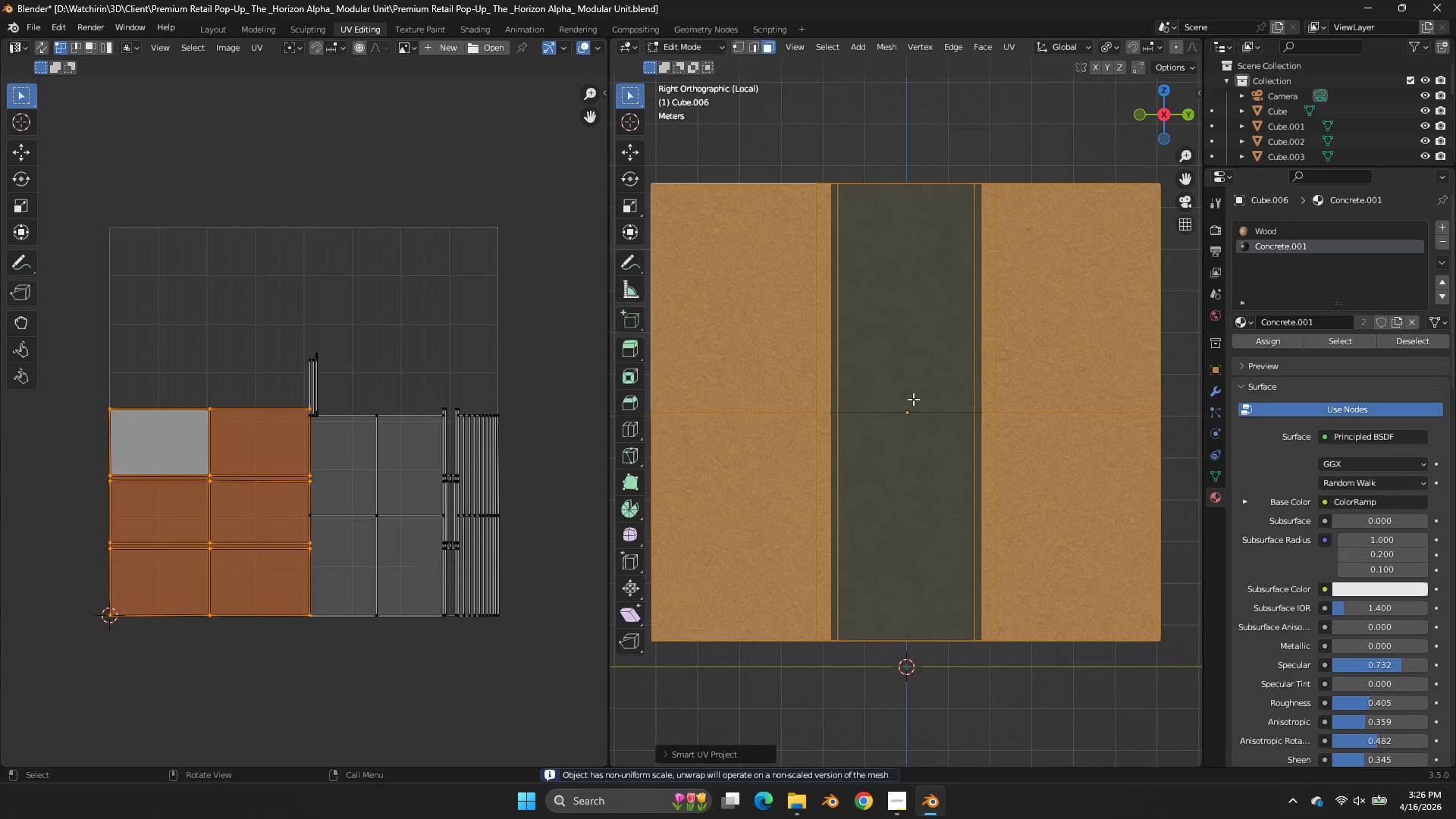 
key(A)
 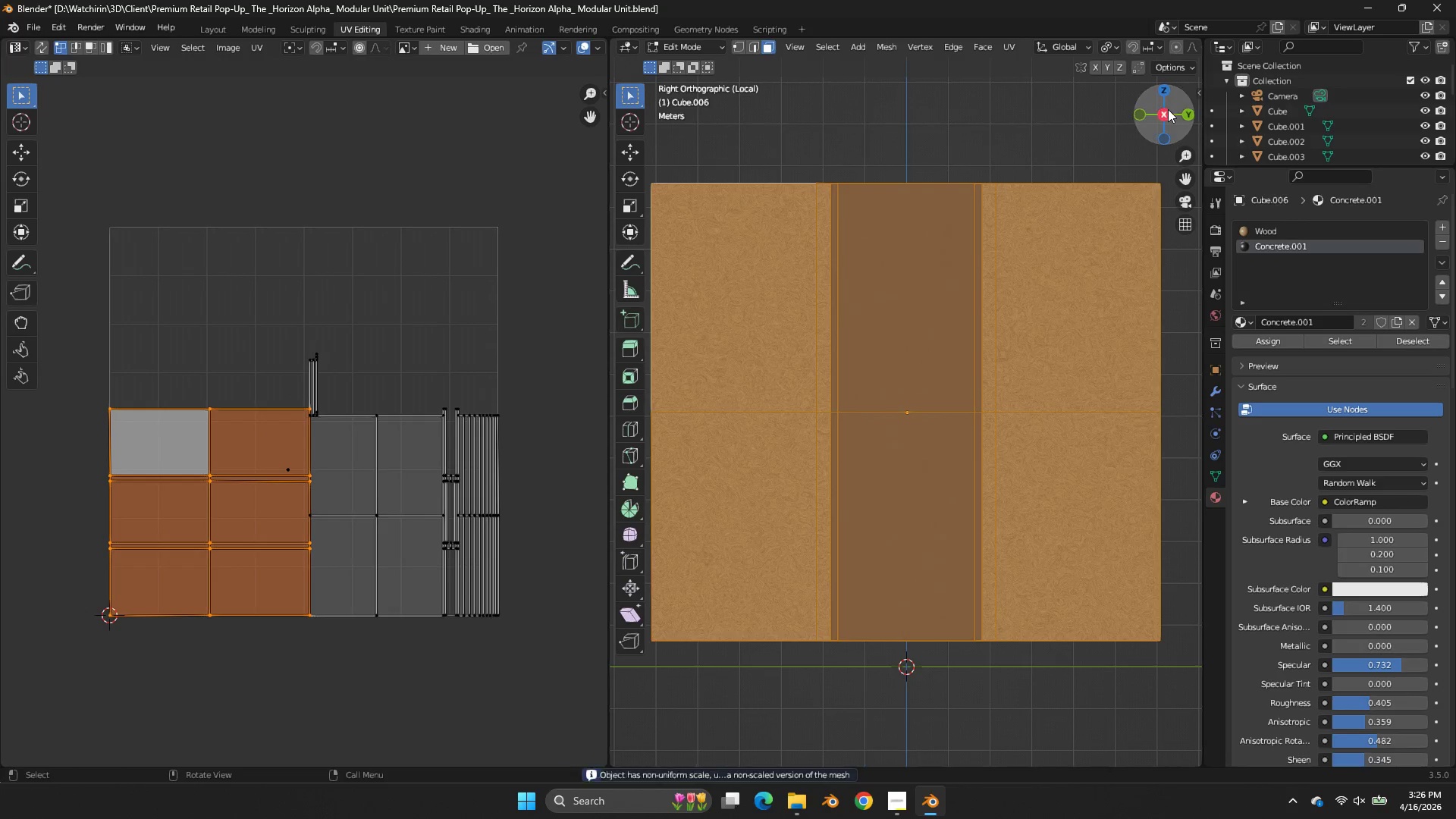 
left_click_drag(start_coordinate=[1164, 107], to_coordinate=[861, 133])
 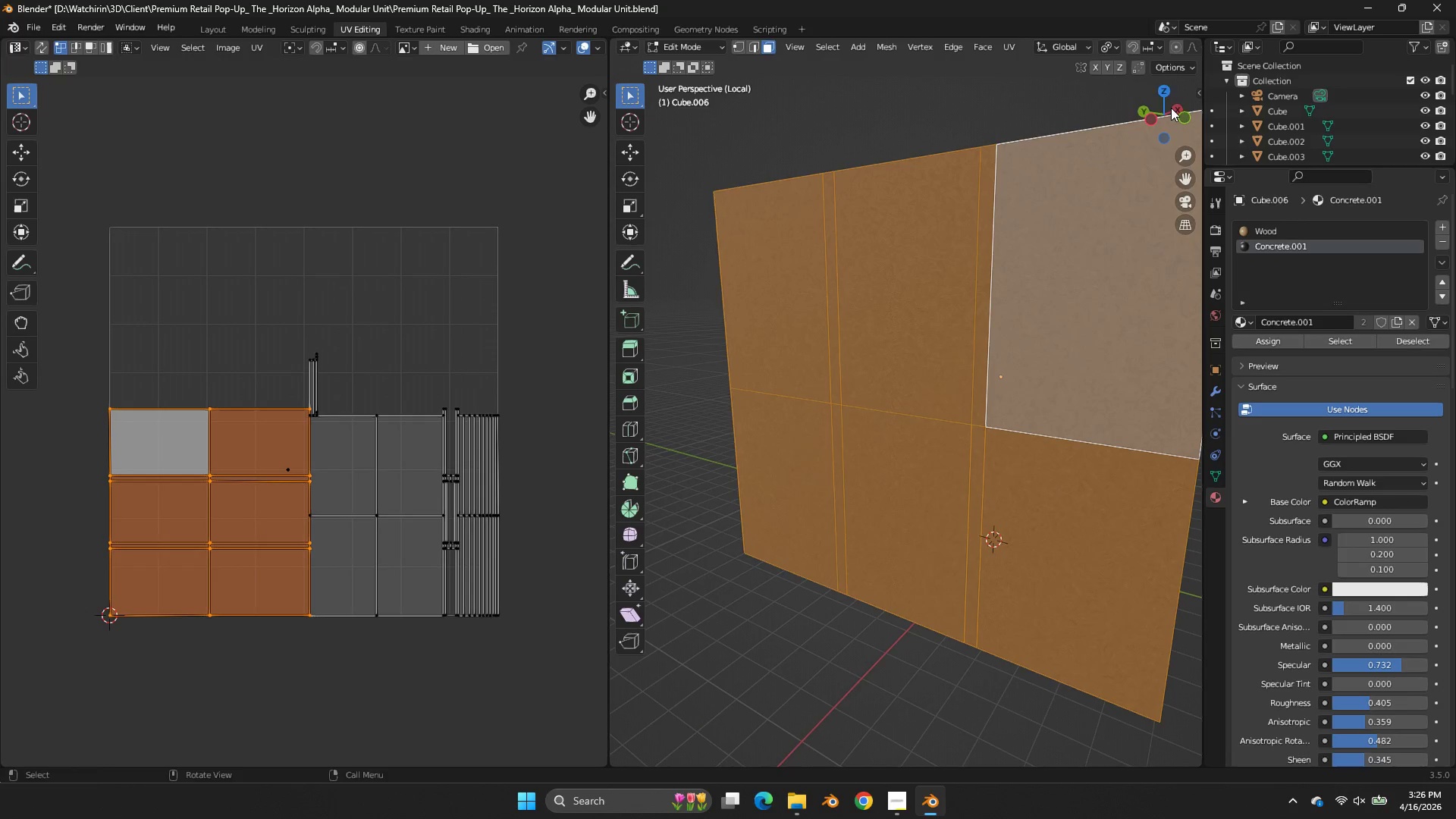 
key(Control+ControlLeft)
 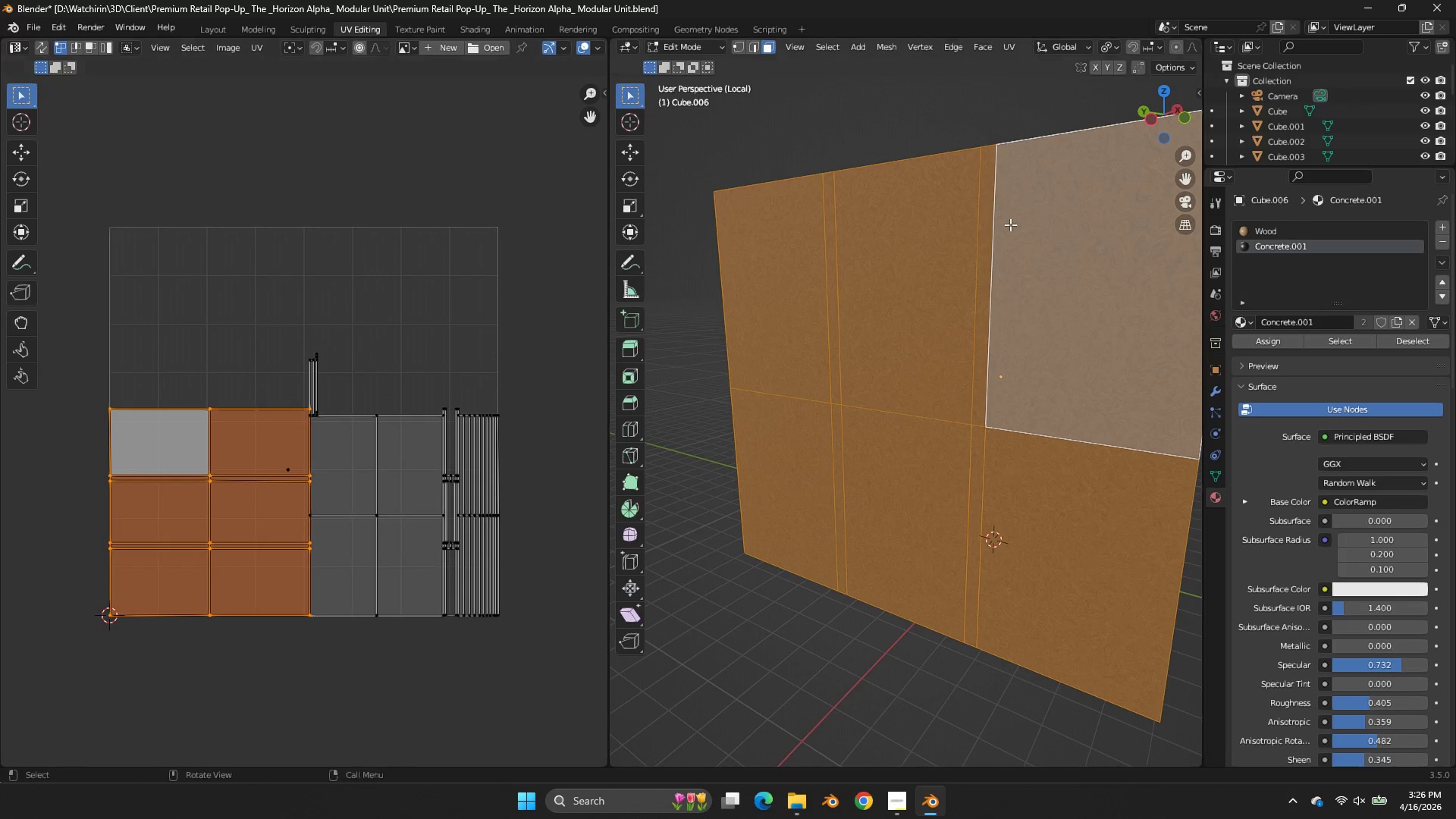 
key(Control+Z)
 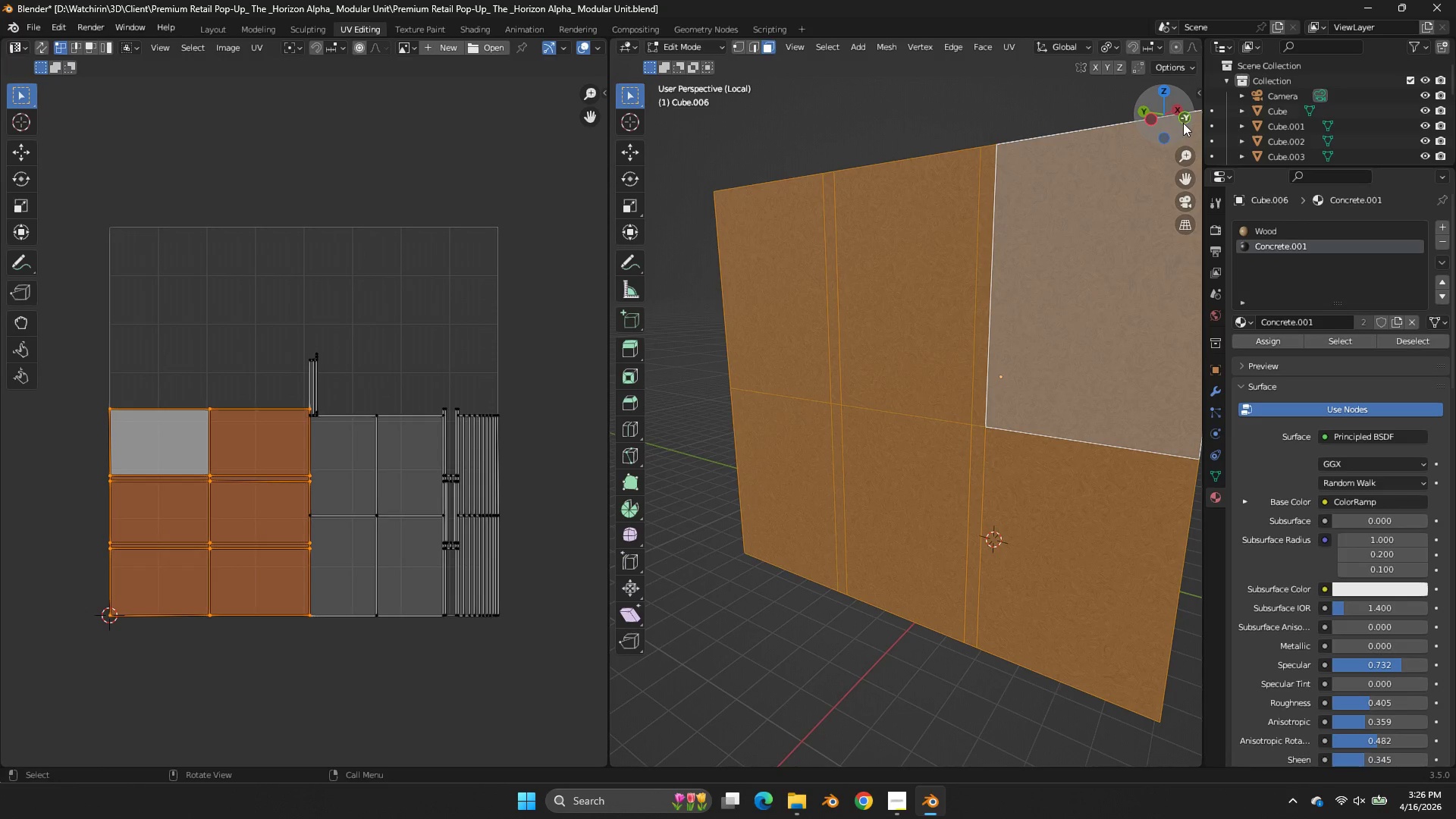 
left_click([1183, 123])
 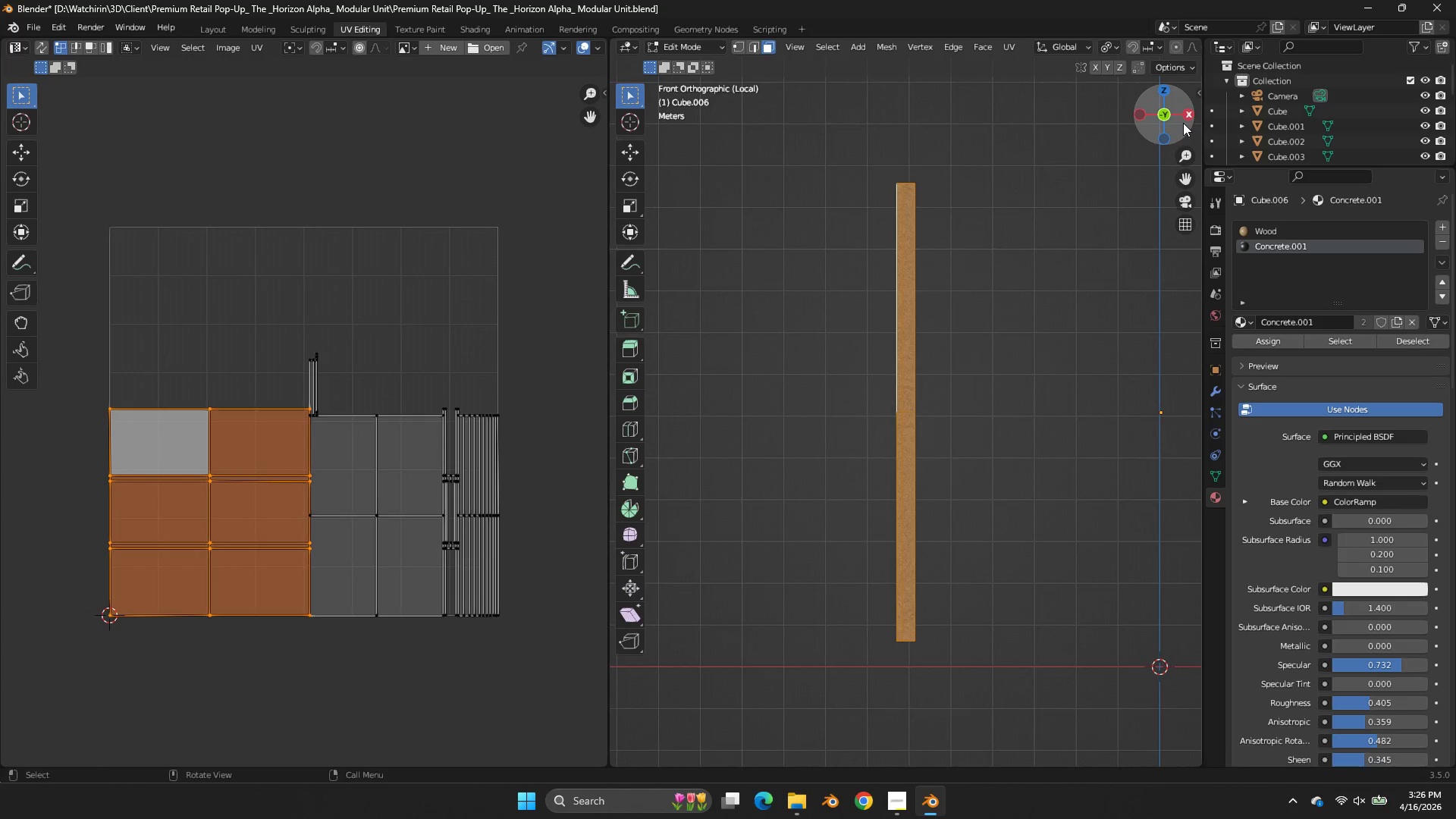 
left_click([1183, 123])
 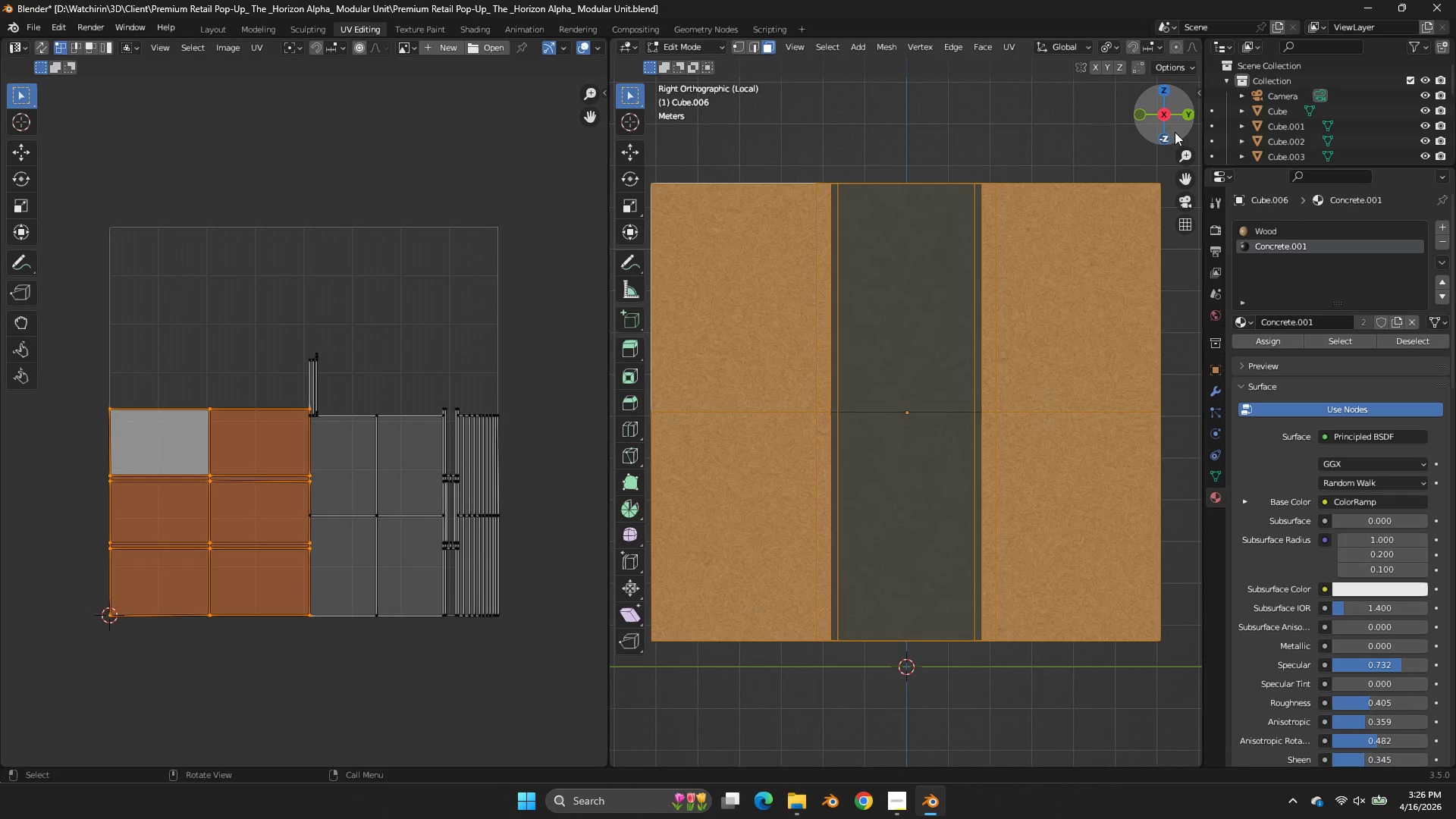 
key(Control+ControlLeft)
 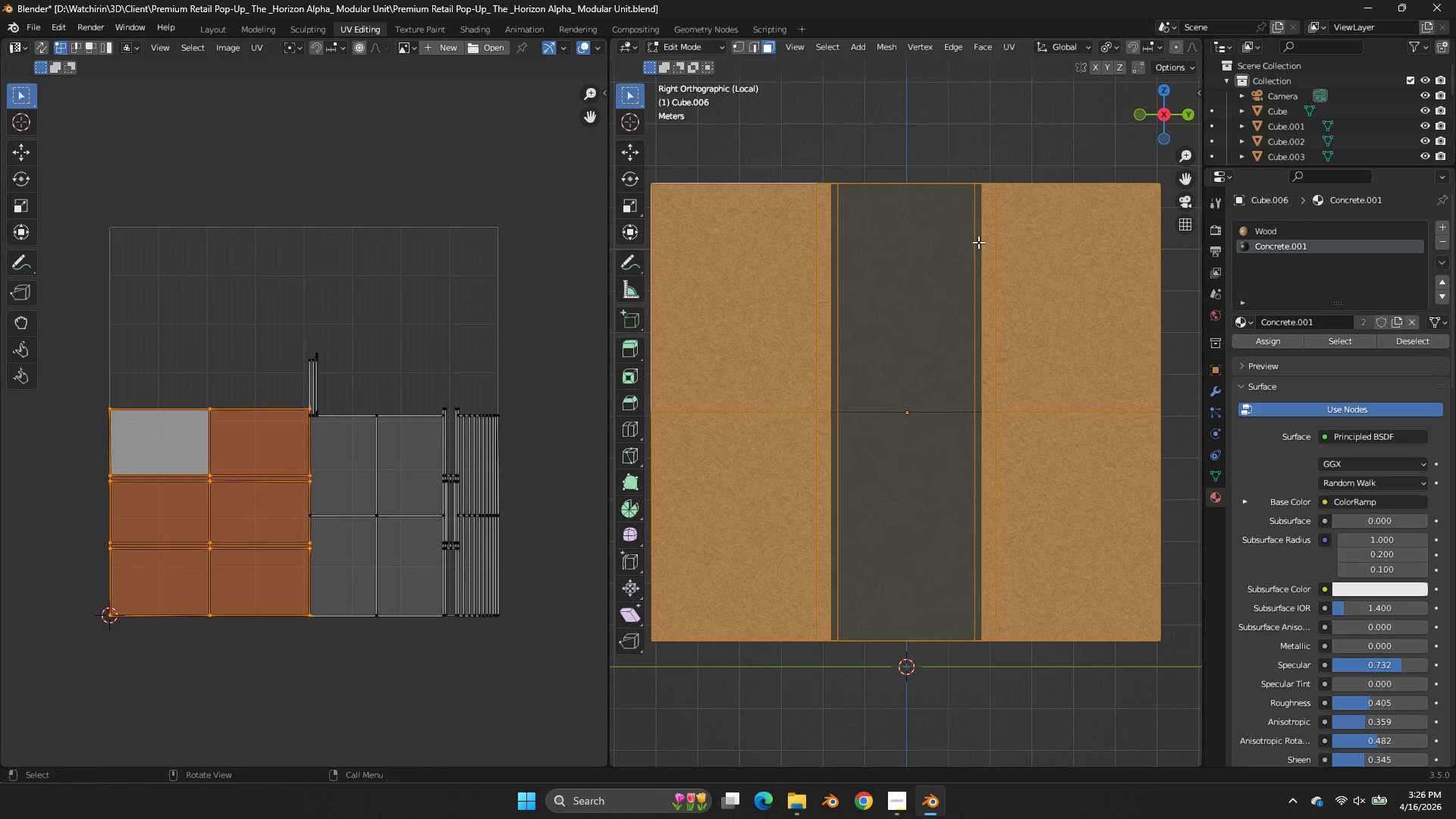 
scroll: coordinate [978, 242], scroll_direction: down, amount: 1.0
 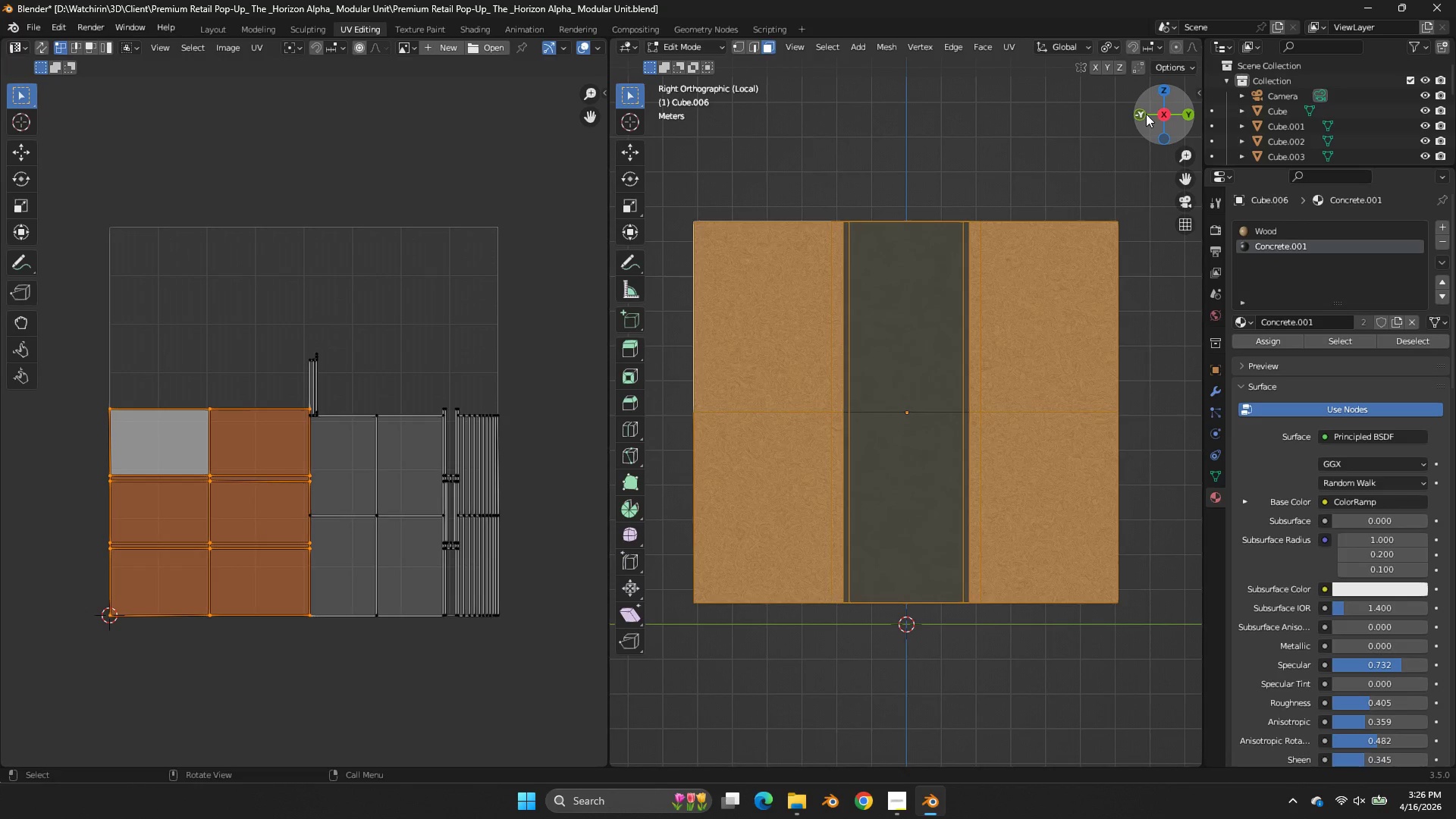 
left_click_drag(start_coordinate=[1153, 115], to_coordinate=[1150, 213])
 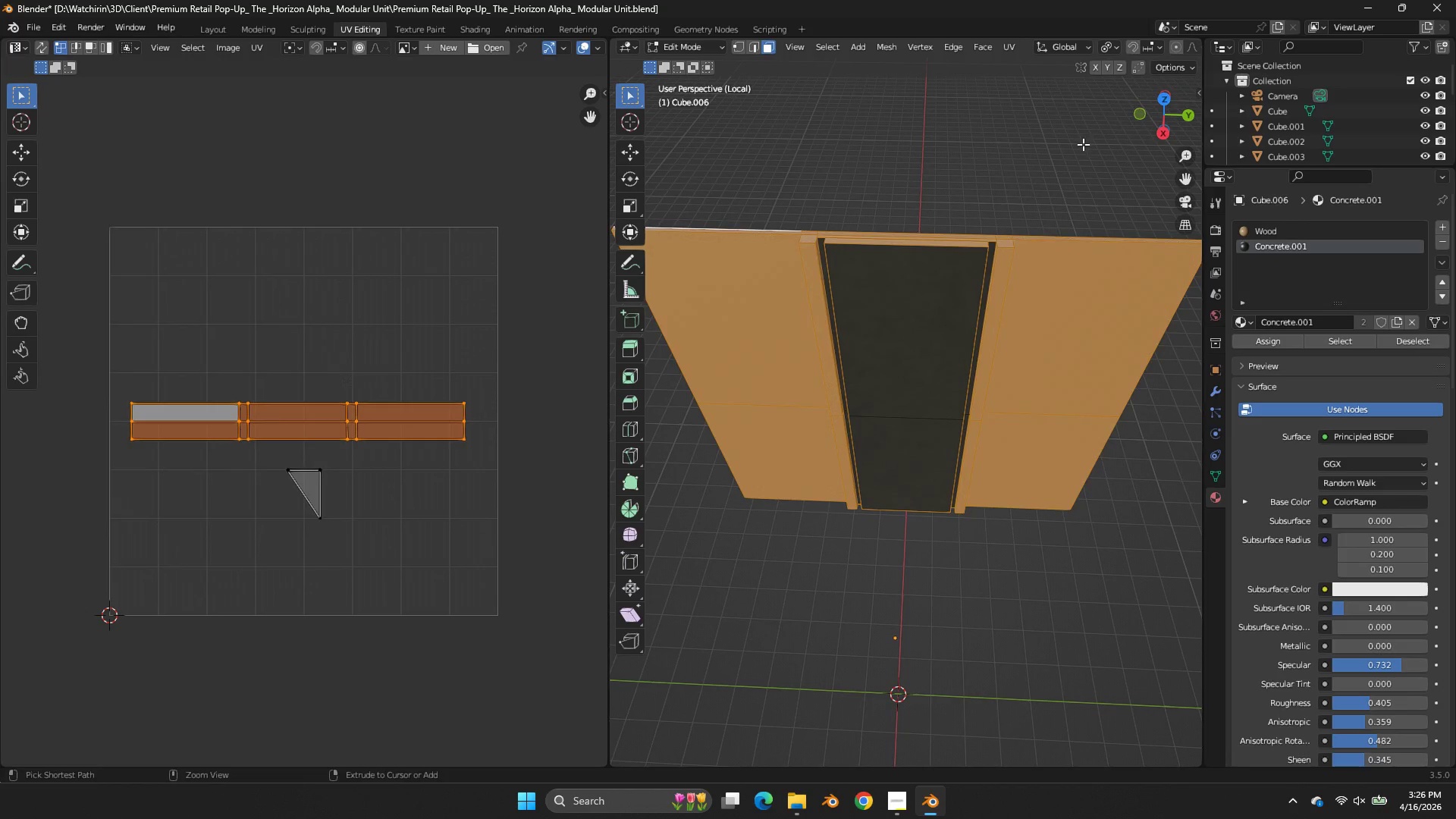 
key(Control+Z)
 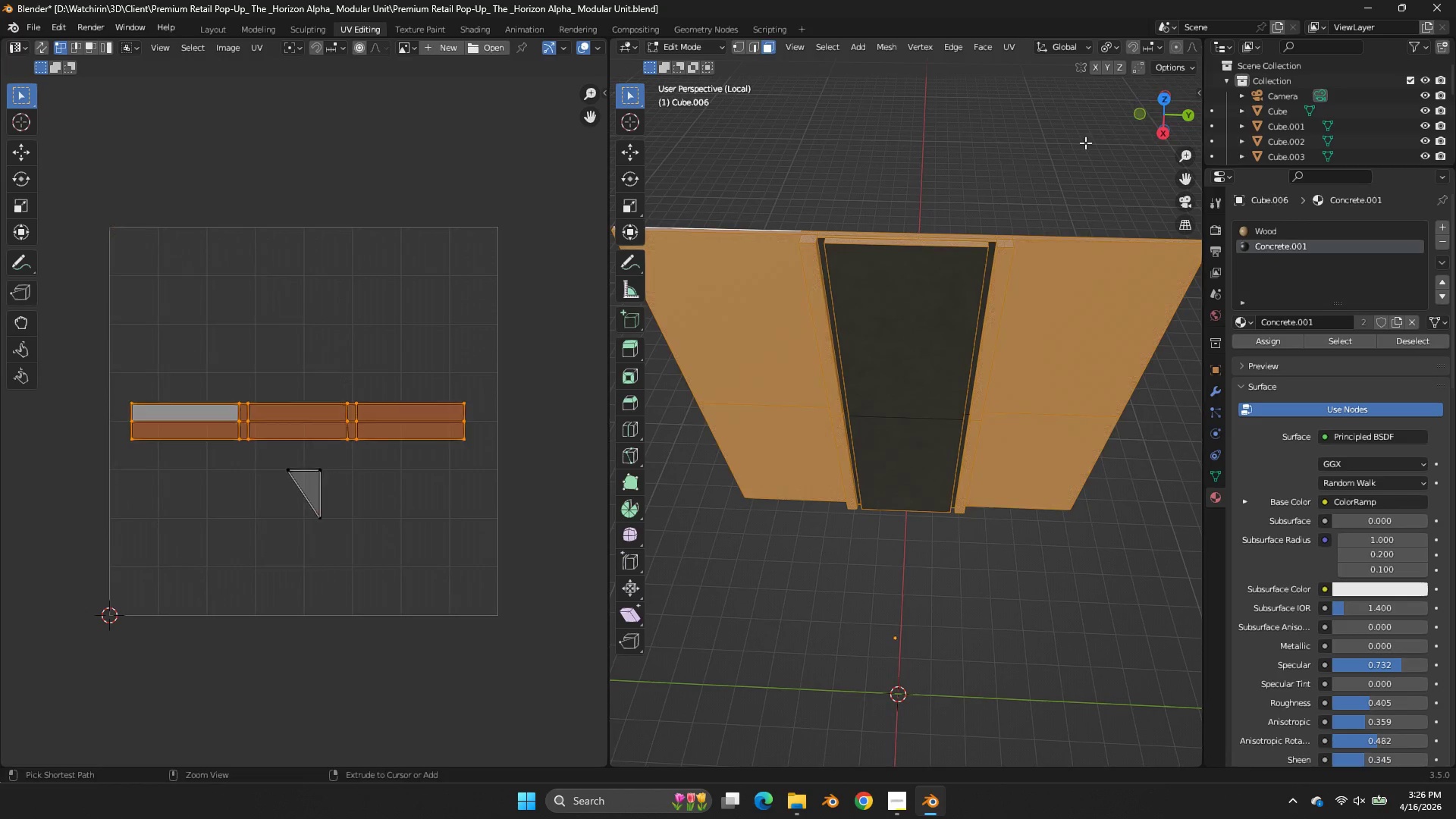 
key(Control+Z)
 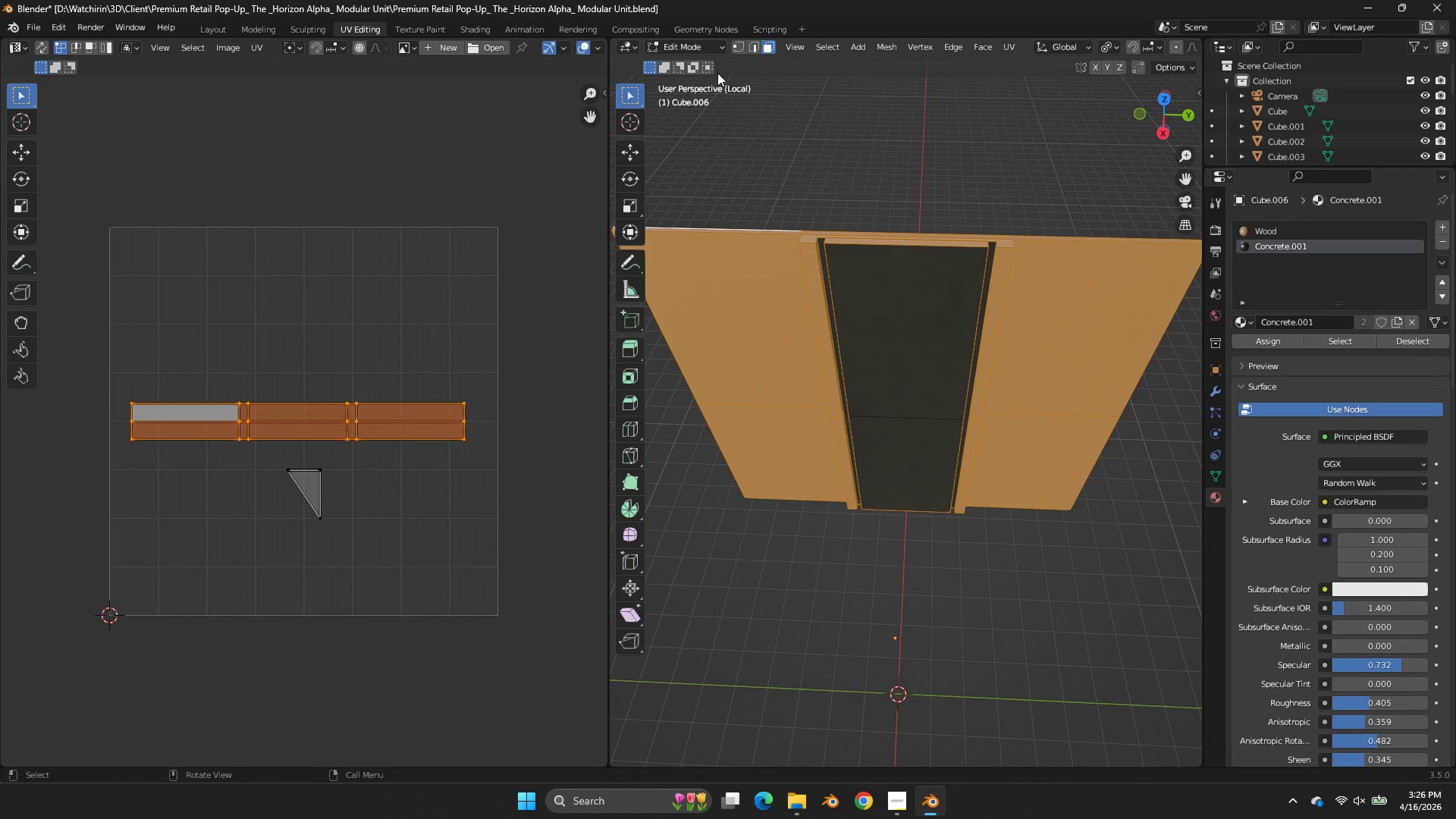 
left_click([737, 45])
 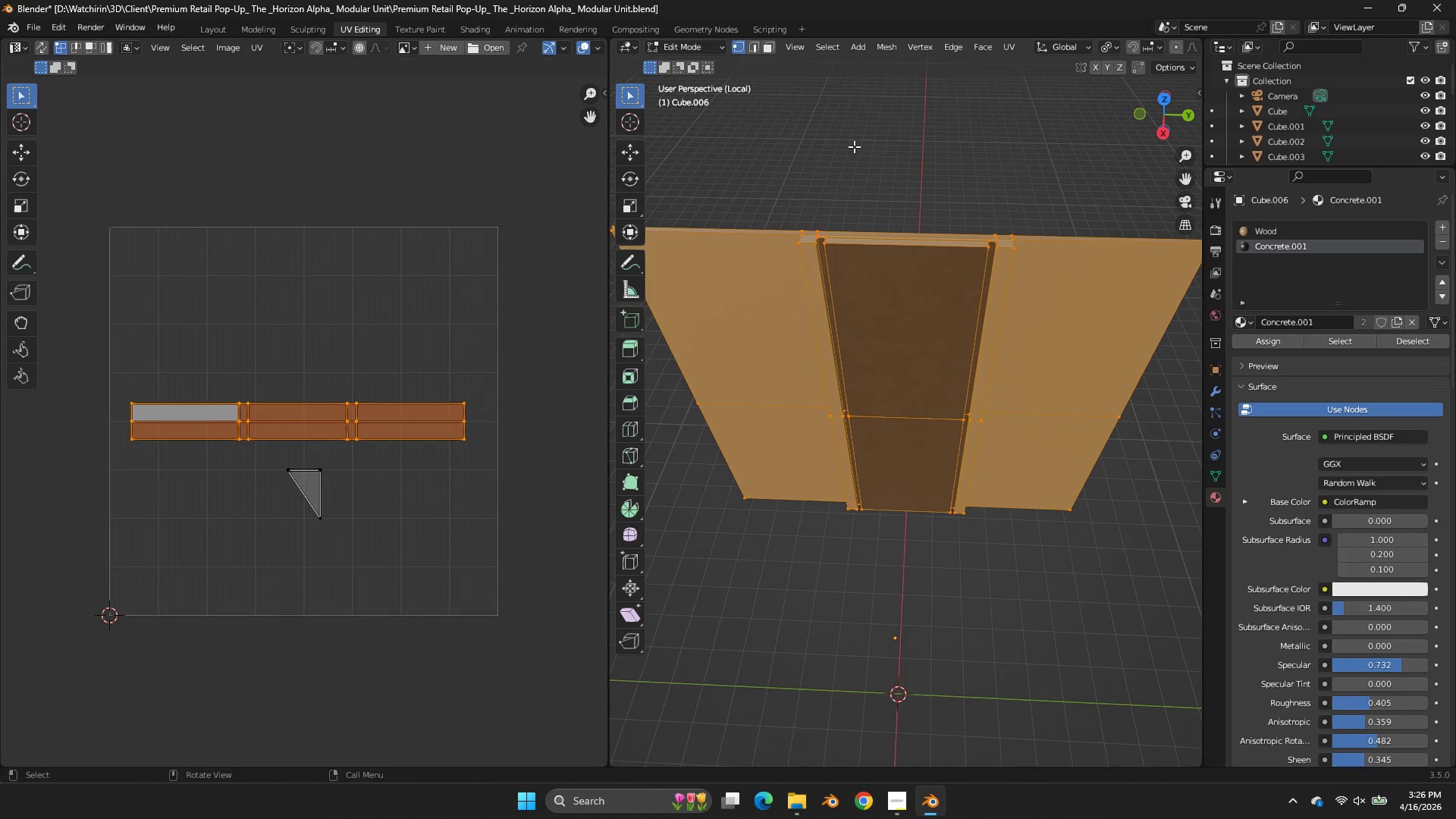 
left_click([889, 190])
 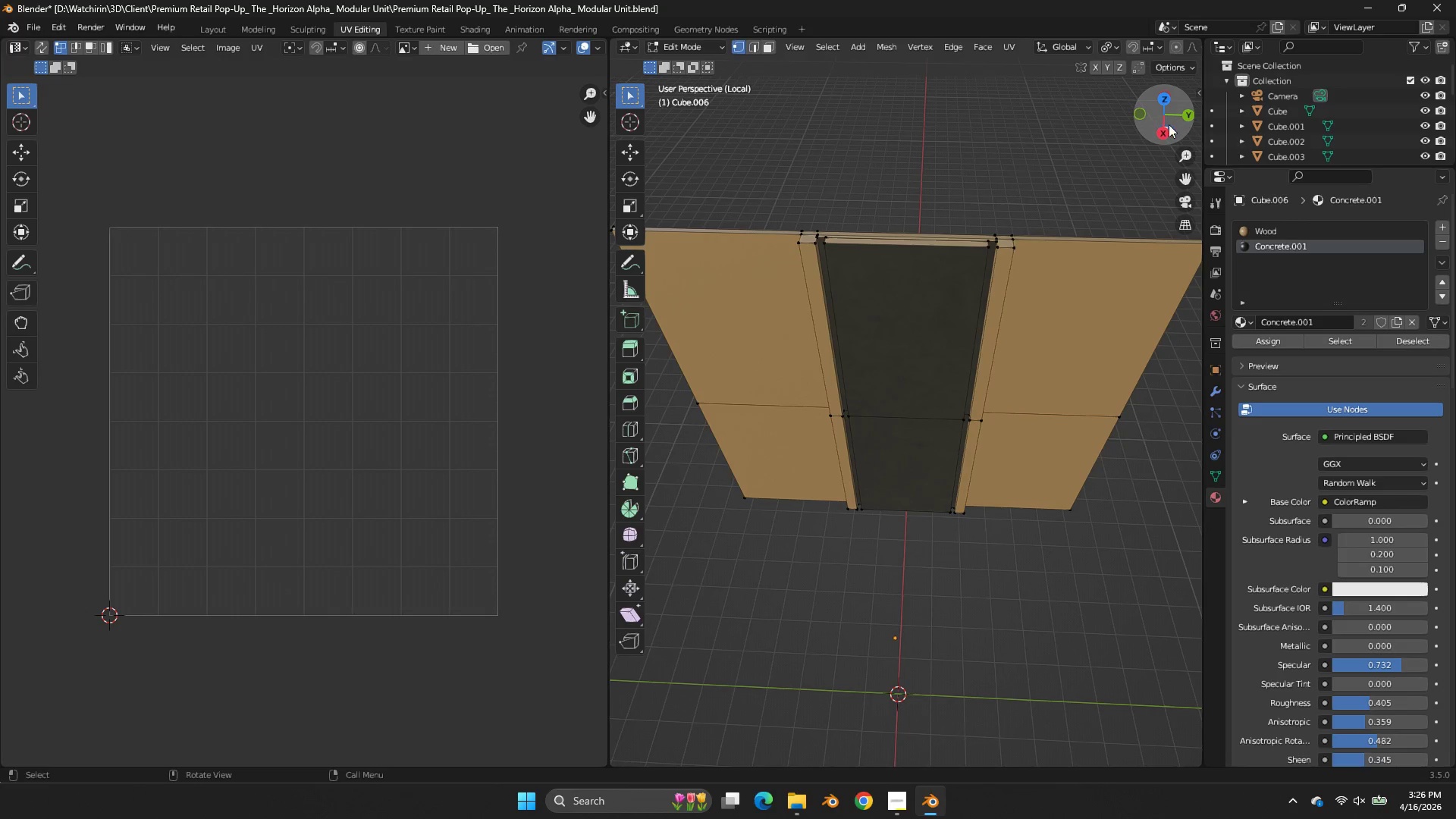 
key(Control+Z)
 